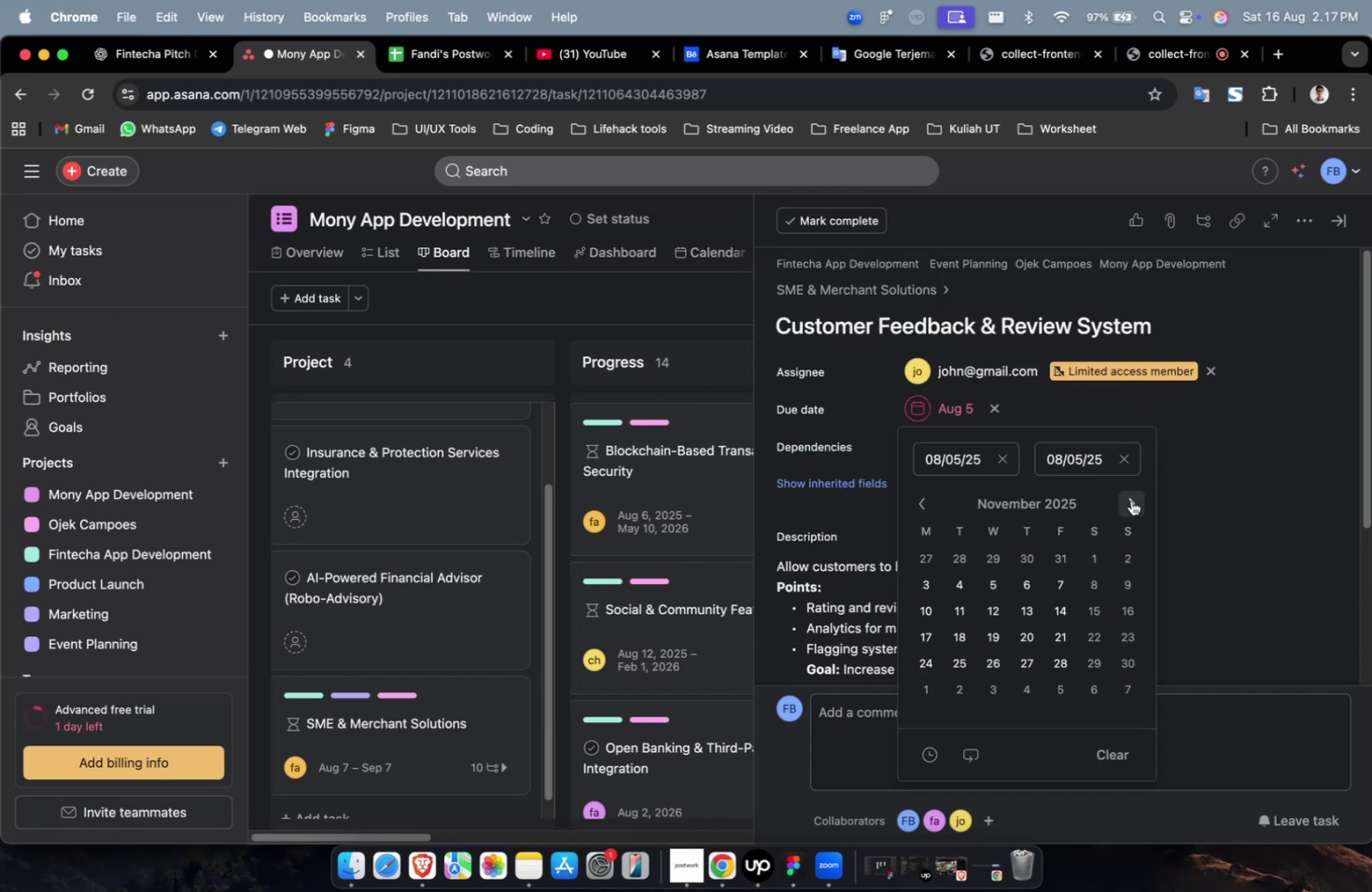 
triple_click([1130, 500])
 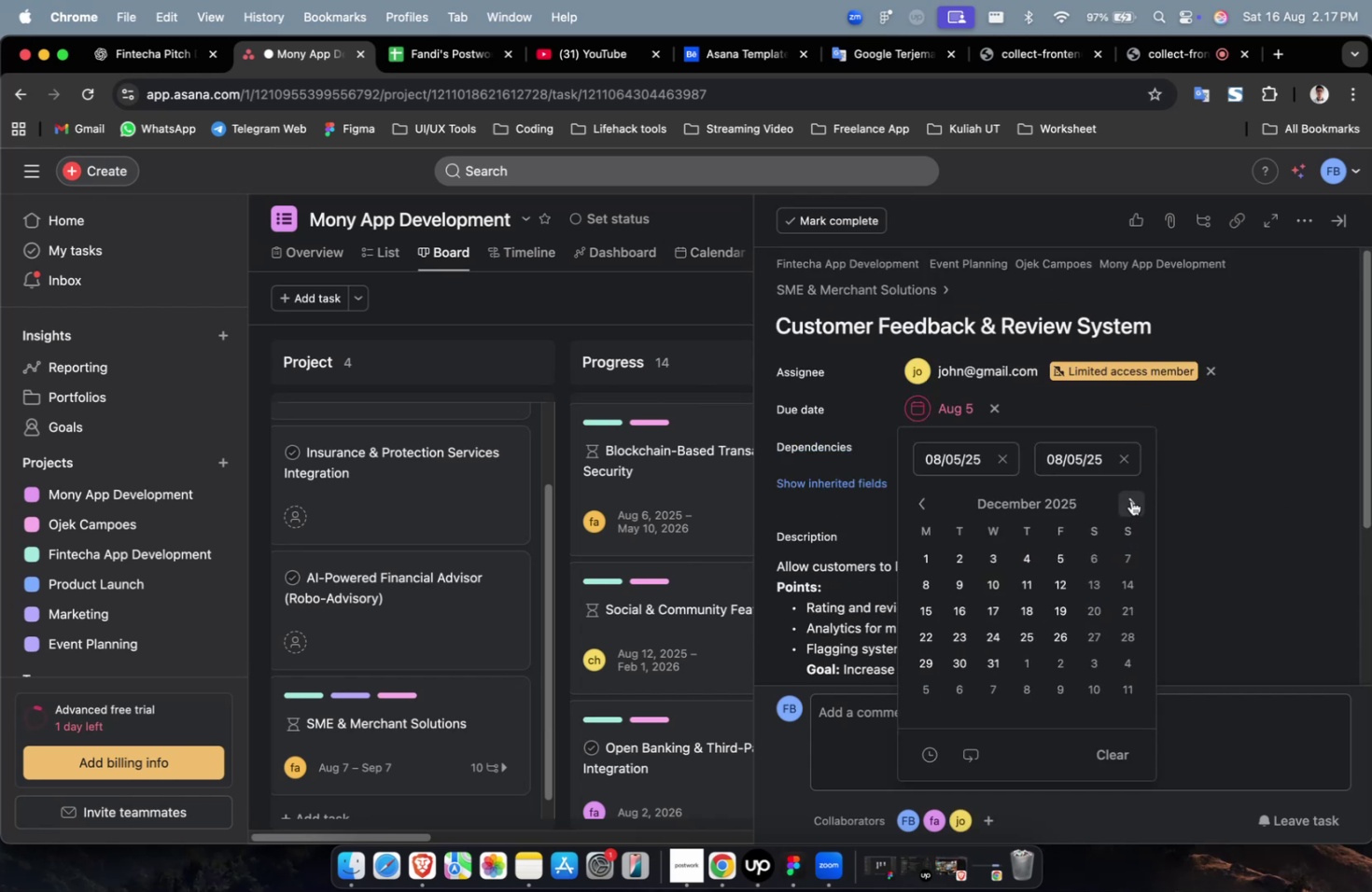 
triple_click([1130, 500])
 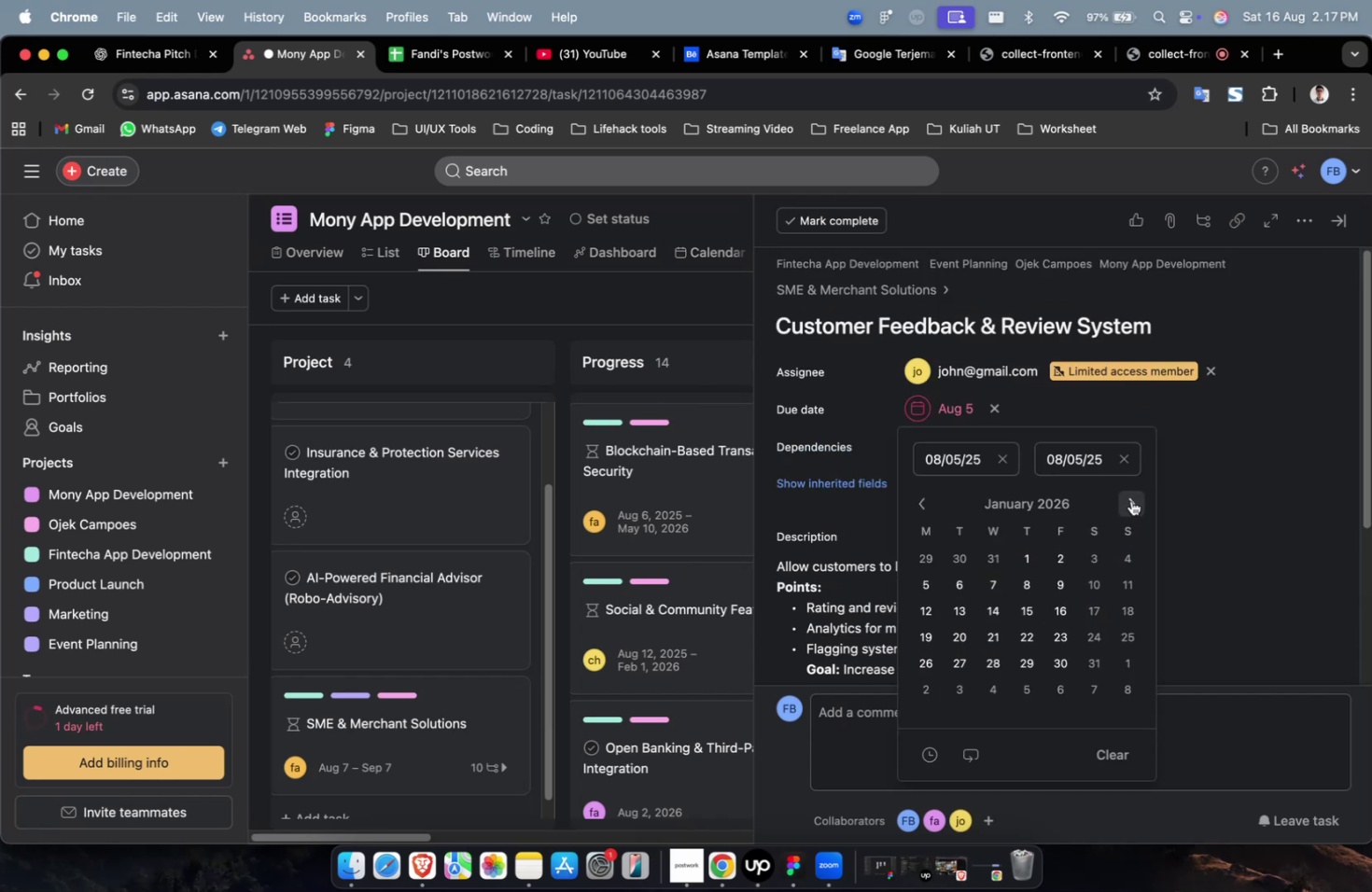 
triple_click([1130, 500])
 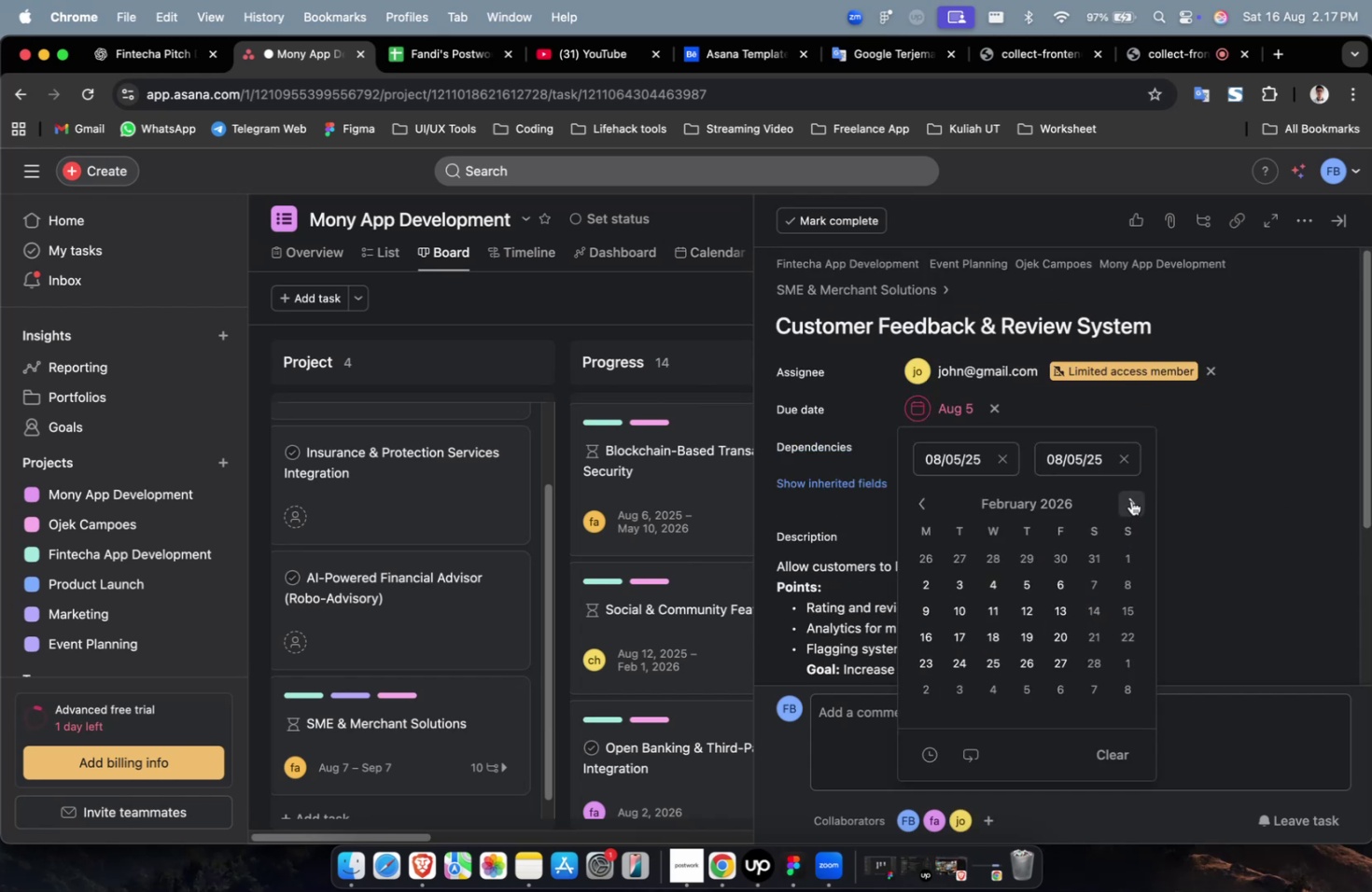 
triple_click([1130, 500])
 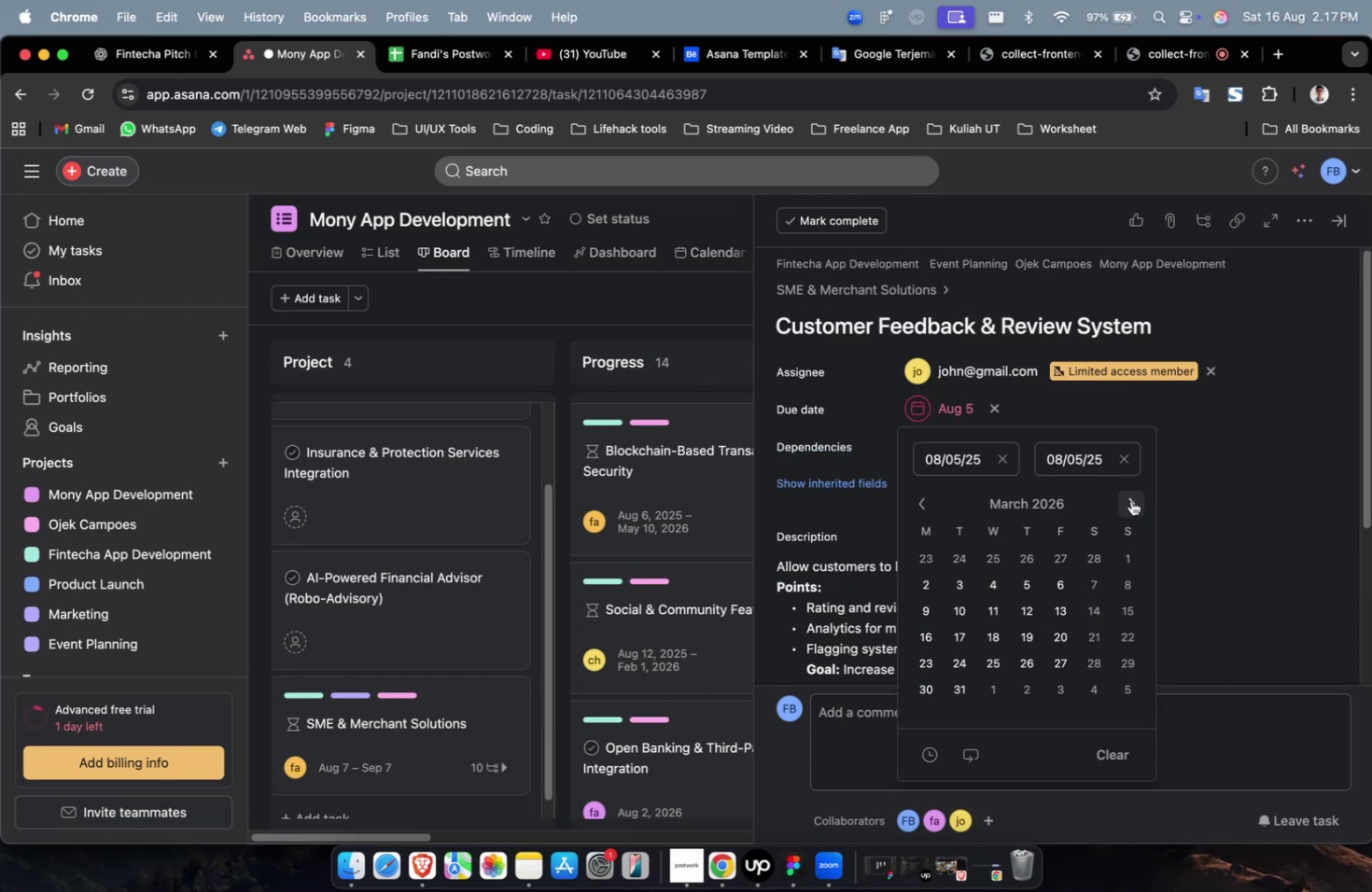 
triple_click([1130, 500])
 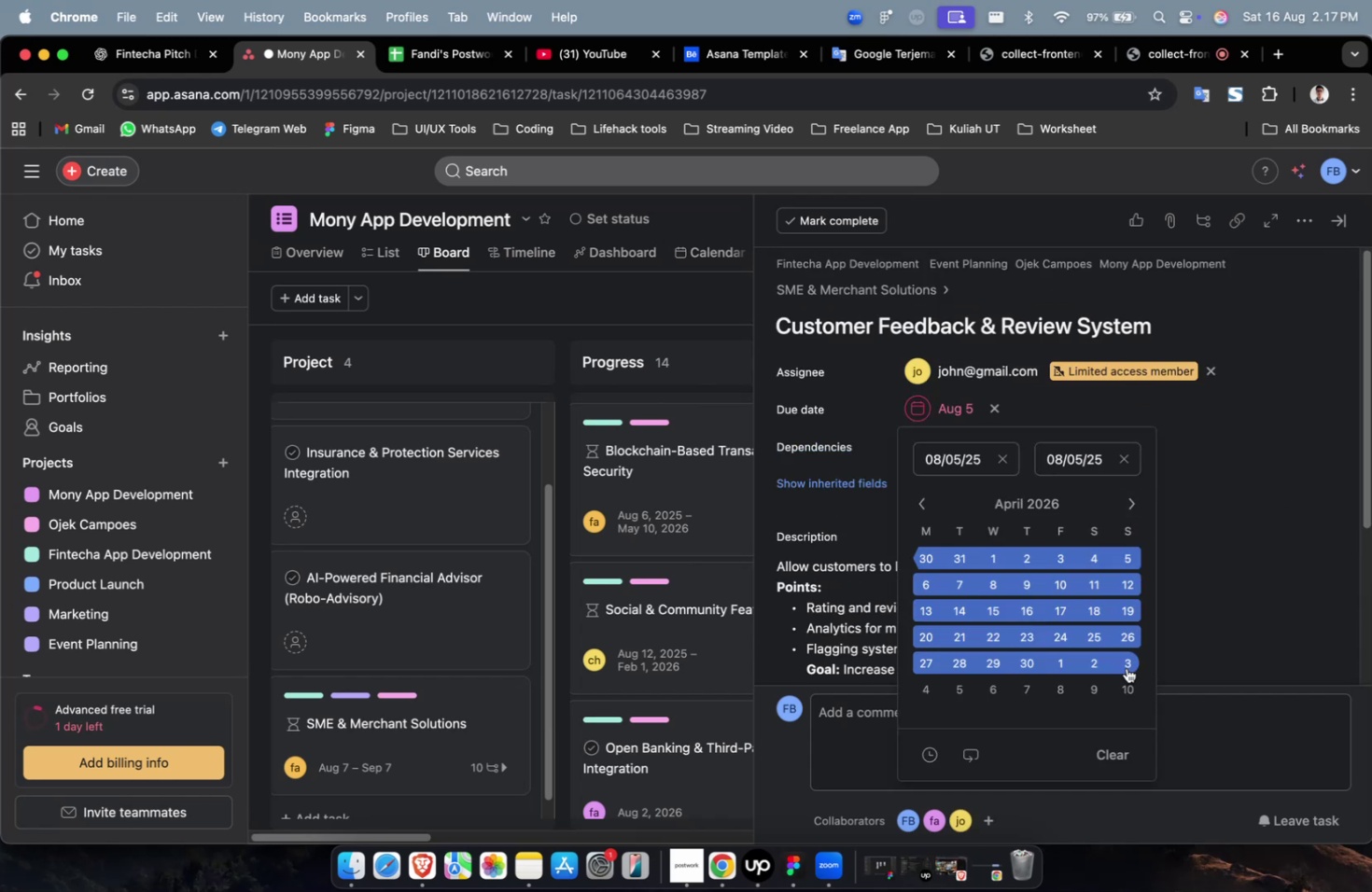 
triple_click([1126, 667])
 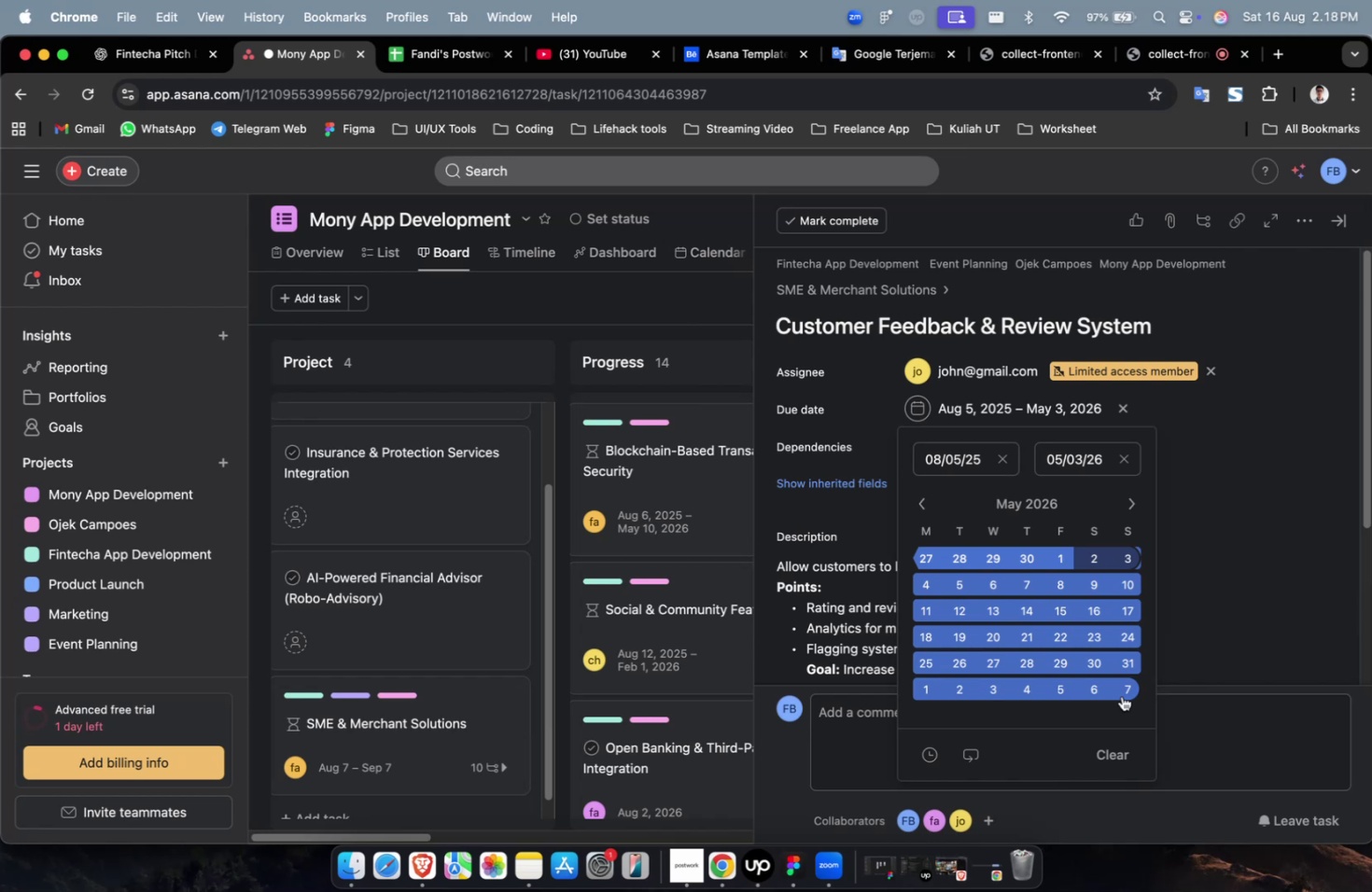 
wait(19.79)
 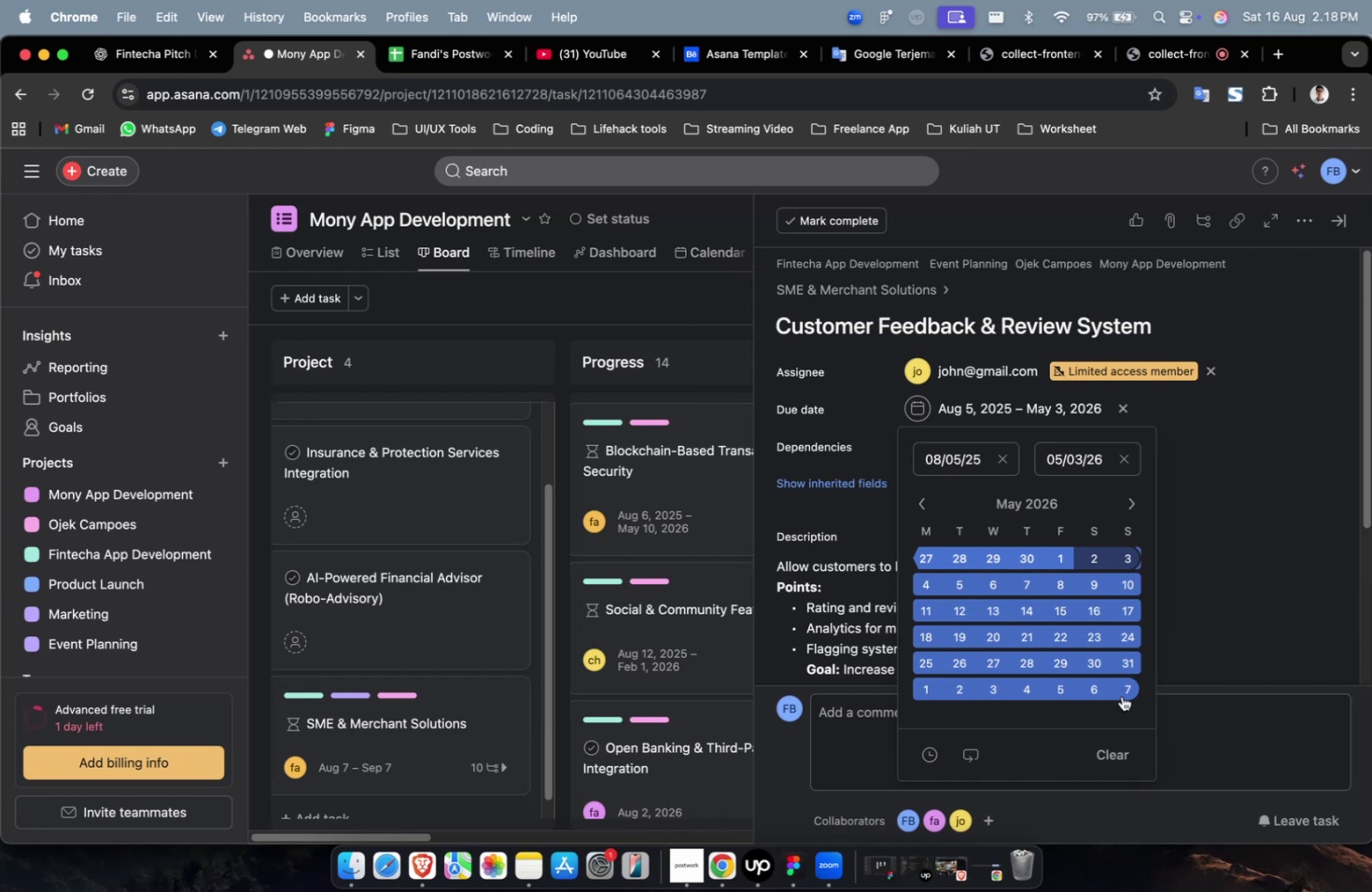 
scroll: coordinate [1116, 701], scroll_direction: down, amount: 2.0
 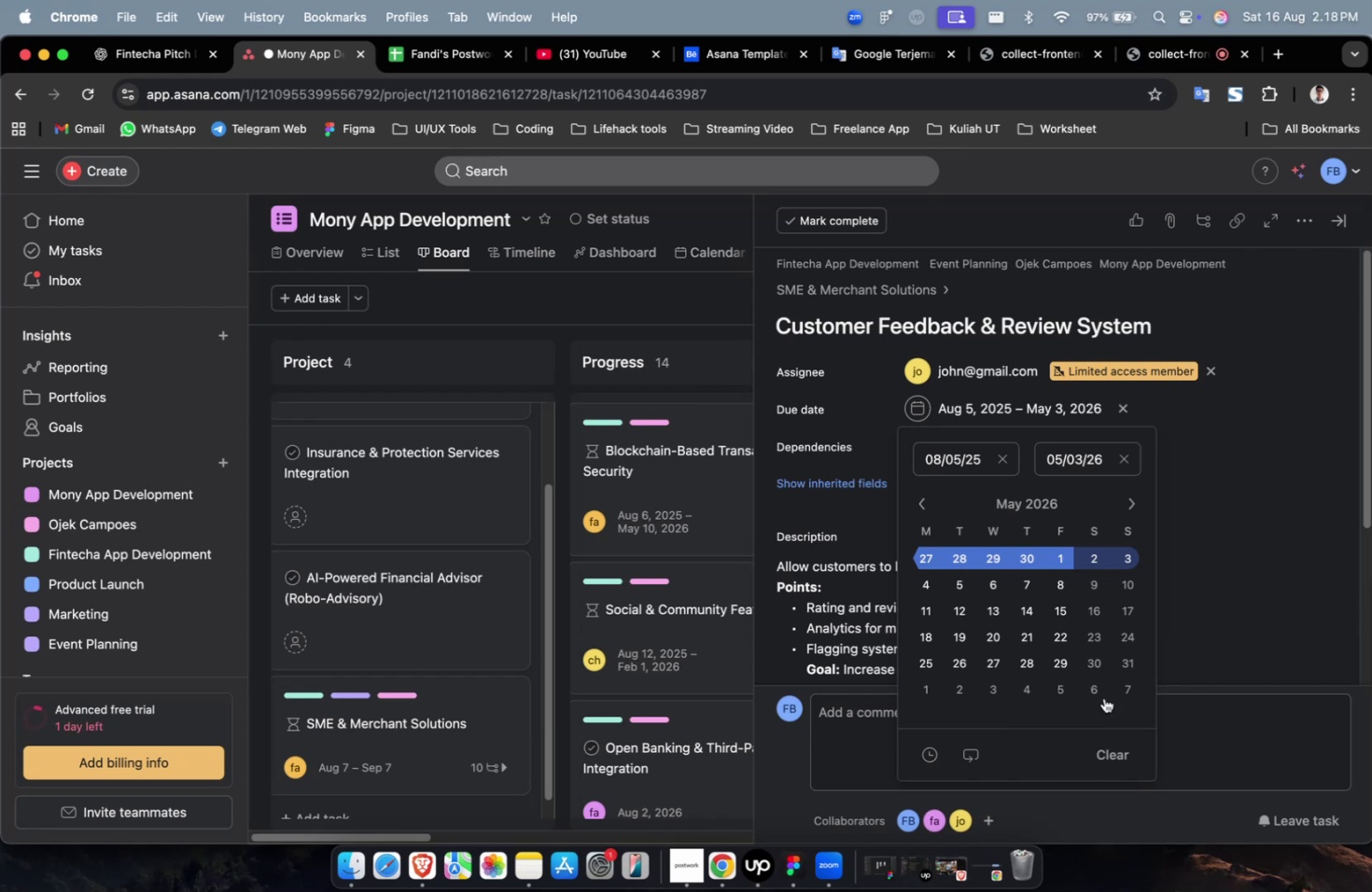 
scroll: coordinate [1102, 697], scroll_direction: up, amount: 7.0
 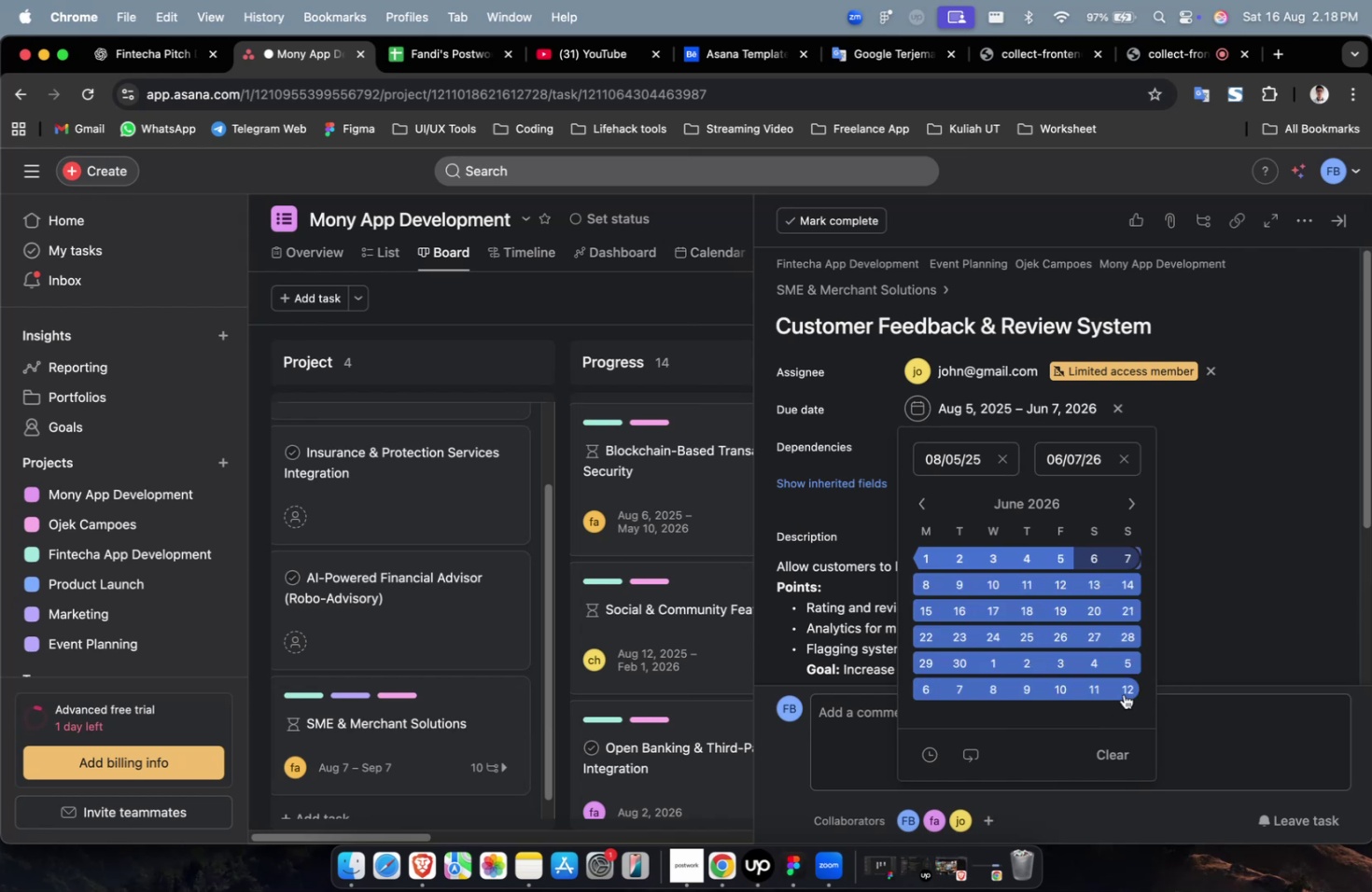 
double_click([1237, 569])
 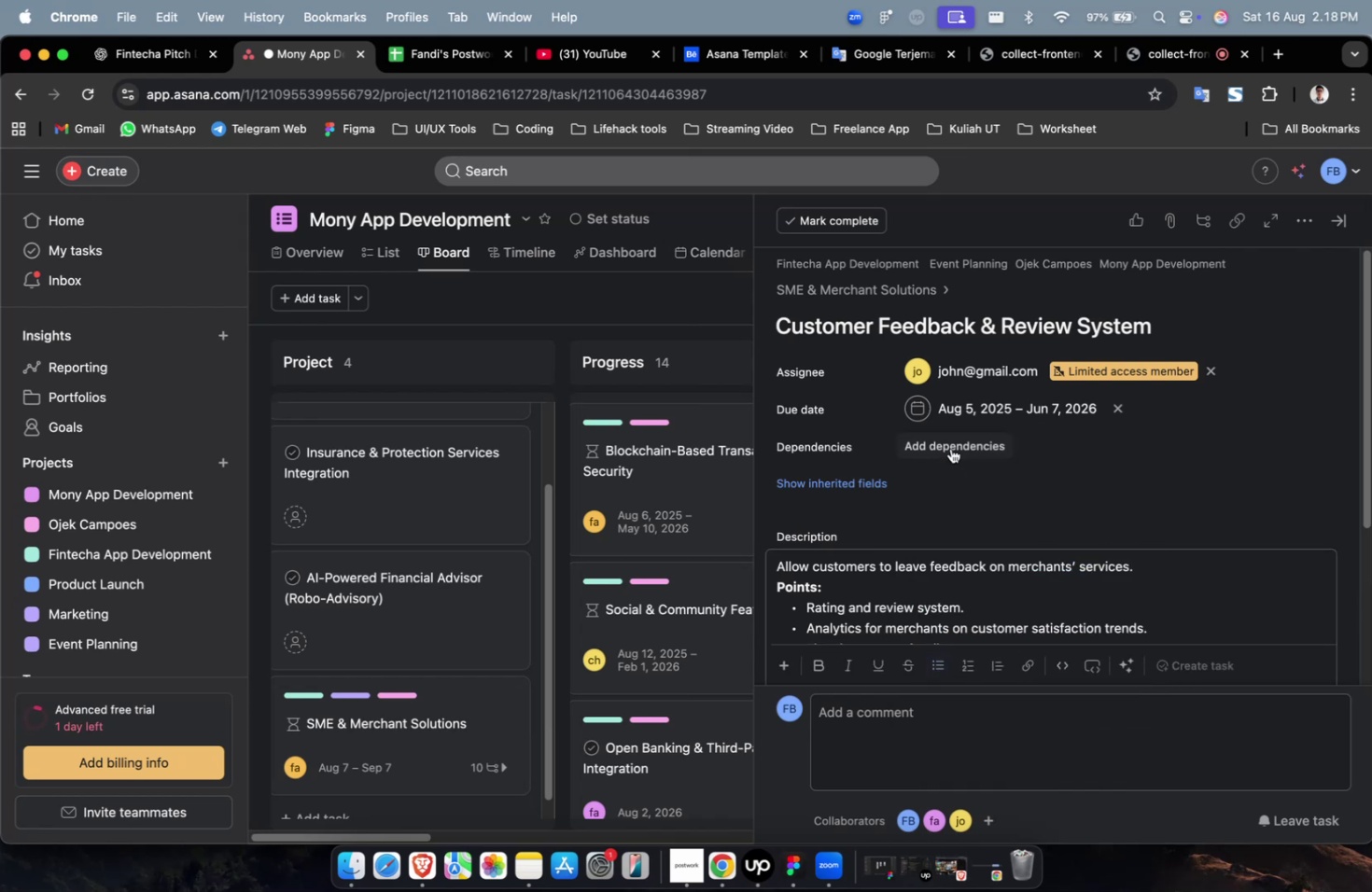 
triple_click([950, 446])
 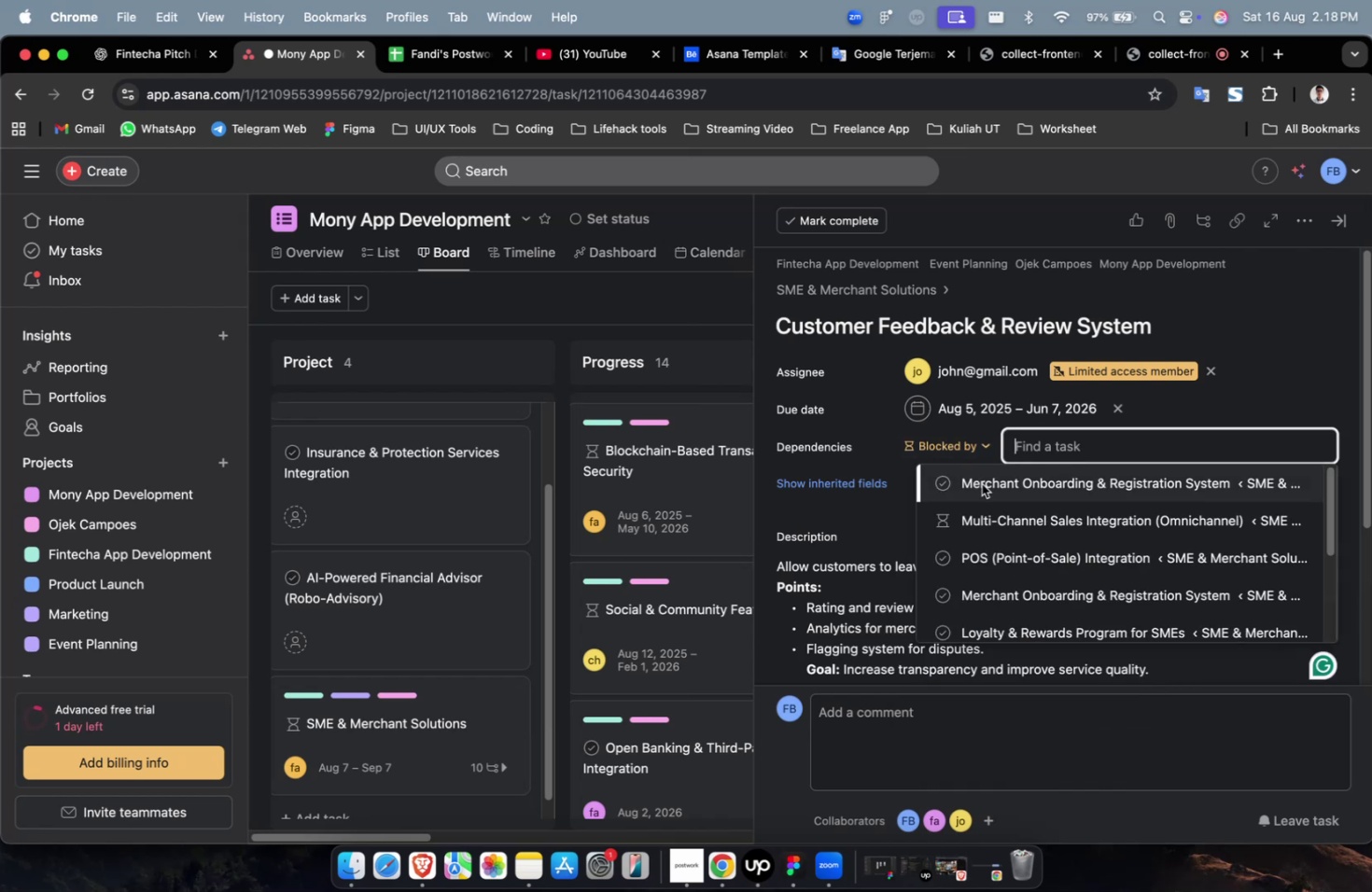 
triple_click([982, 485])
 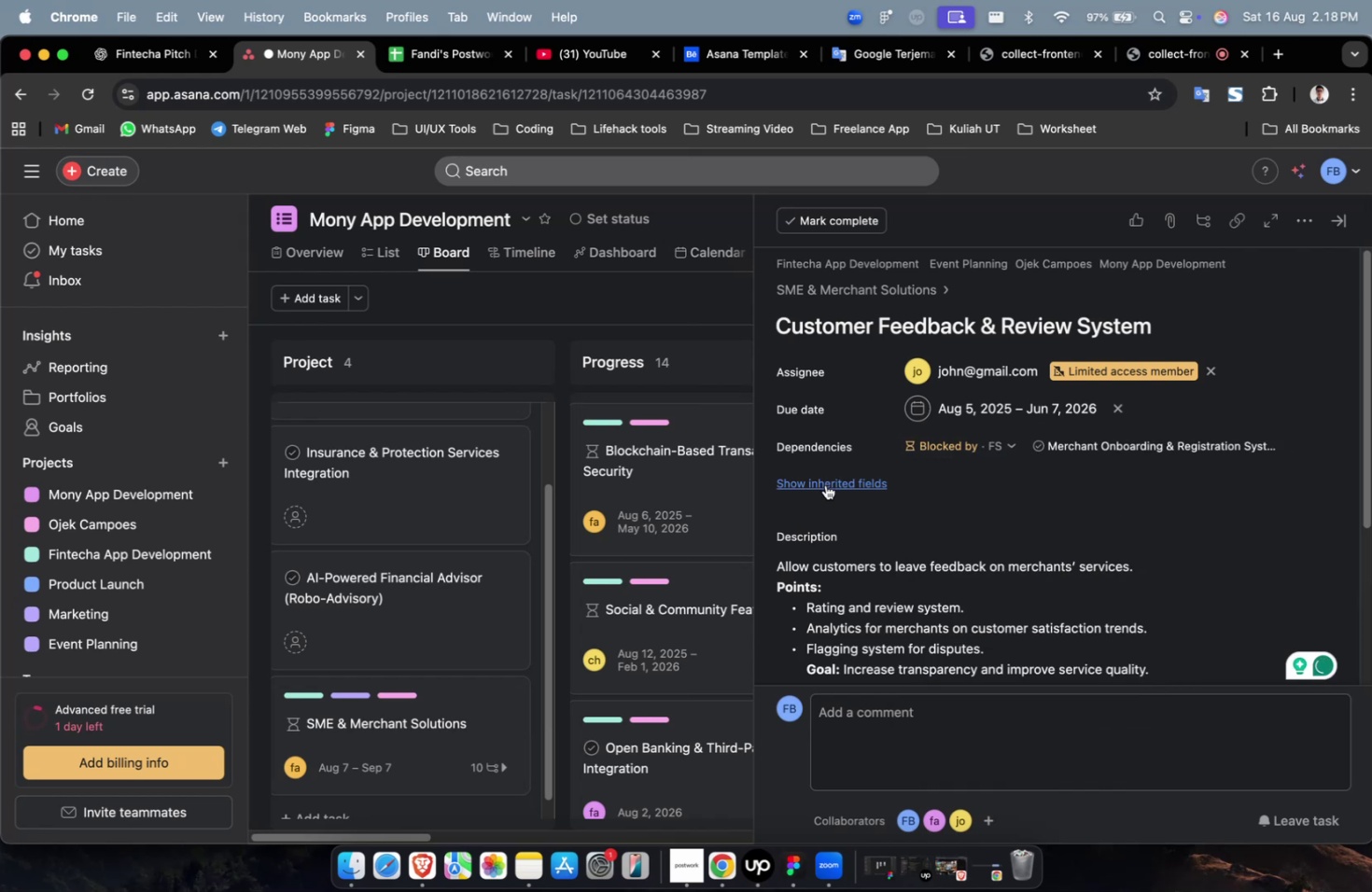 
double_click([830, 491])
 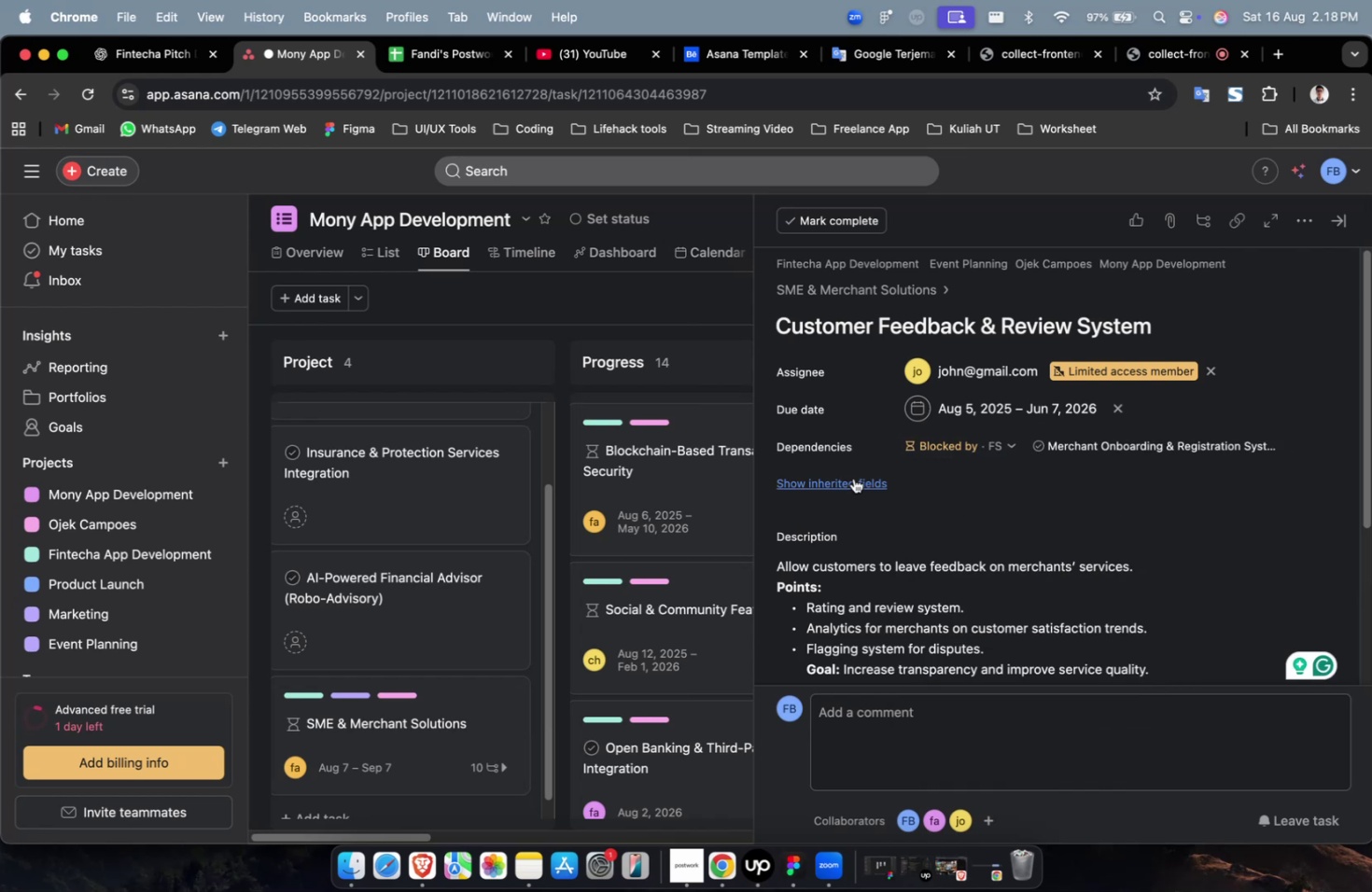 
triple_click([846, 478])
 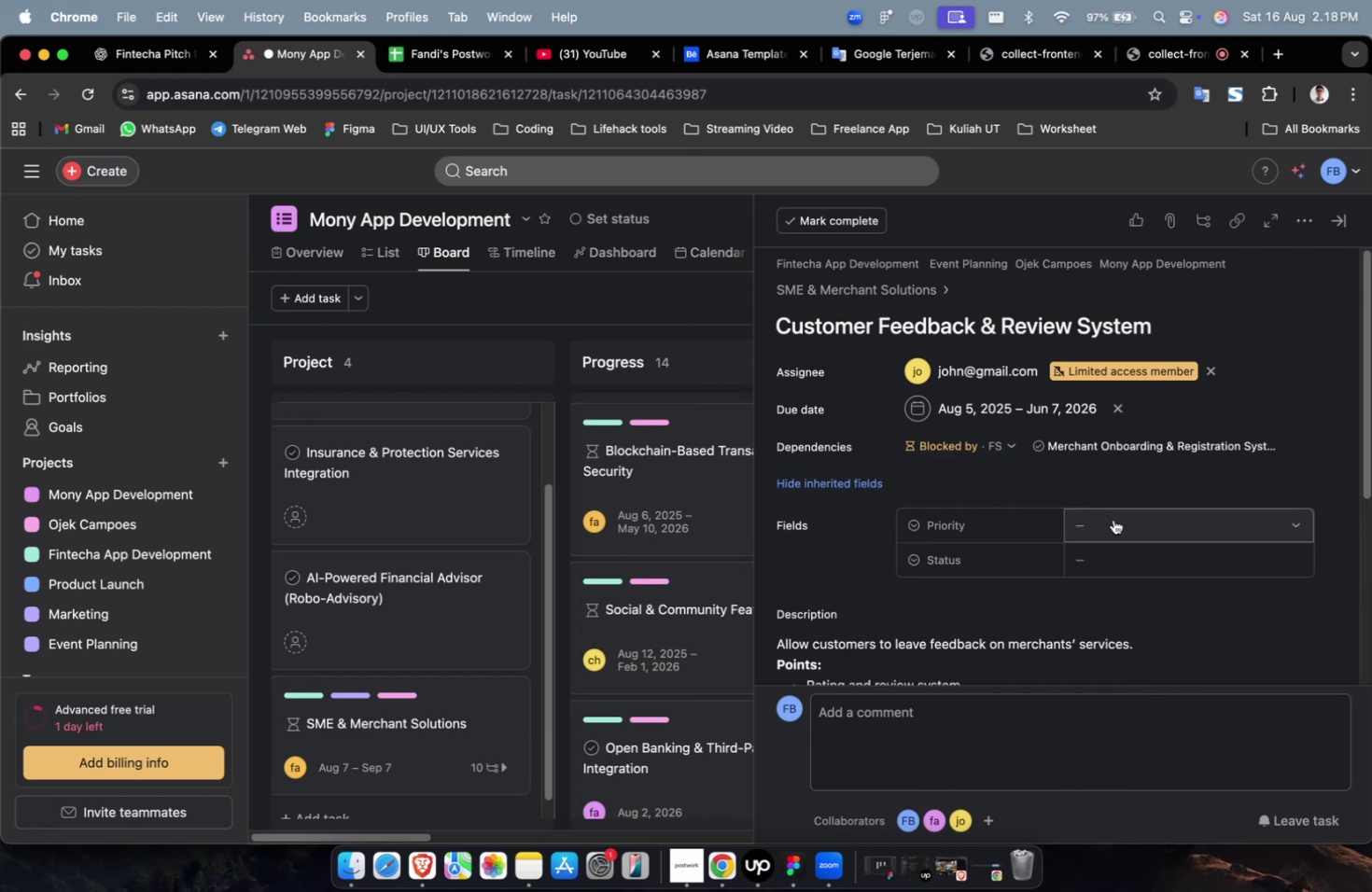 
triple_click([1116, 522])
 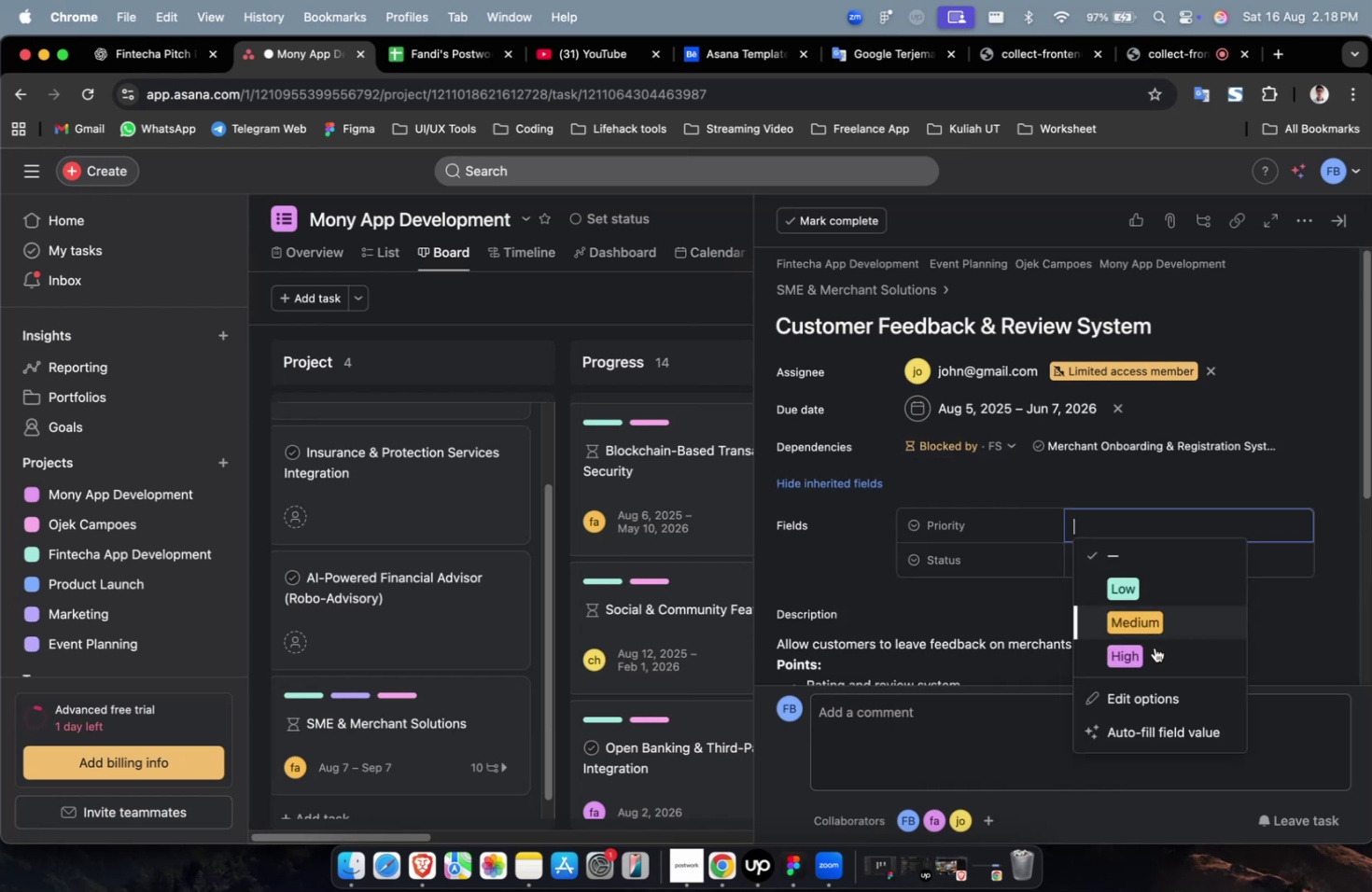 
triple_click([1155, 653])
 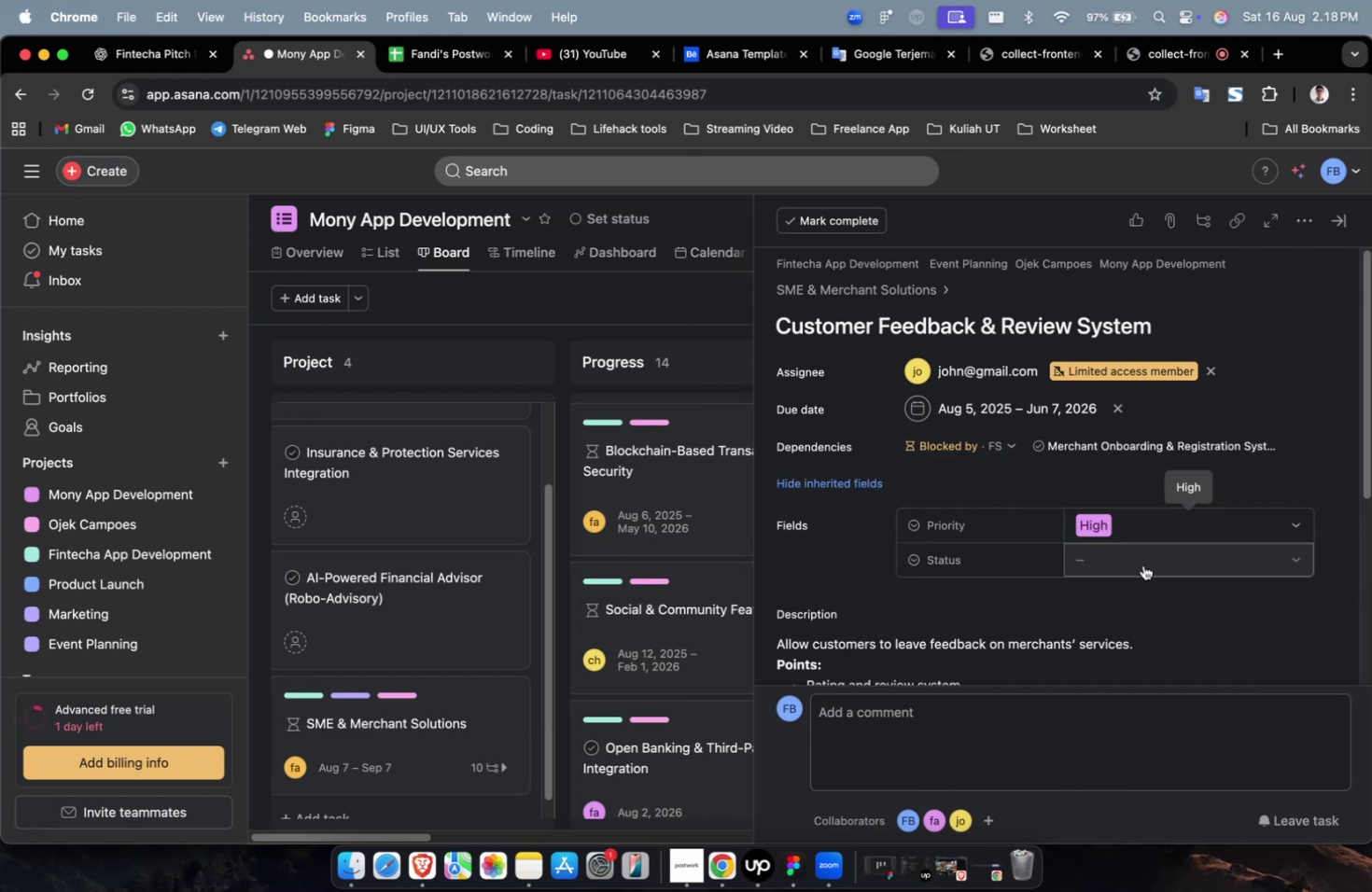 
triple_click([1142, 564])
 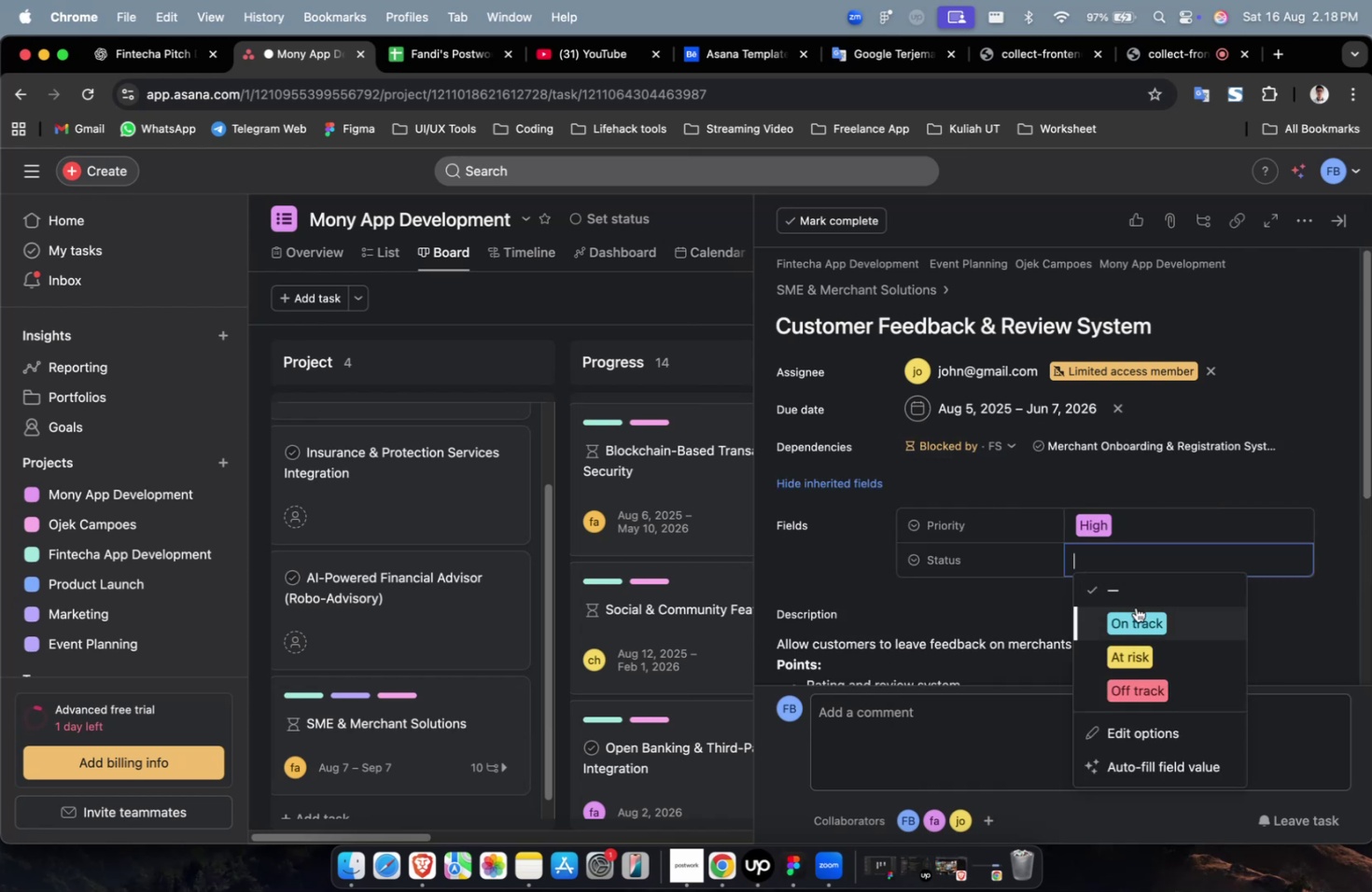 
triple_click([1135, 606])
 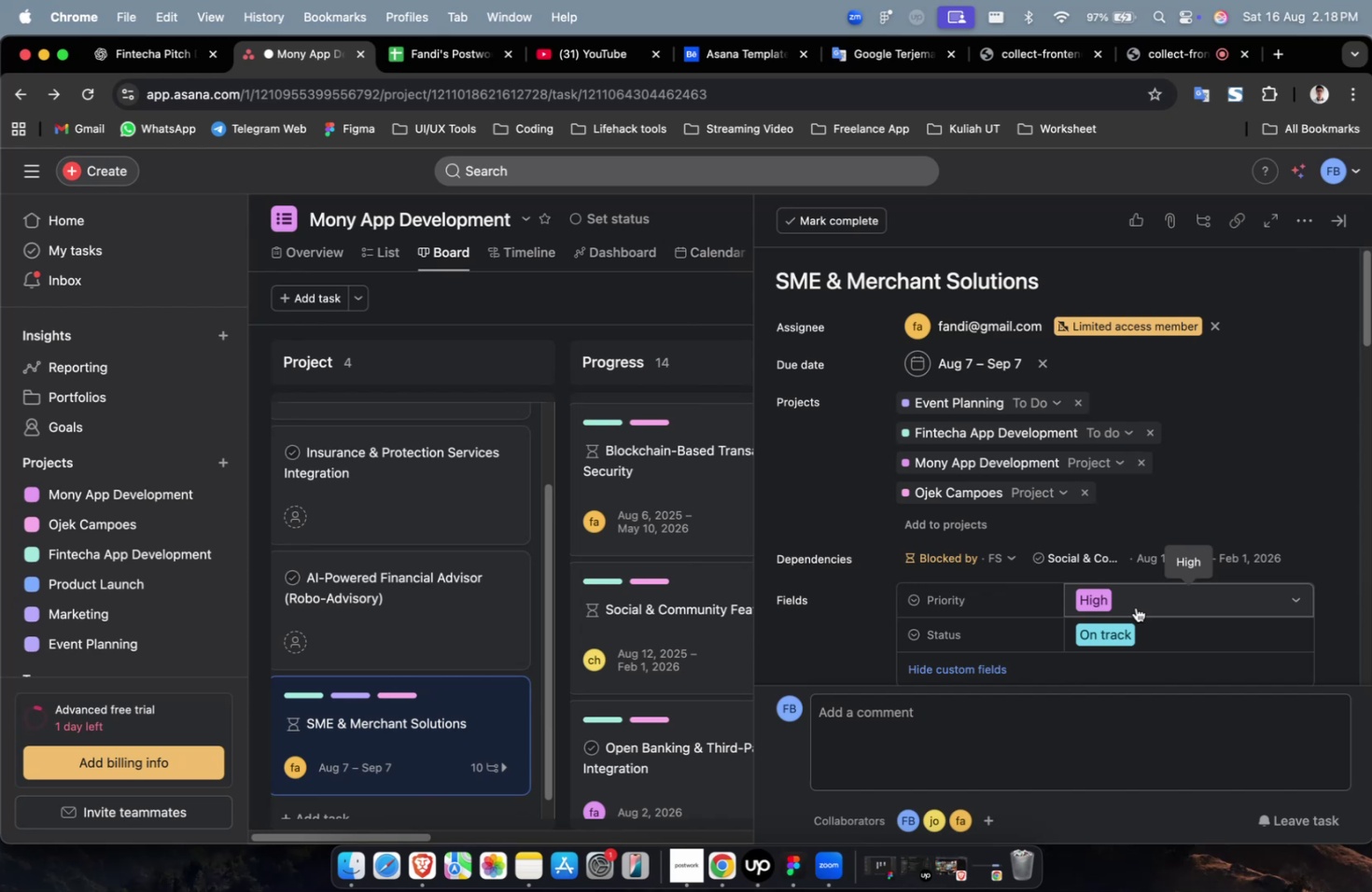 
wait(45.42)
 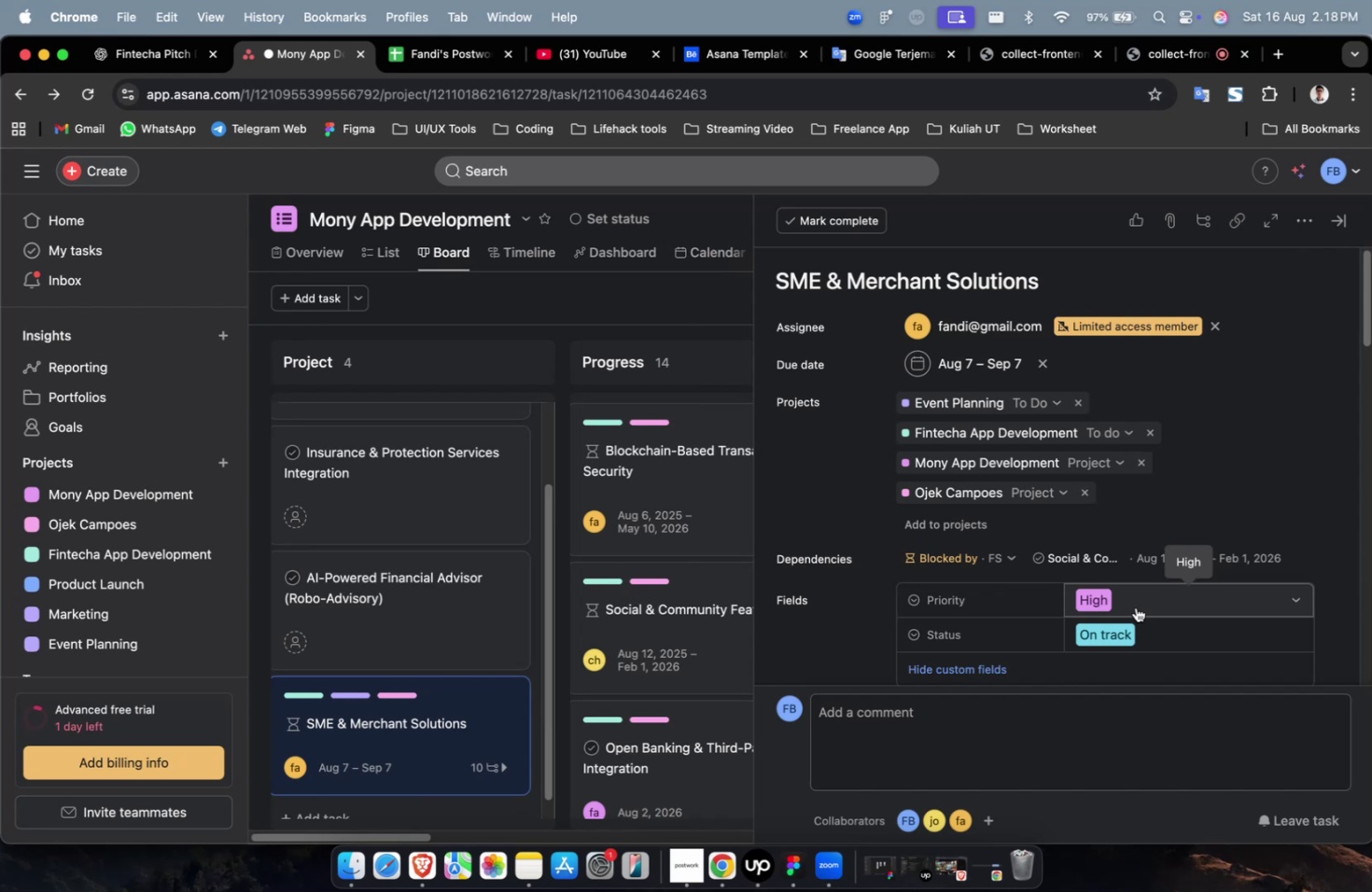 
scroll: coordinate [1155, 528], scroll_direction: down, amount: 13.0
 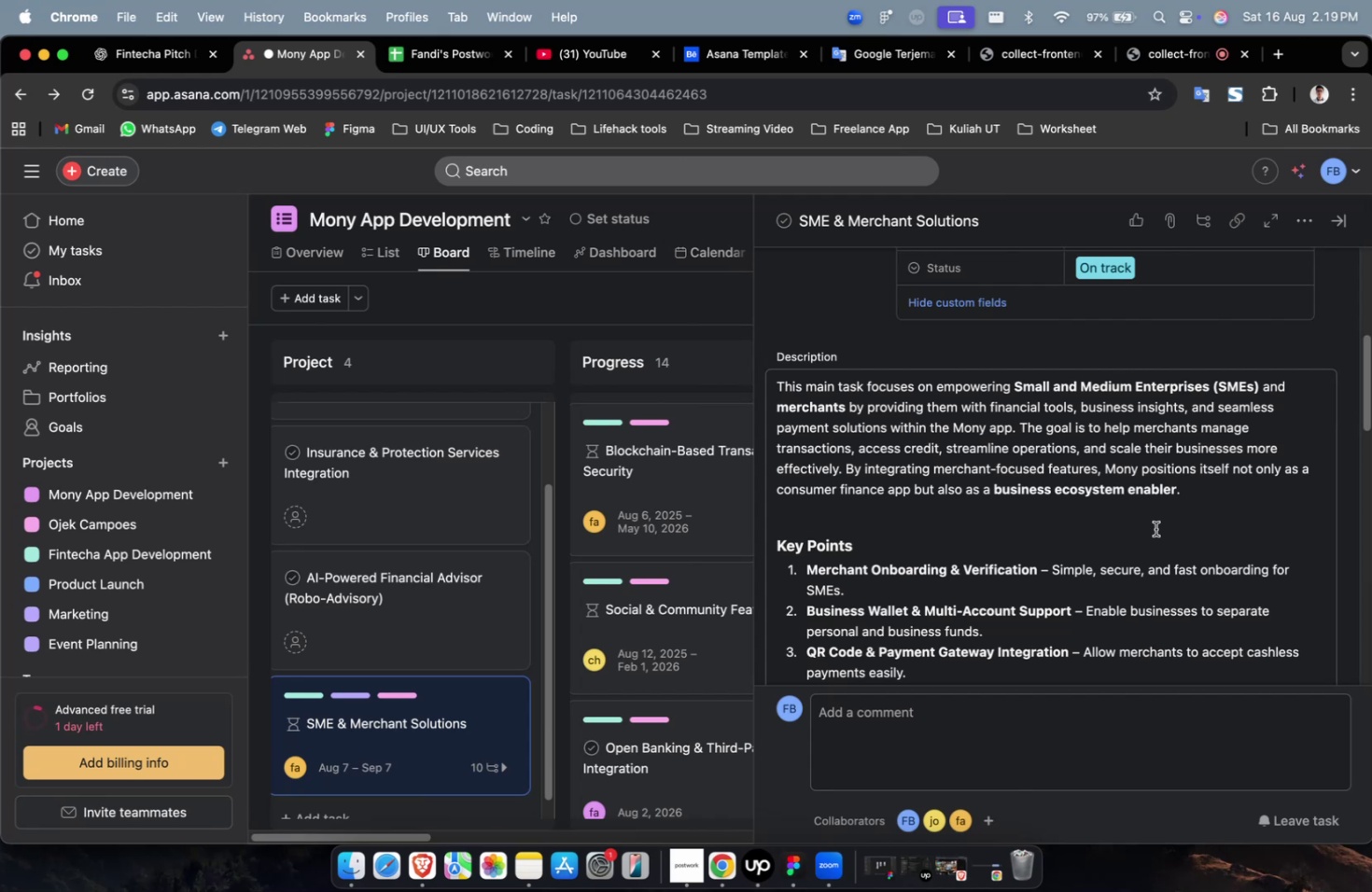 
wait(9.49)
 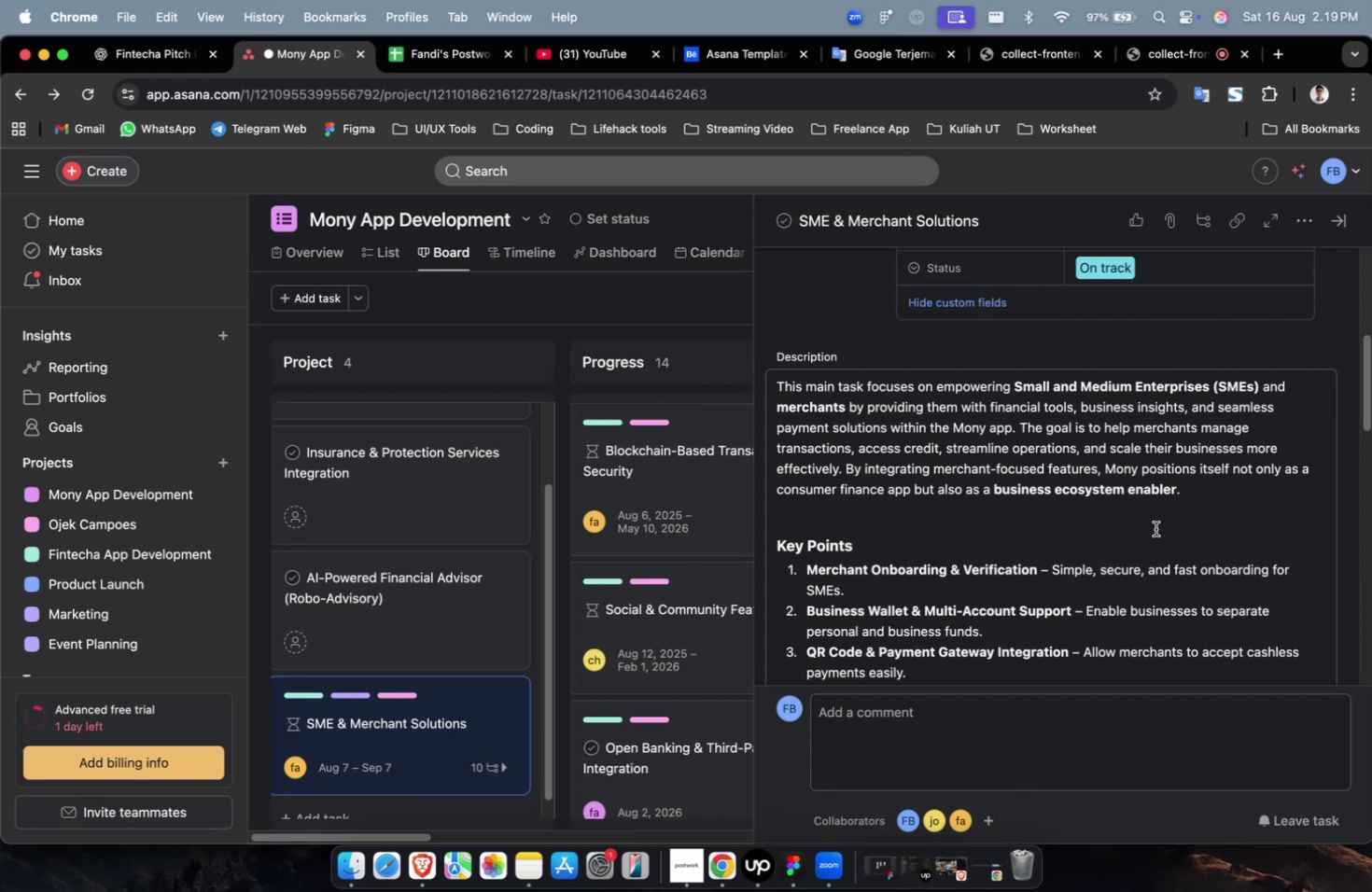 
scroll: coordinate [1152, 536], scroll_direction: down, amount: 2.0
 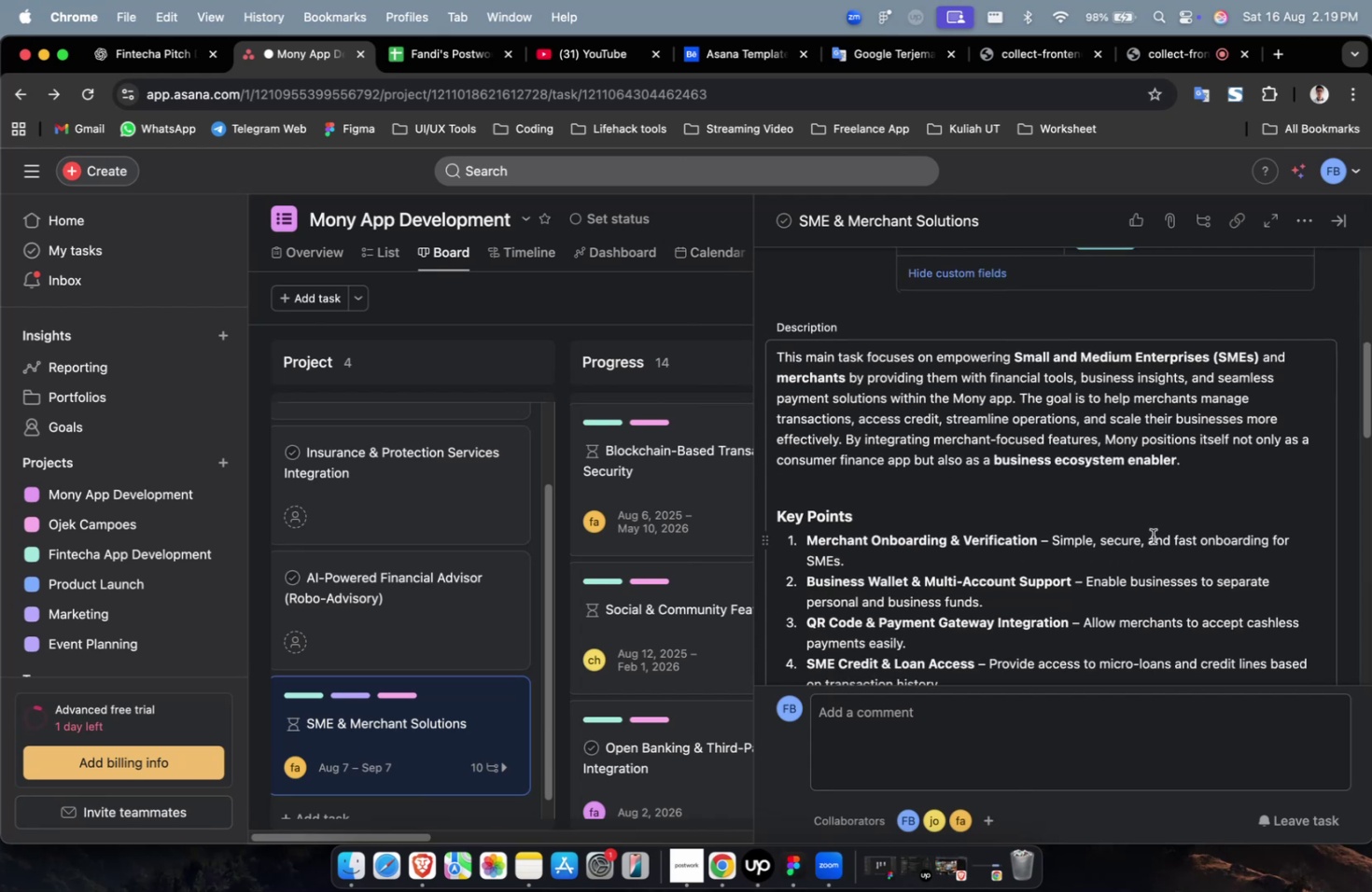 
scroll: coordinate [1160, 520], scroll_direction: up, amount: 10.0
 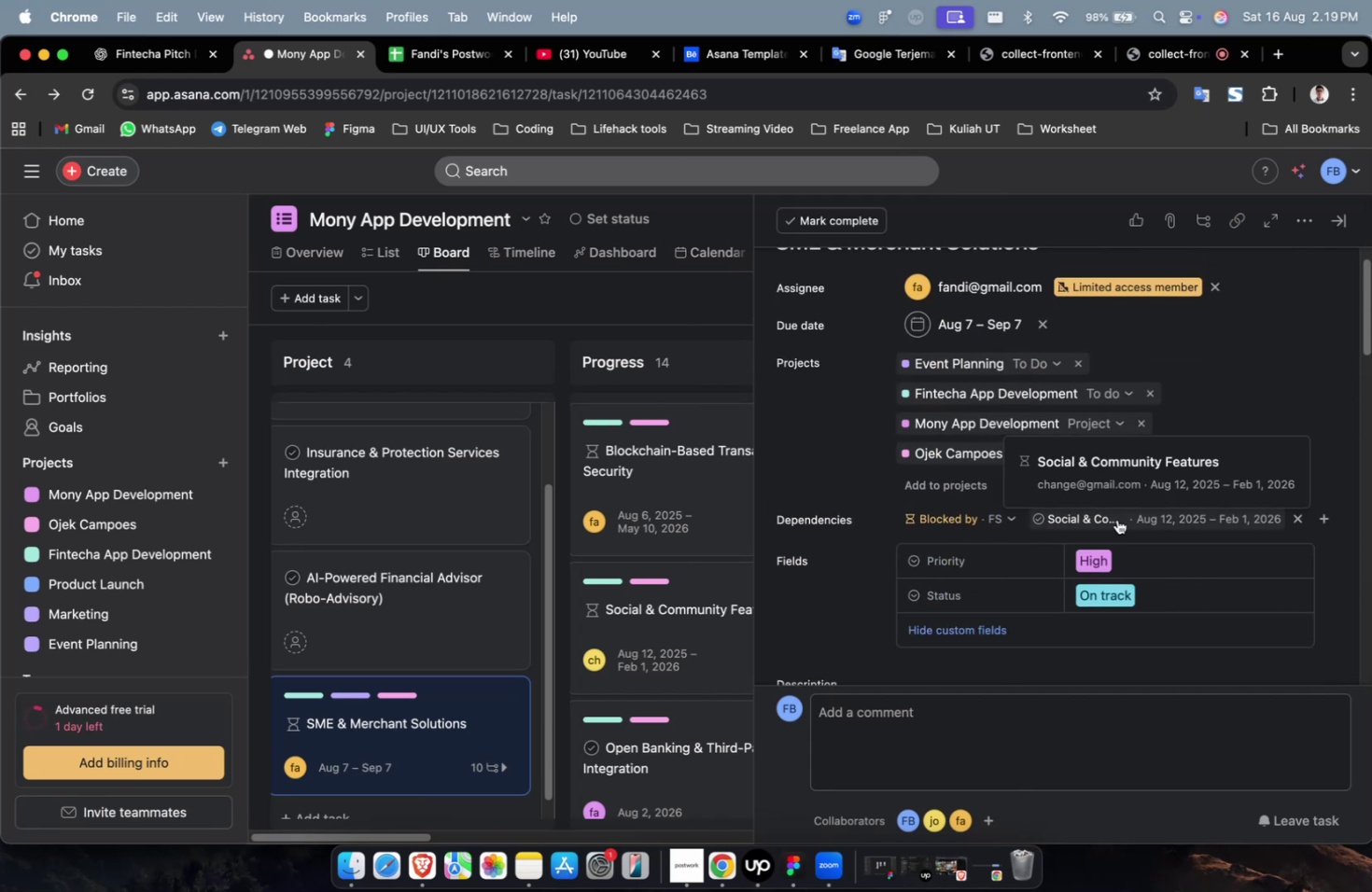 
scroll: coordinate [1104, 498], scroll_direction: down, amount: 57.0
 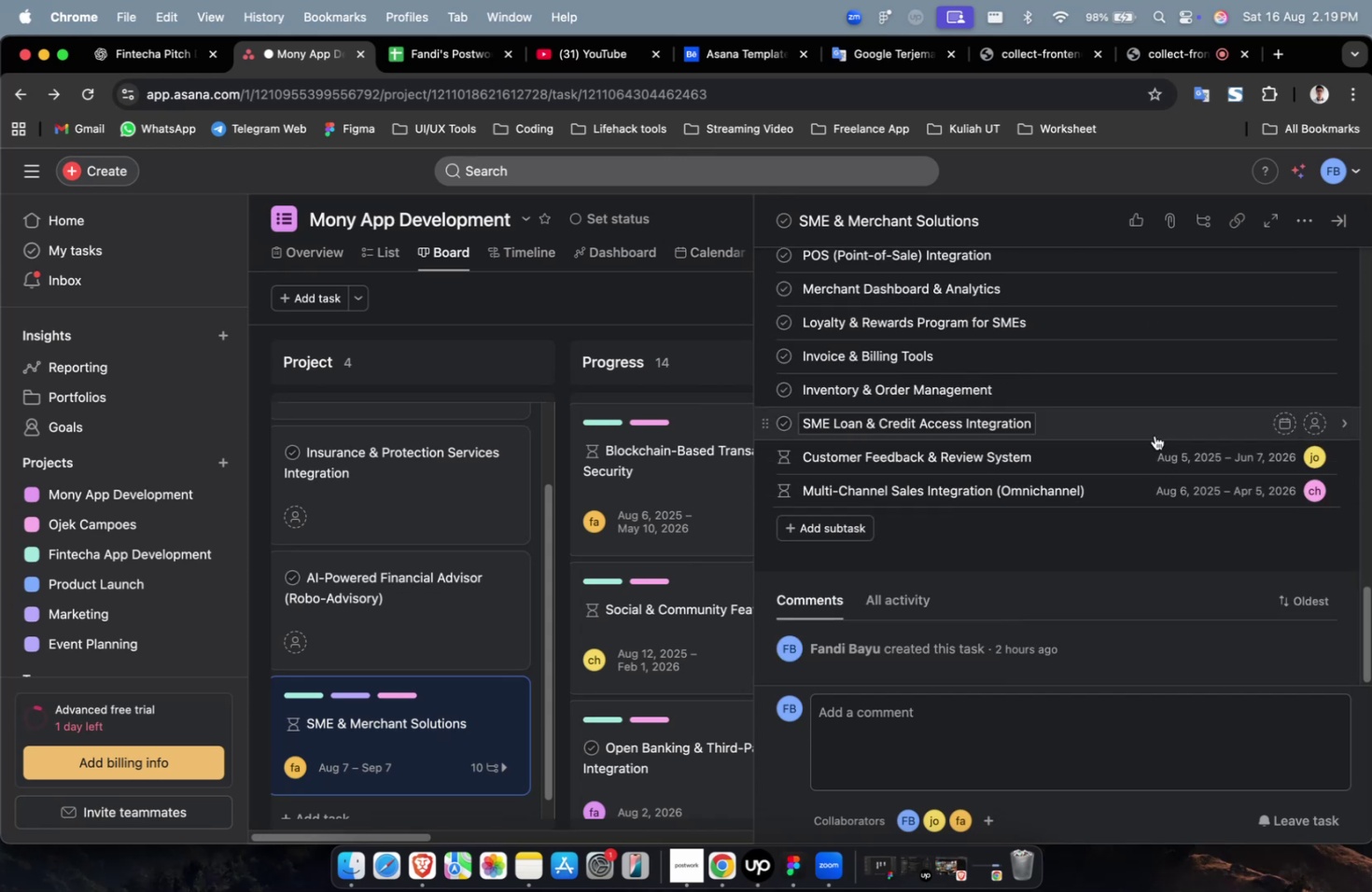 
left_click([1155, 422])
 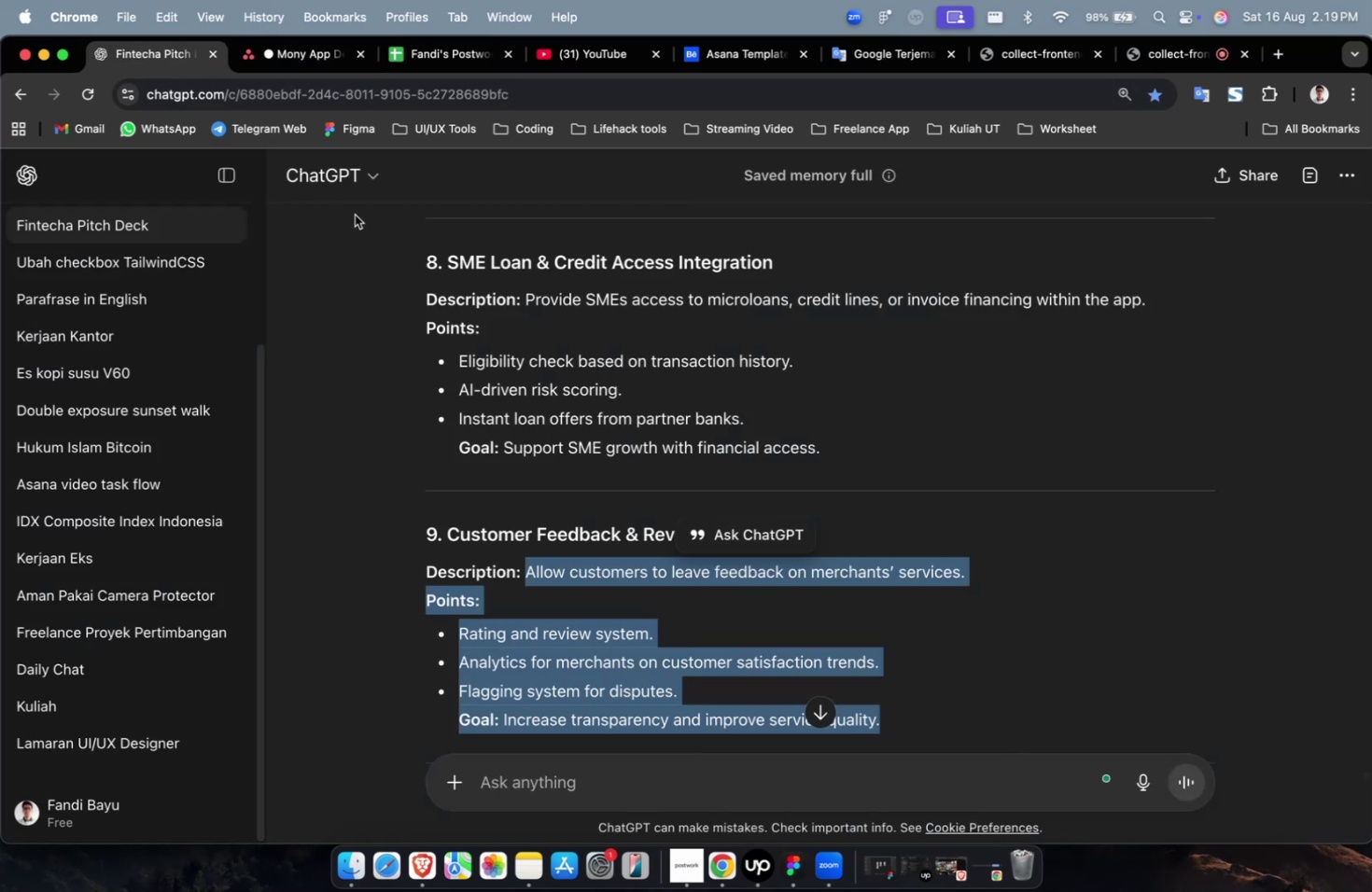 
scroll: coordinate [517, 338], scroll_direction: up, amount: 6.0
 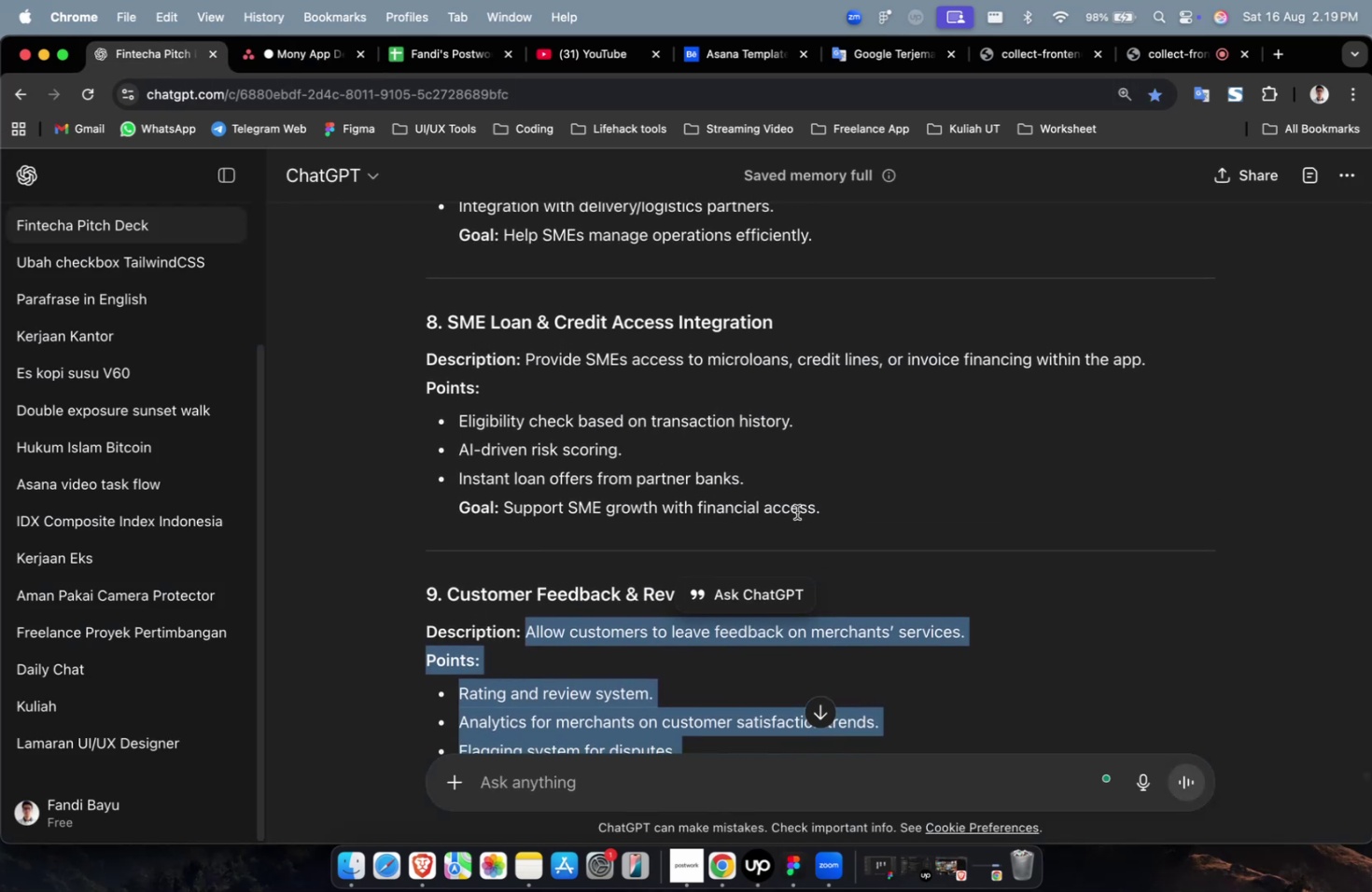 
left_click_drag(start_coordinate=[815, 510], to_coordinate=[526, 362])
 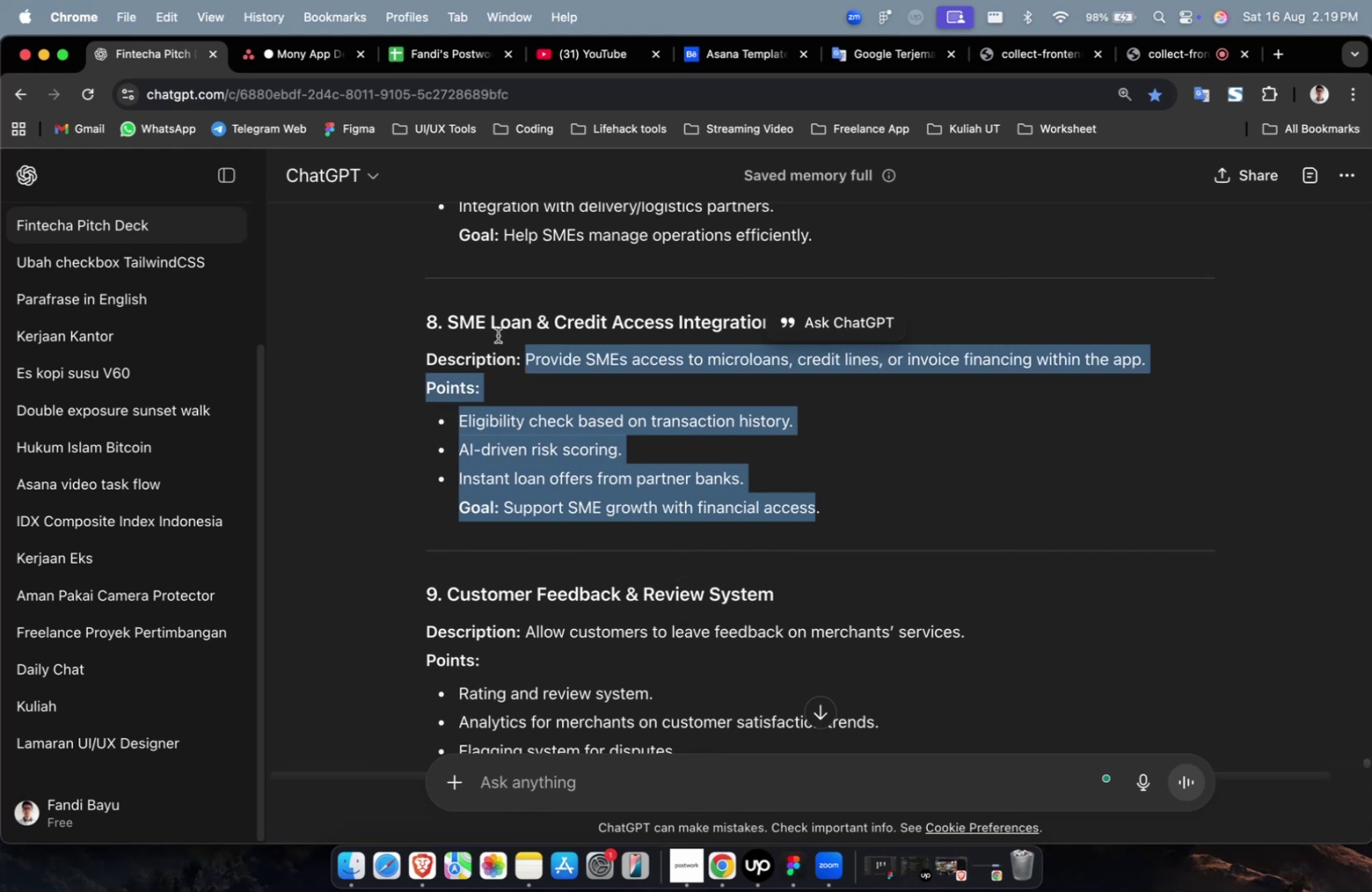 
key(Meta+C)
 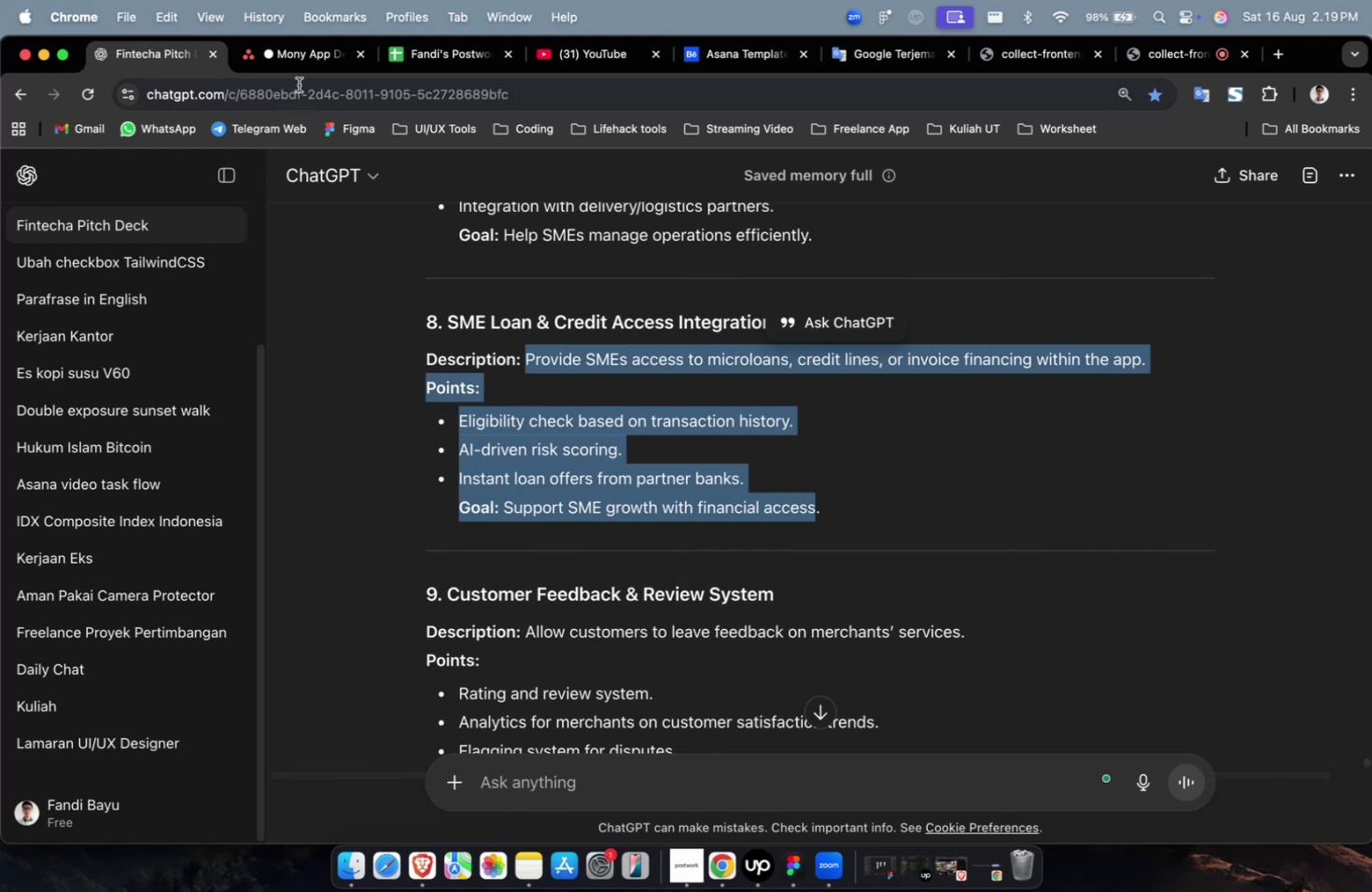 
key(Meta+C)
 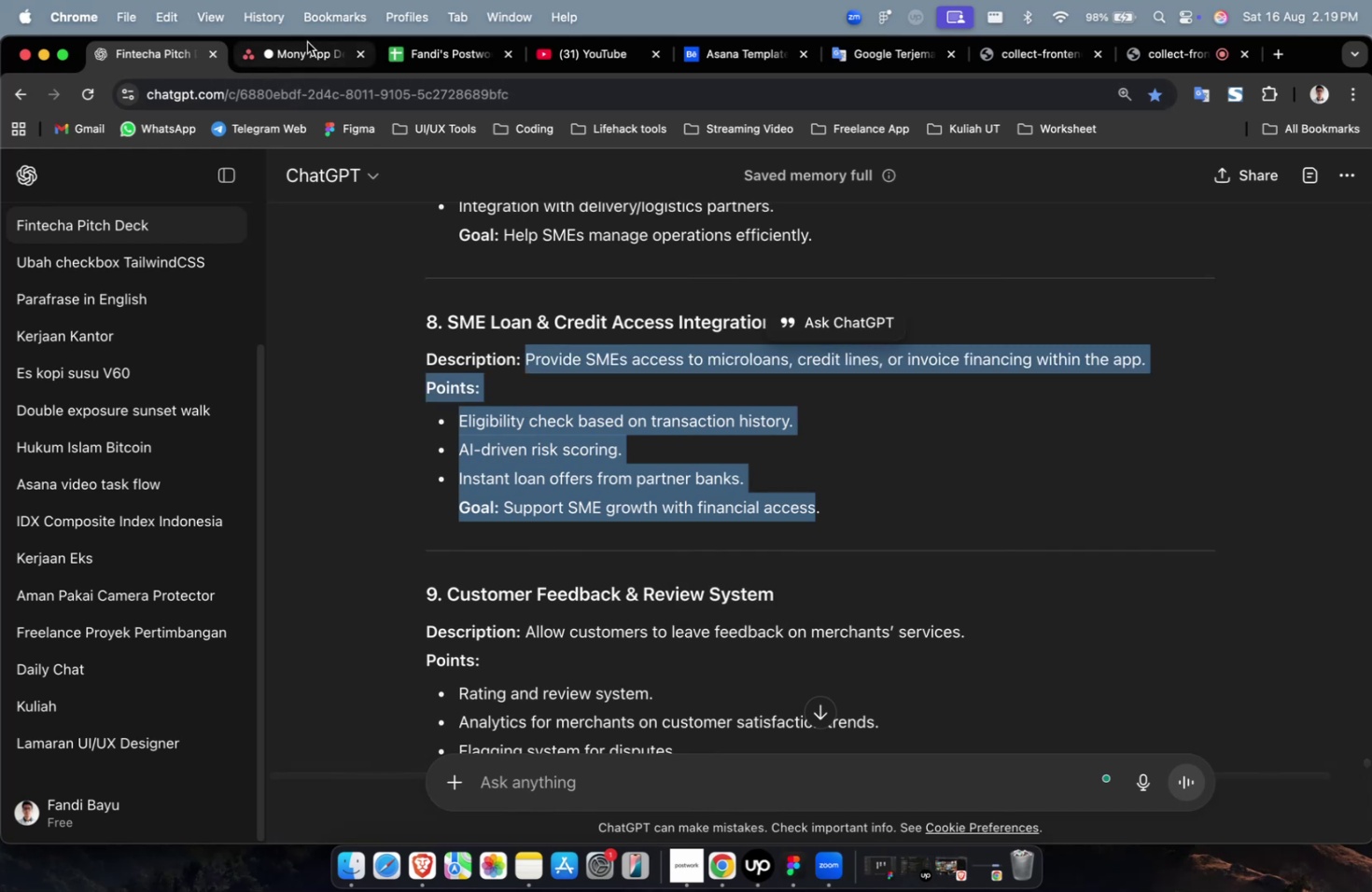 
left_click([307, 42])
 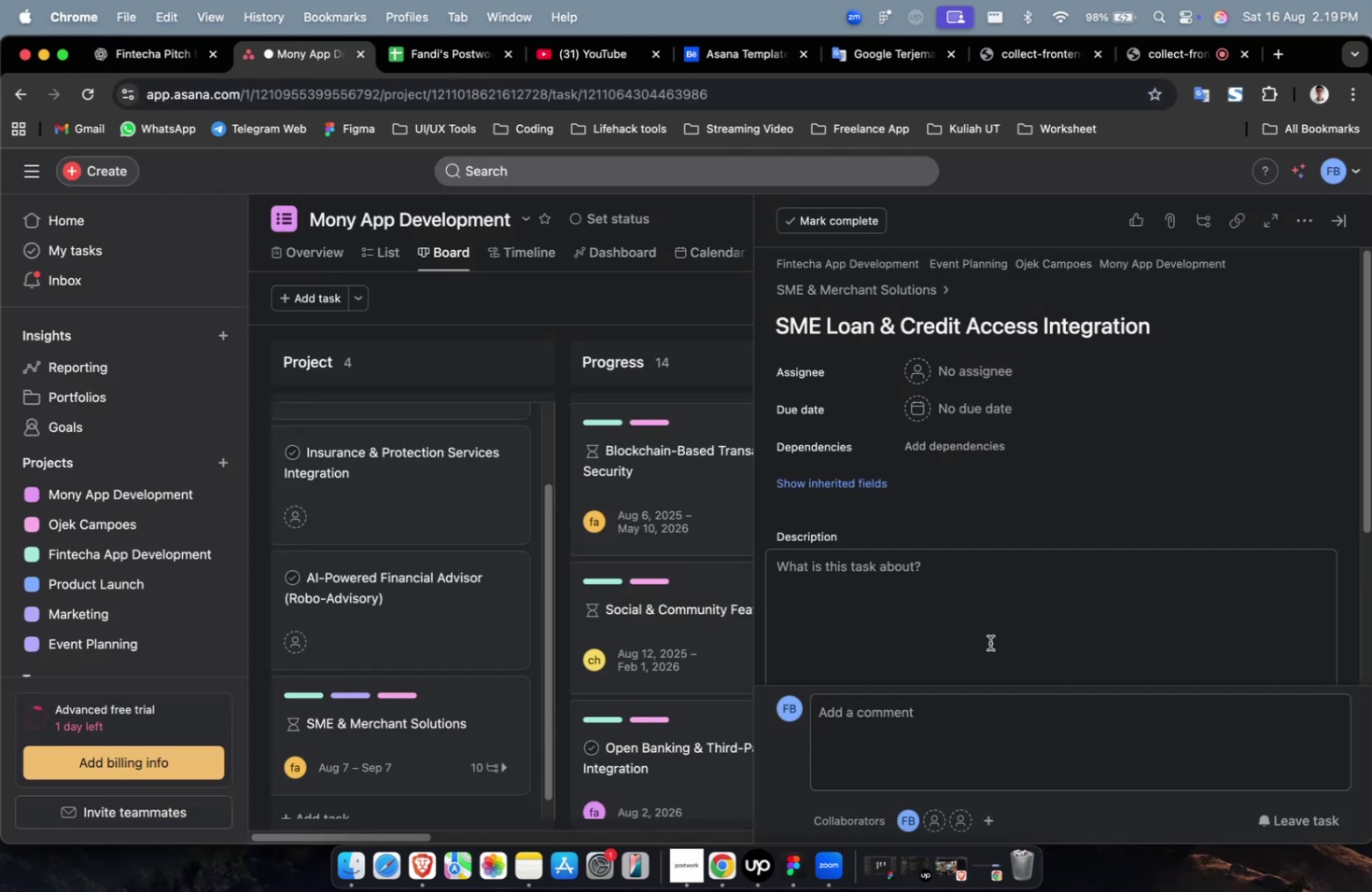 
double_click([985, 645])
 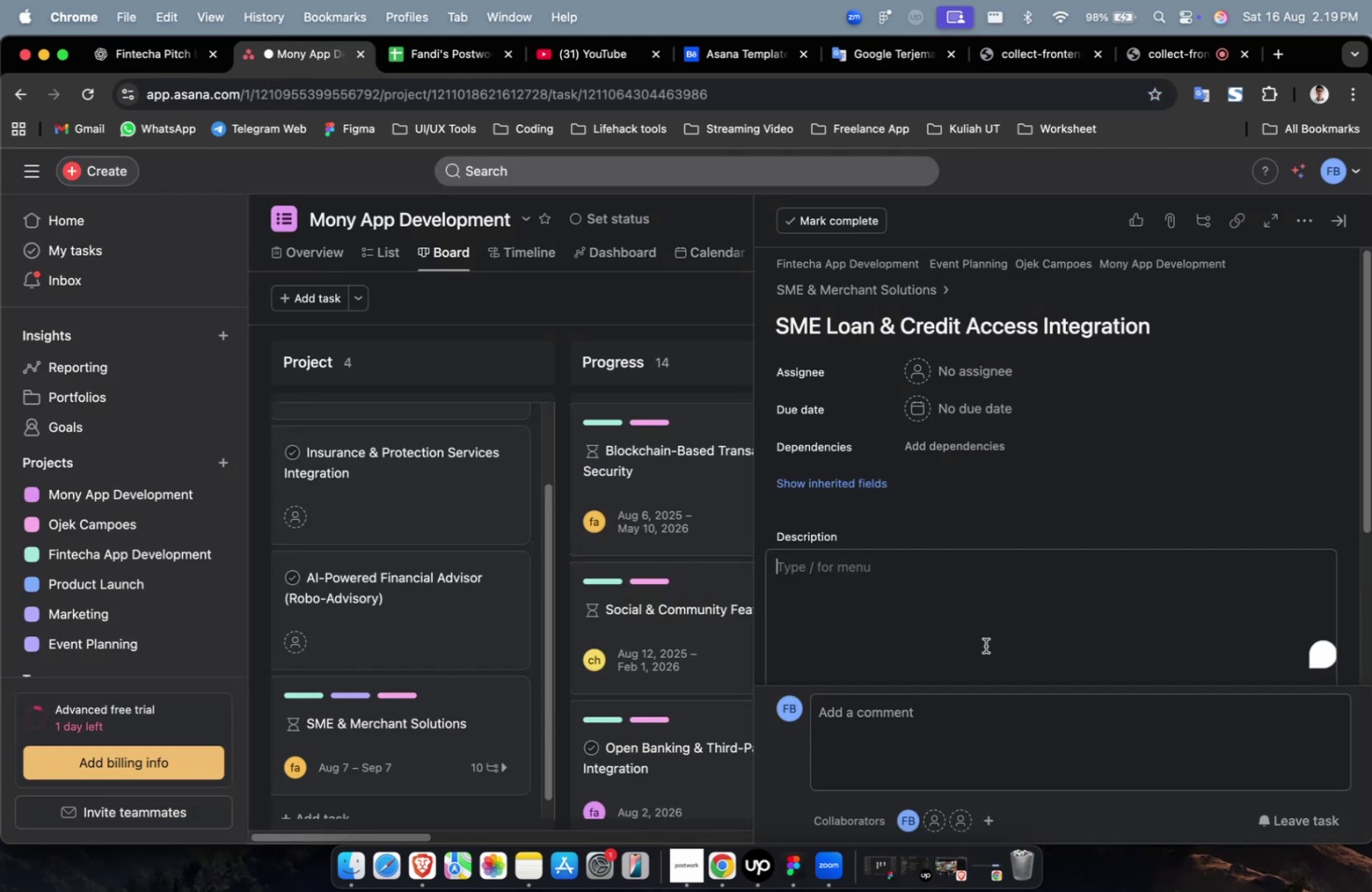 
key(Meta+V)
 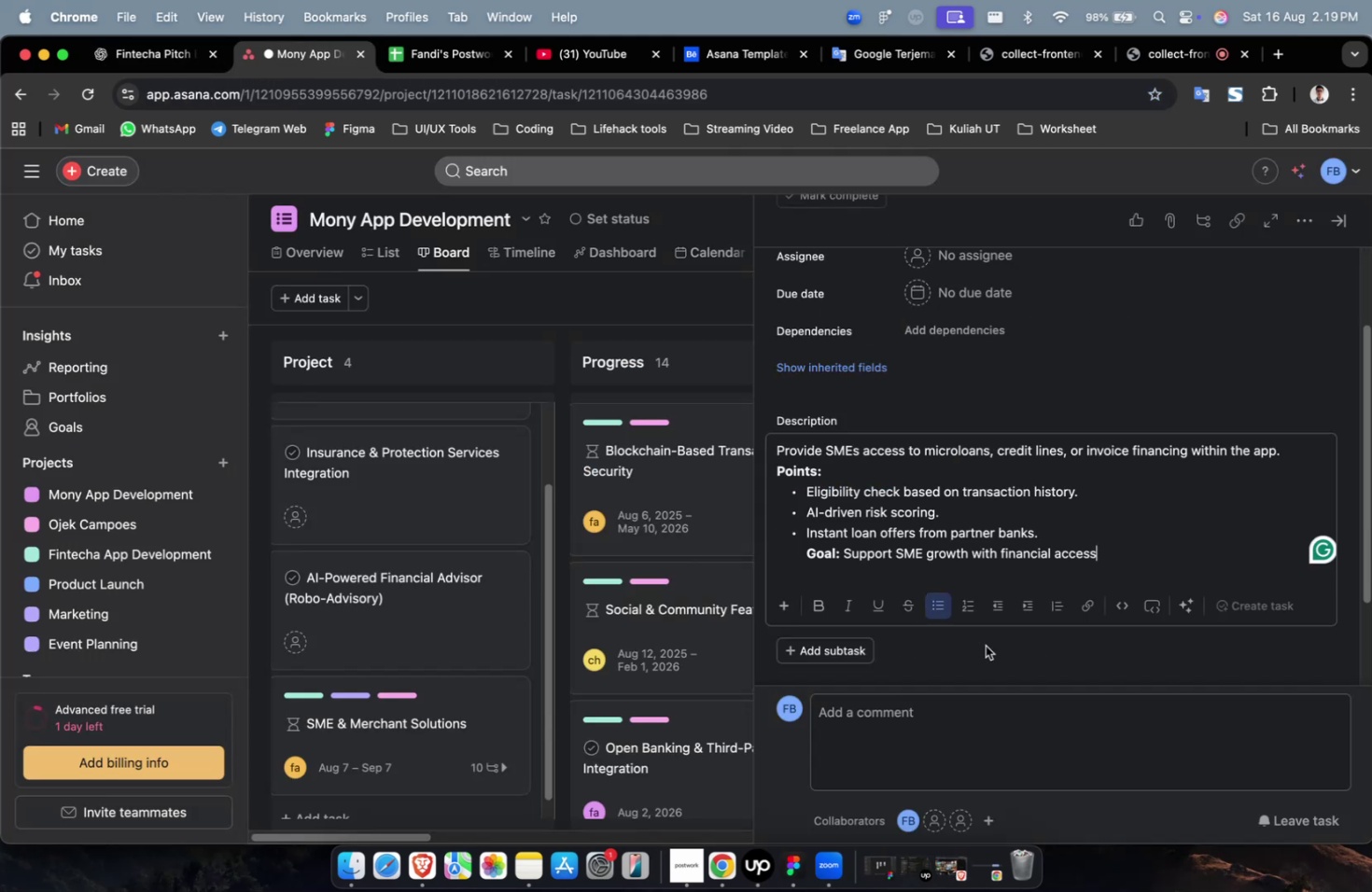 
scroll: coordinate [985, 645], scroll_direction: up, amount: 19.0
 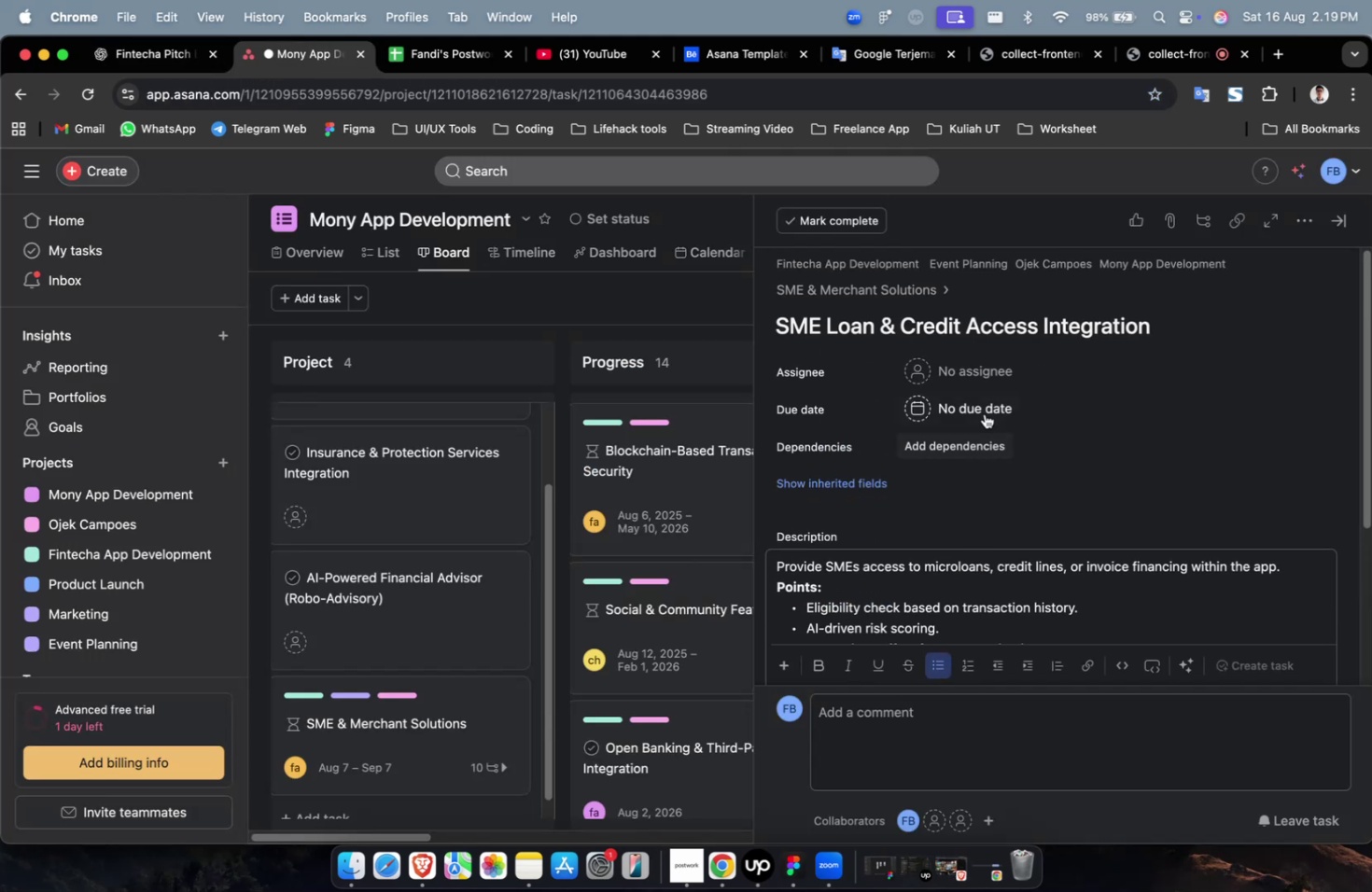 
left_click([981, 382])
 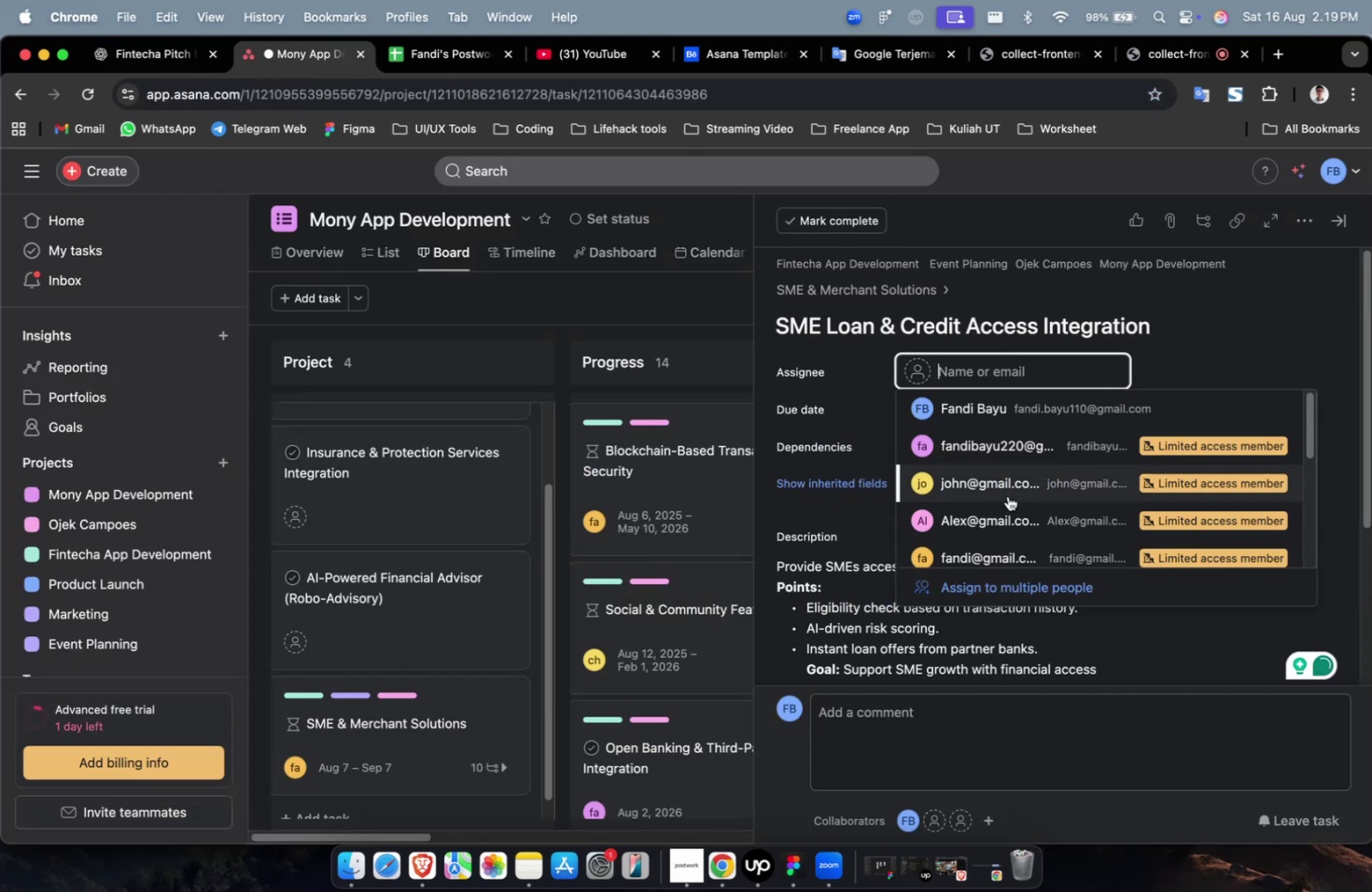 
double_click([1007, 495])
 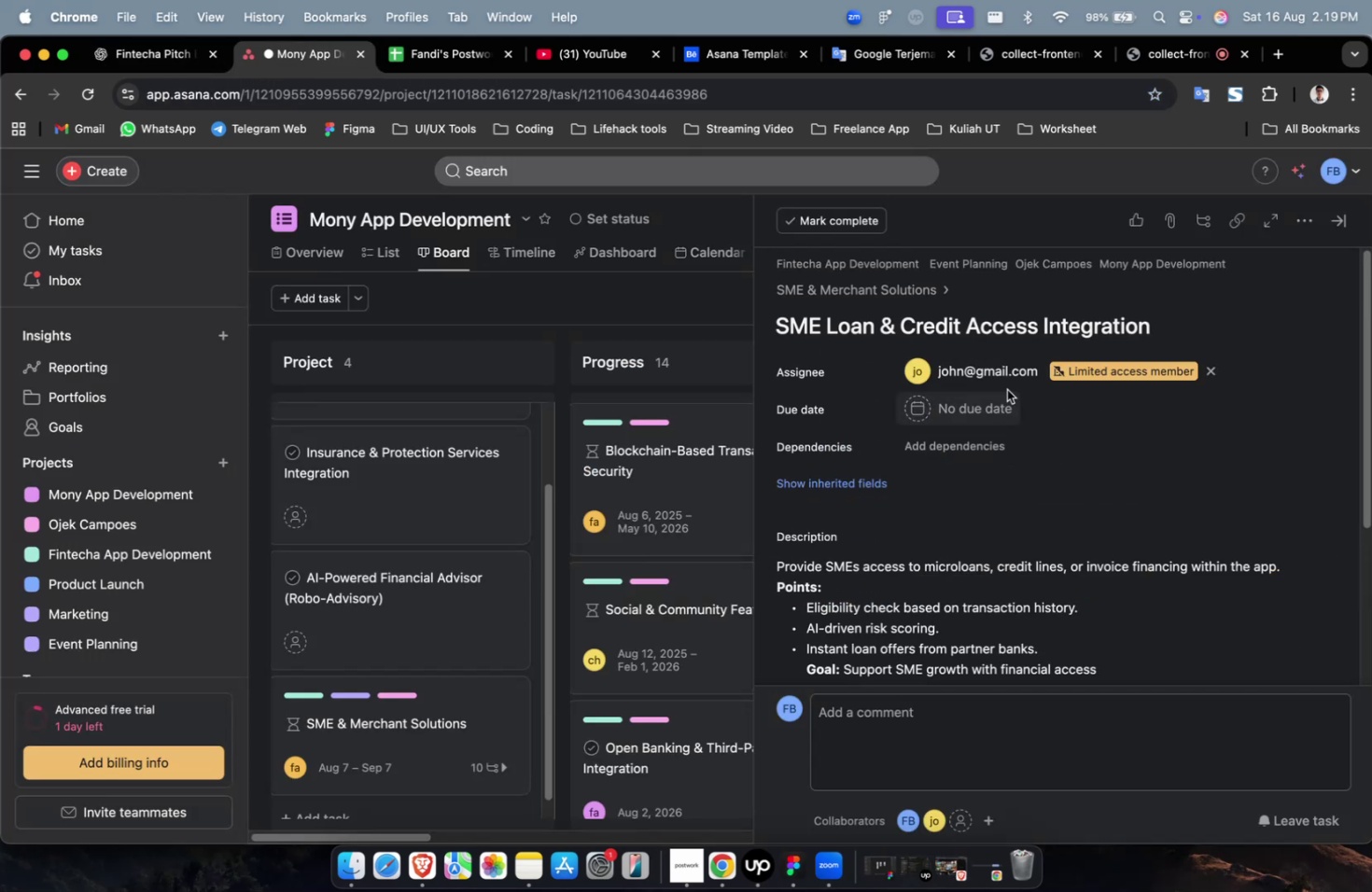 
triple_click([1003, 377])
 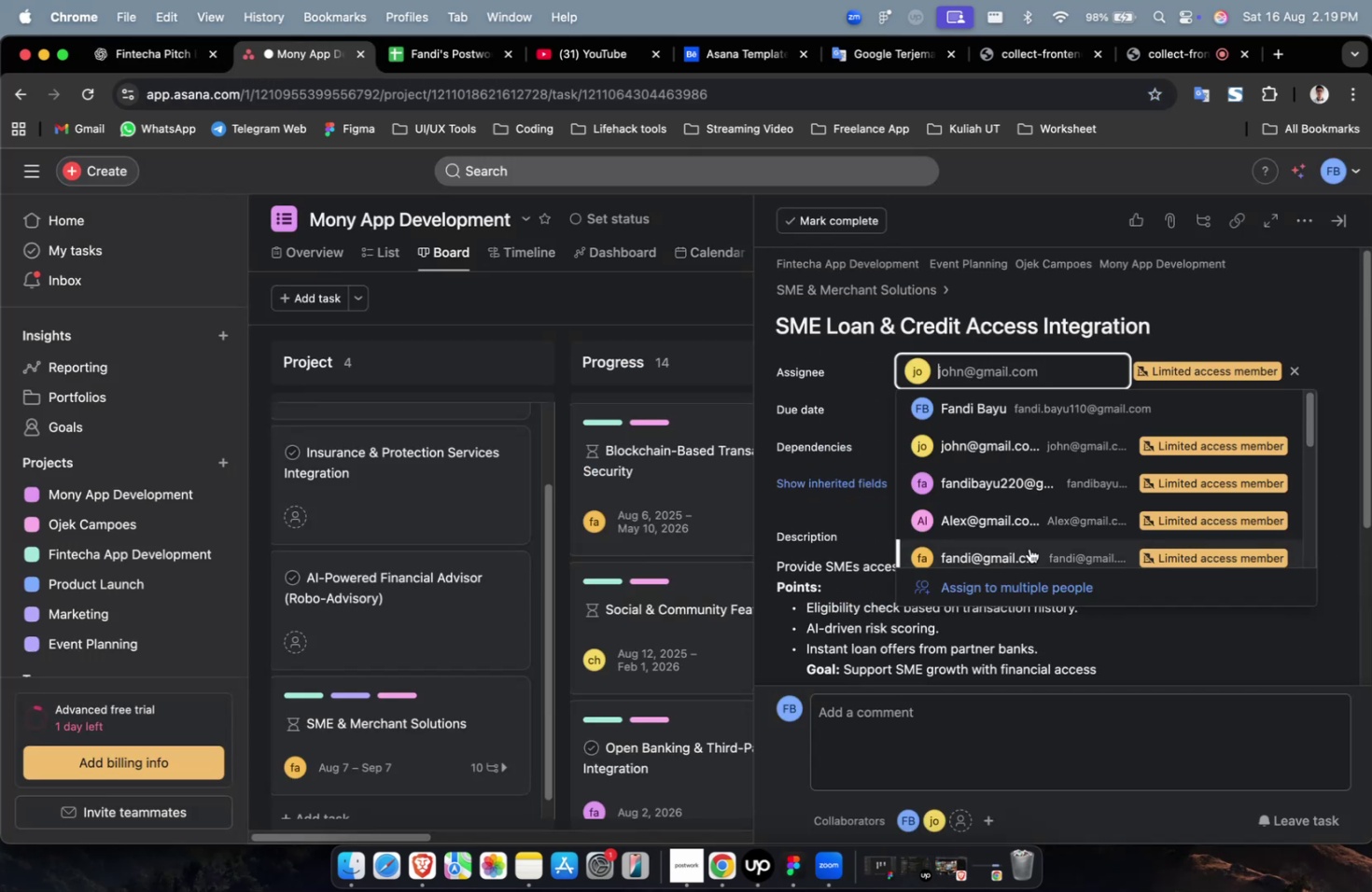 
triple_click([1029, 548])
 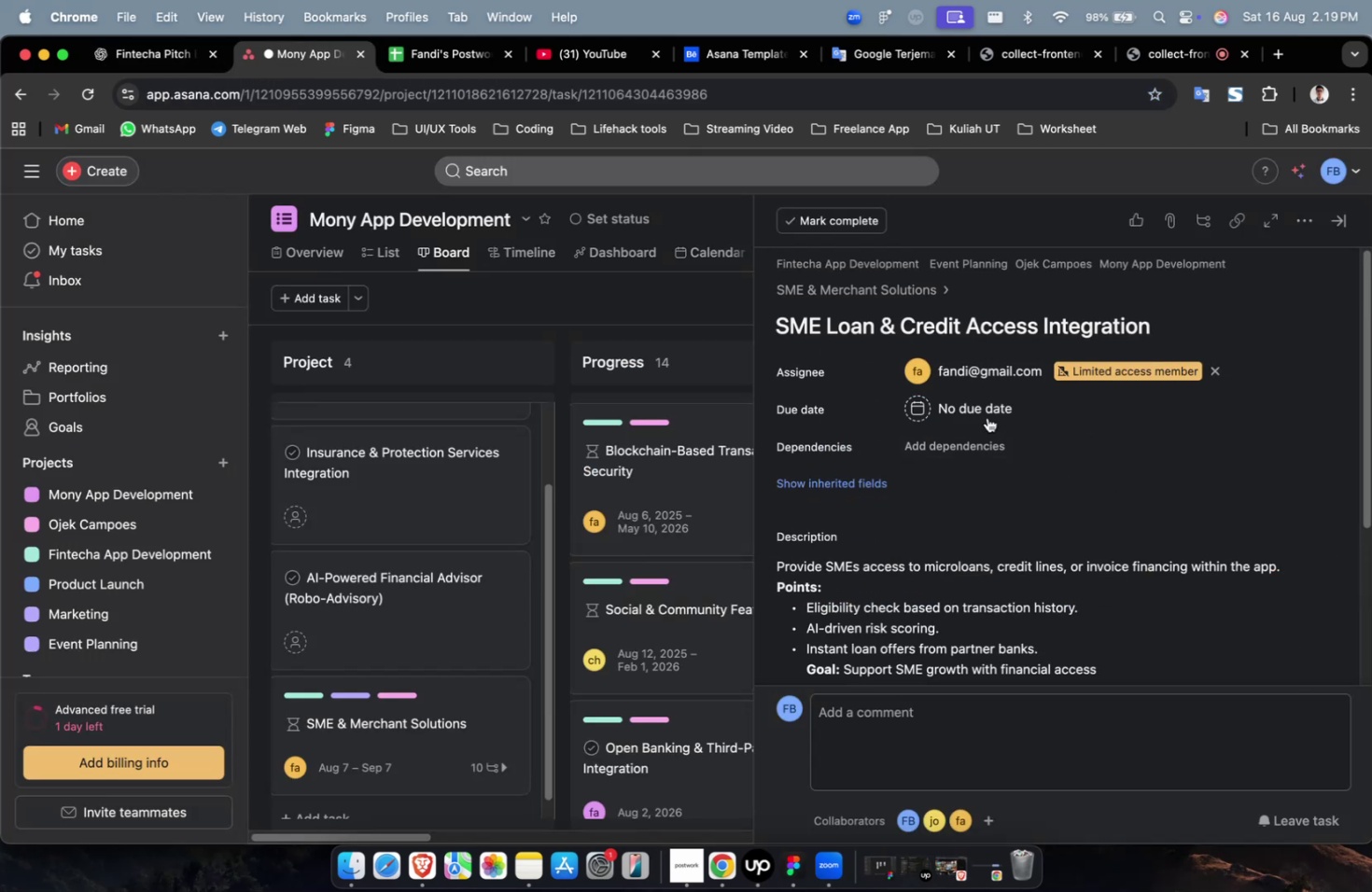 
triple_click([987, 417])
 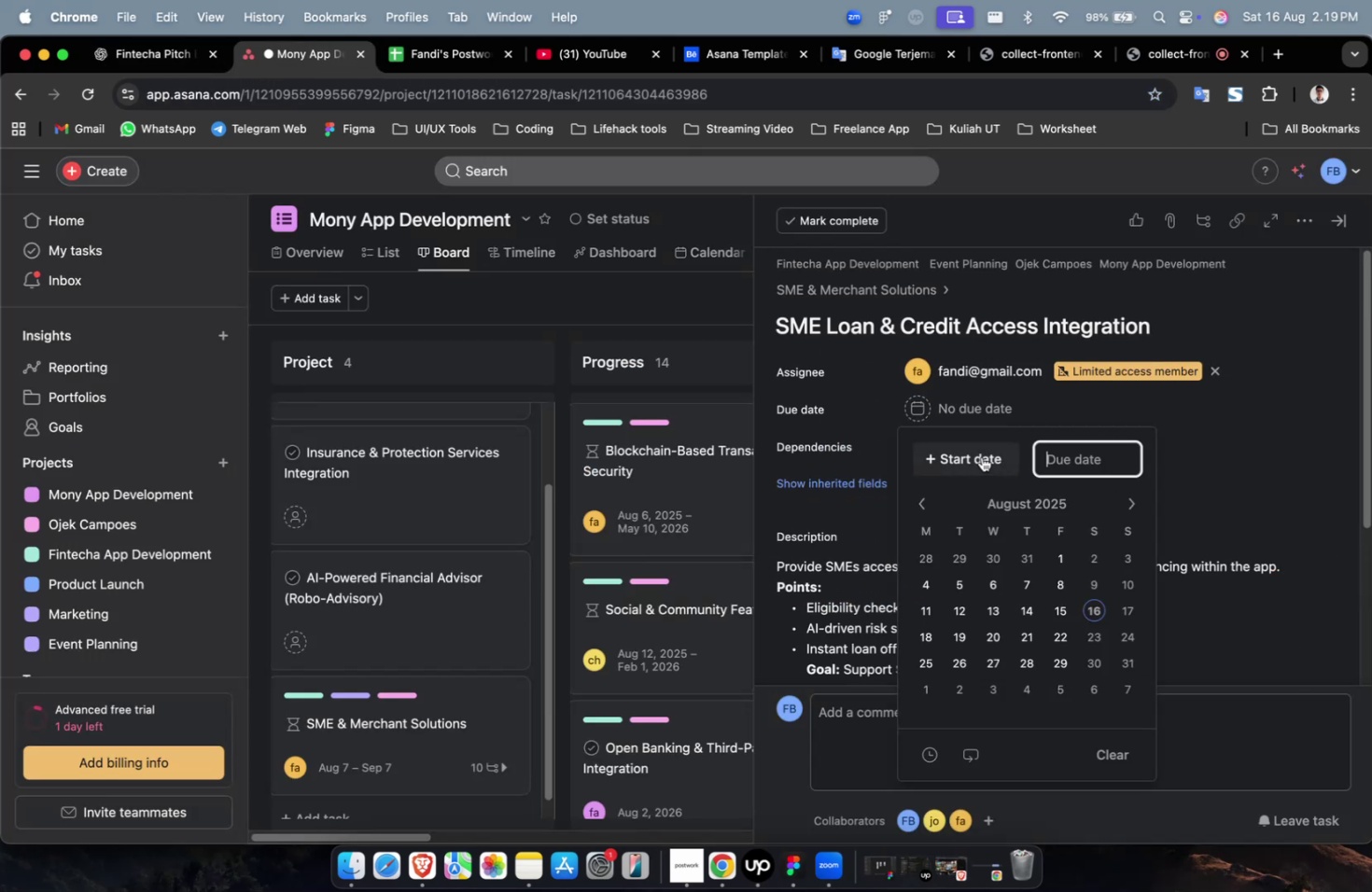 
triple_click([980, 451])
 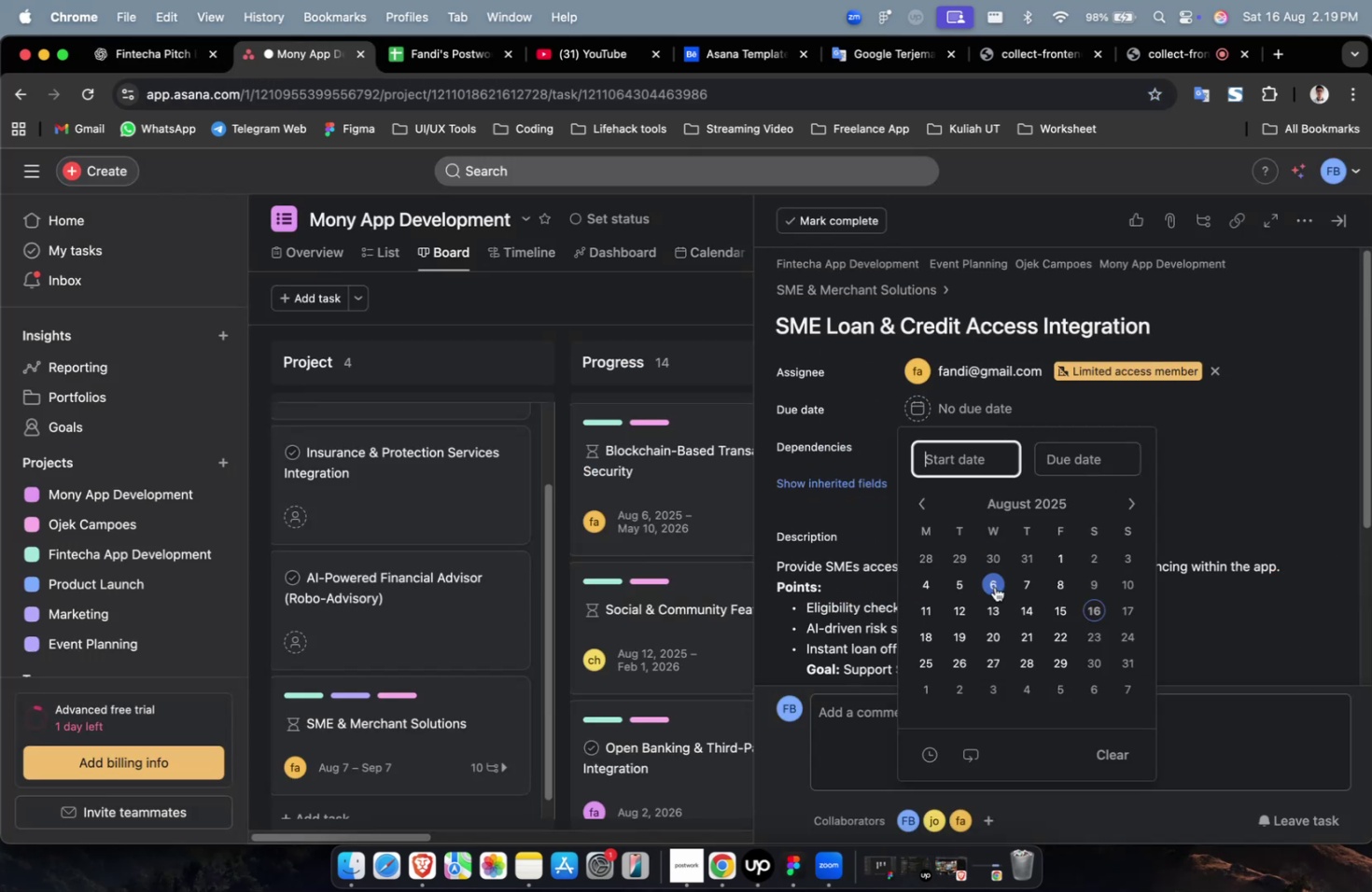 
triple_click([994, 586])
 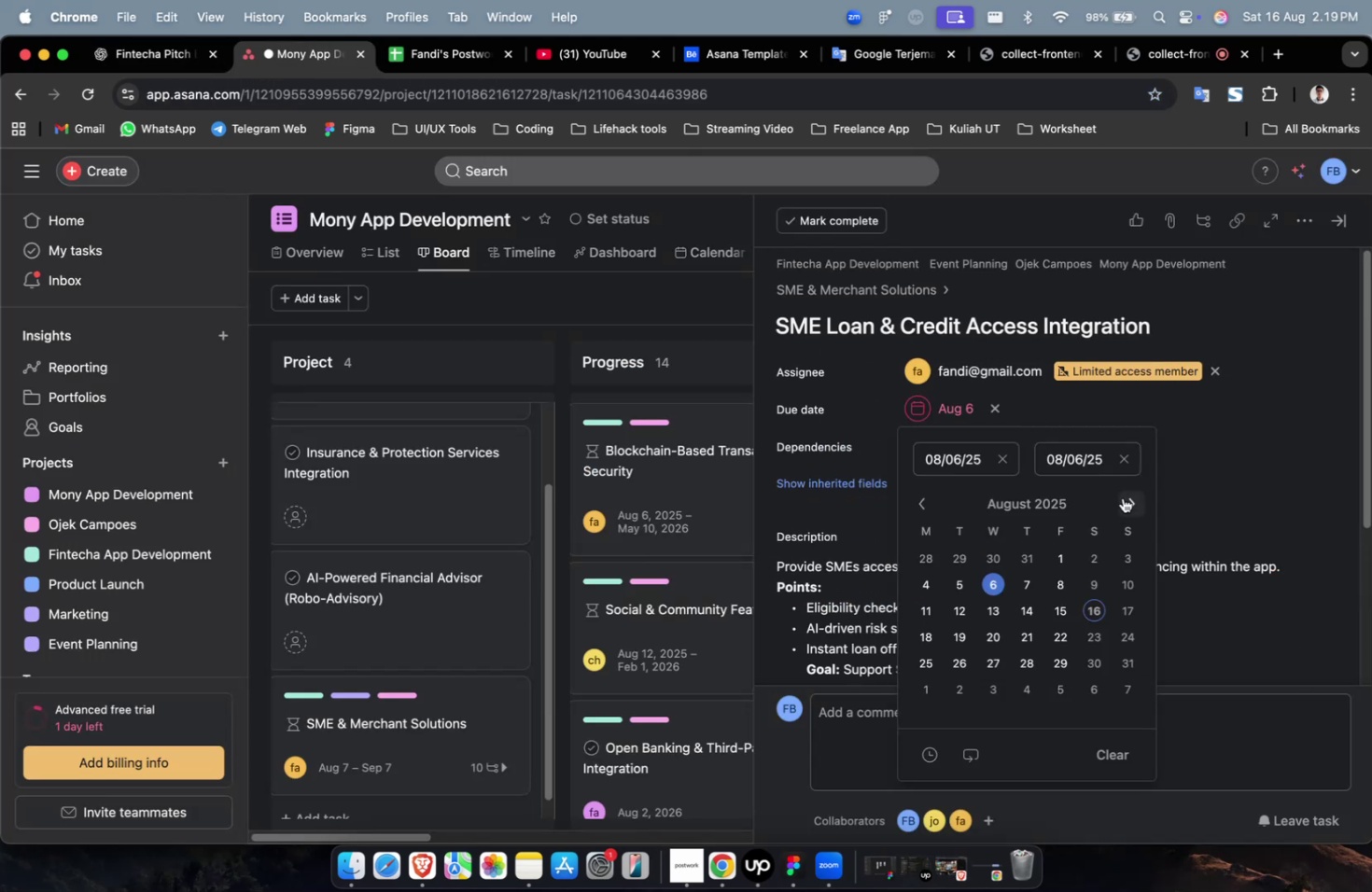 
triple_click([1122, 497])
 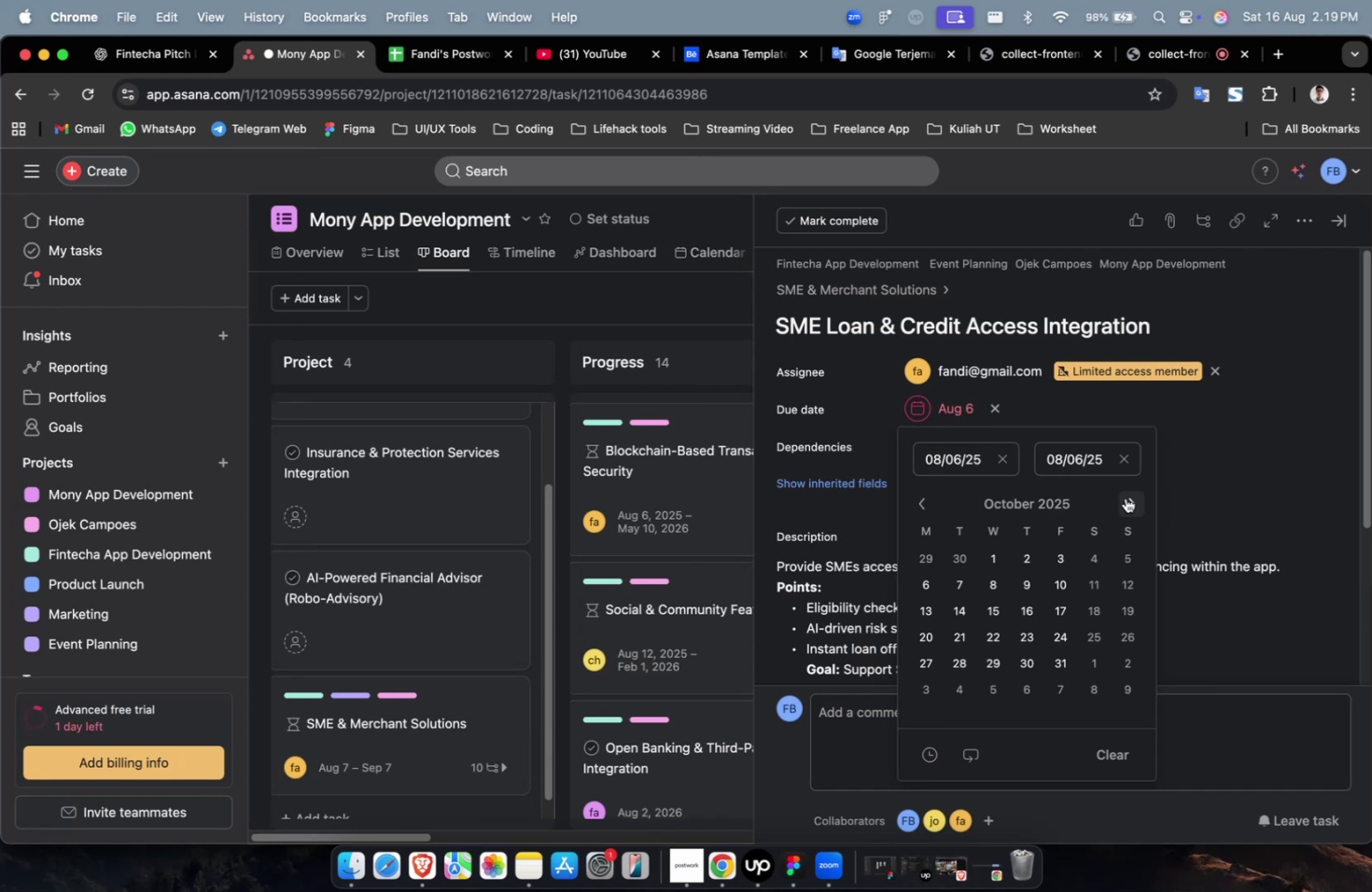 
triple_click([1125, 497])
 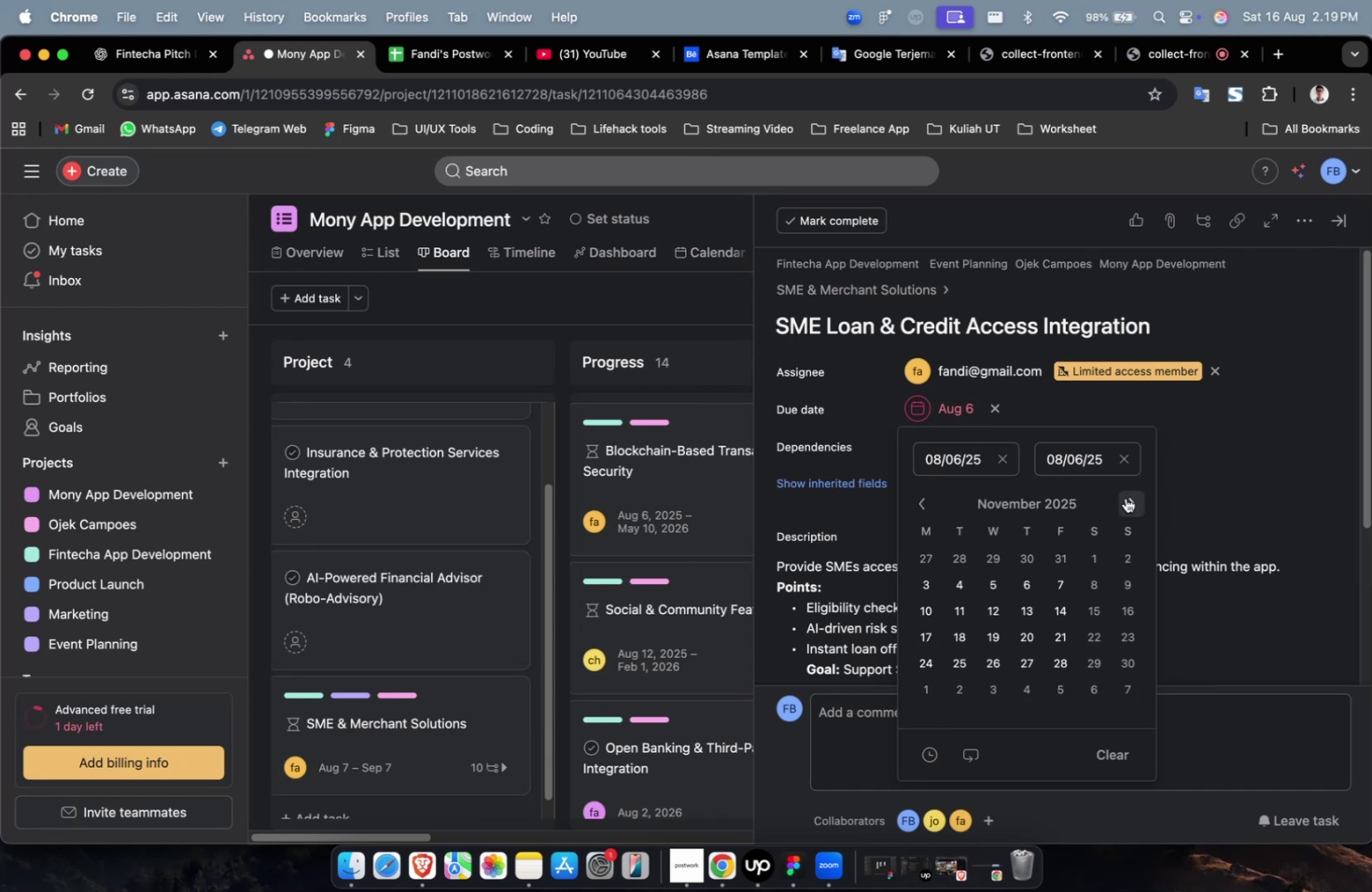 
triple_click([1125, 497])
 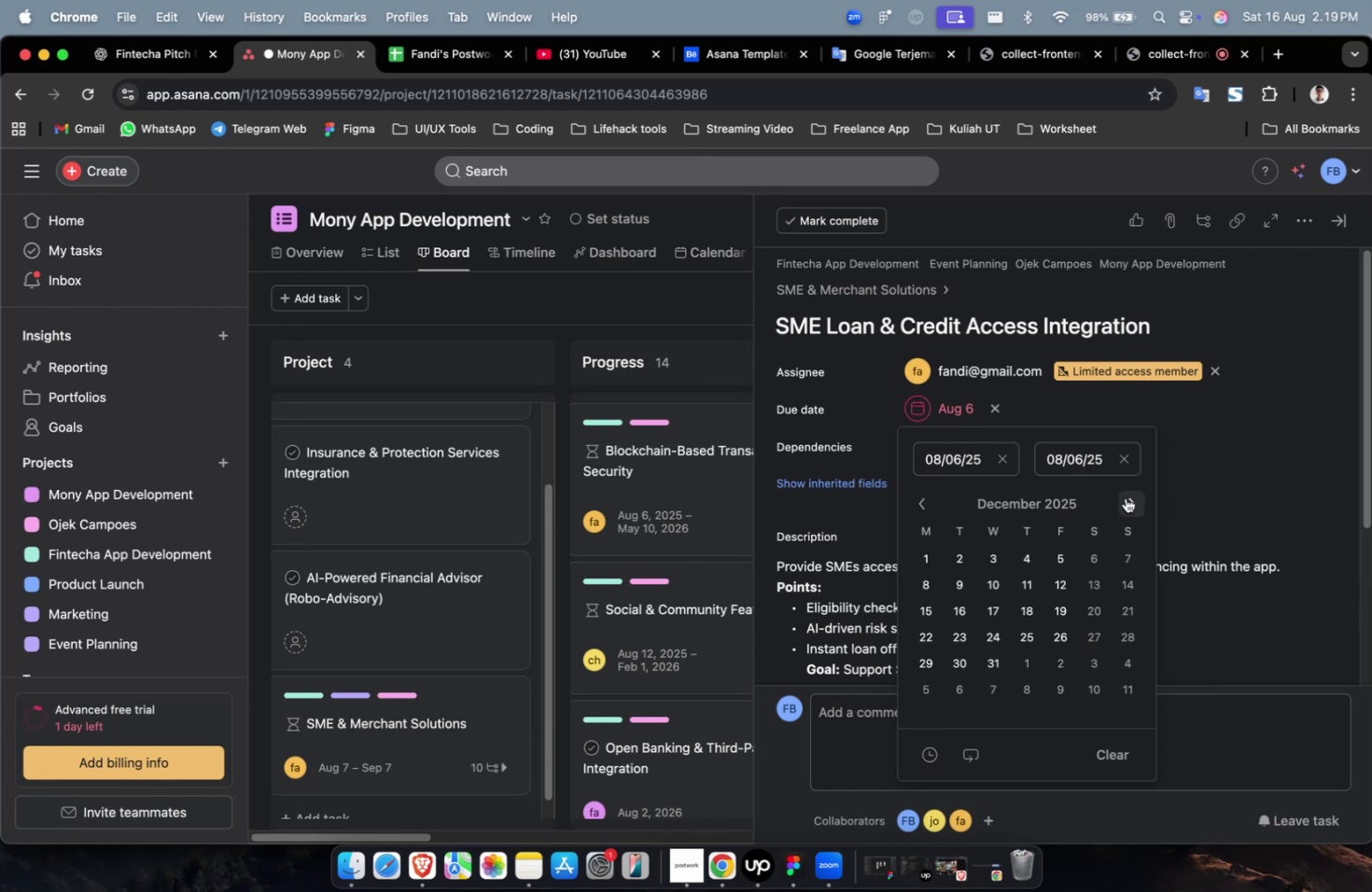 
triple_click([1125, 497])
 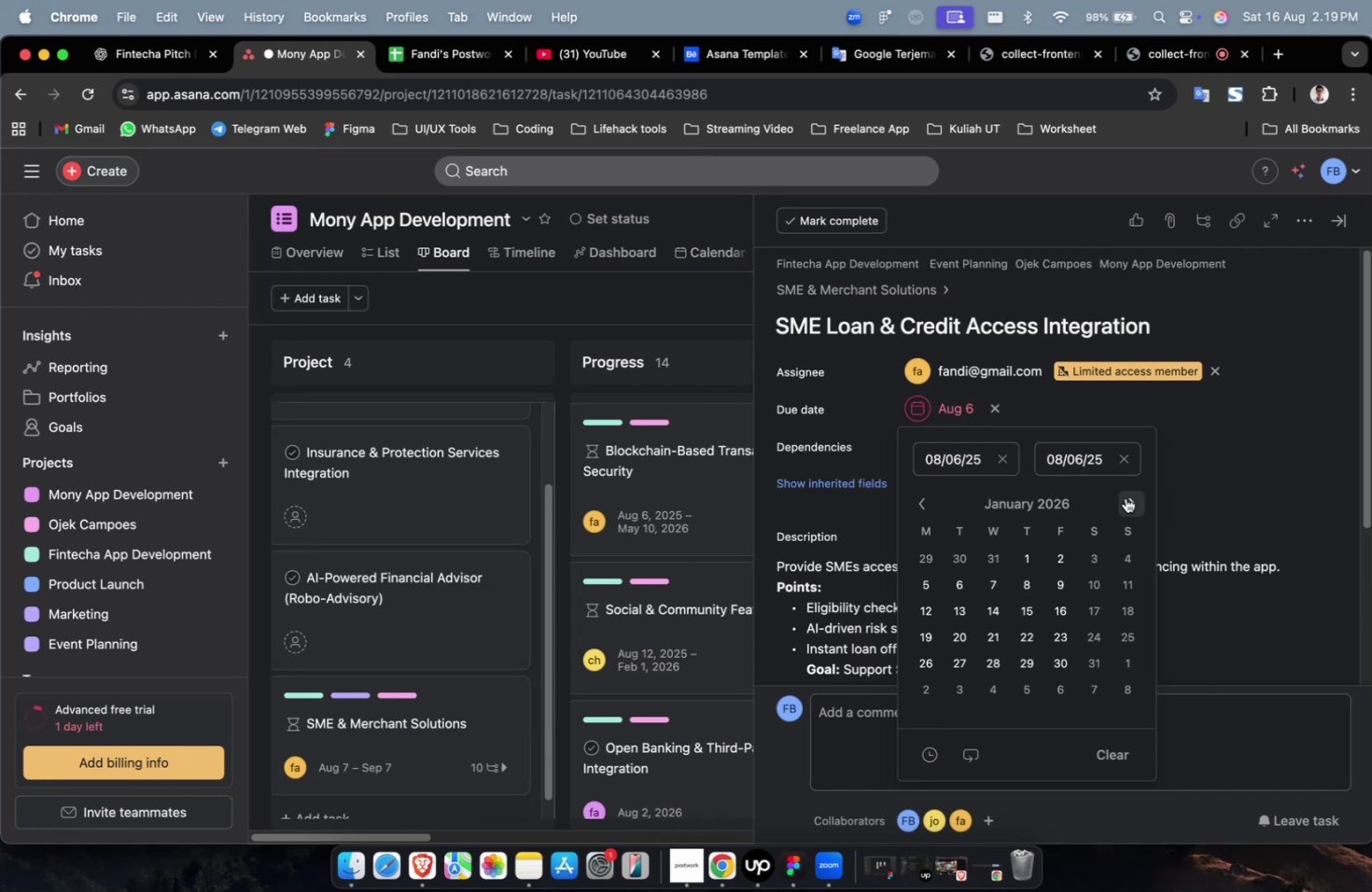 
triple_click([1125, 497])
 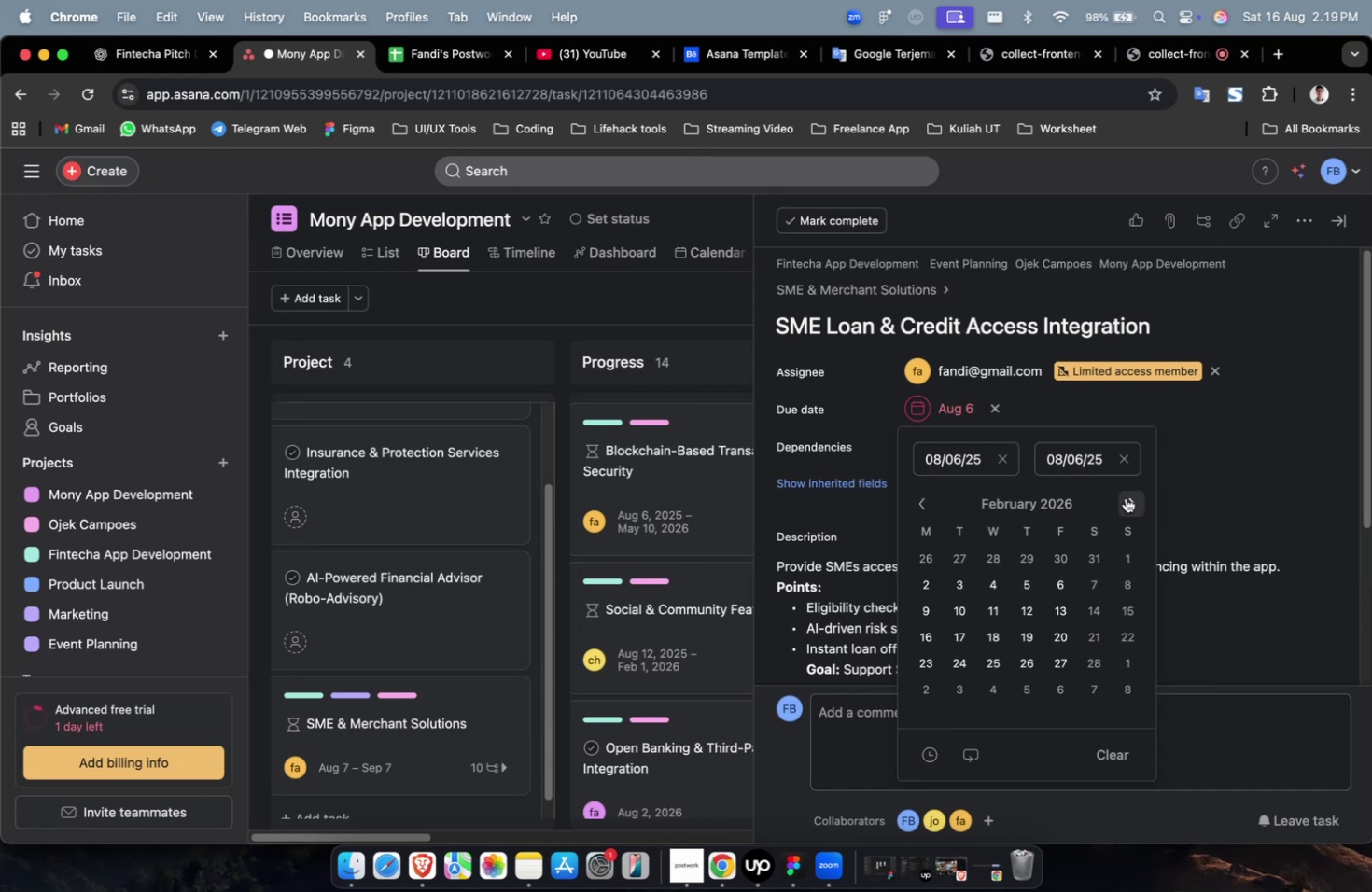 
triple_click([1125, 497])
 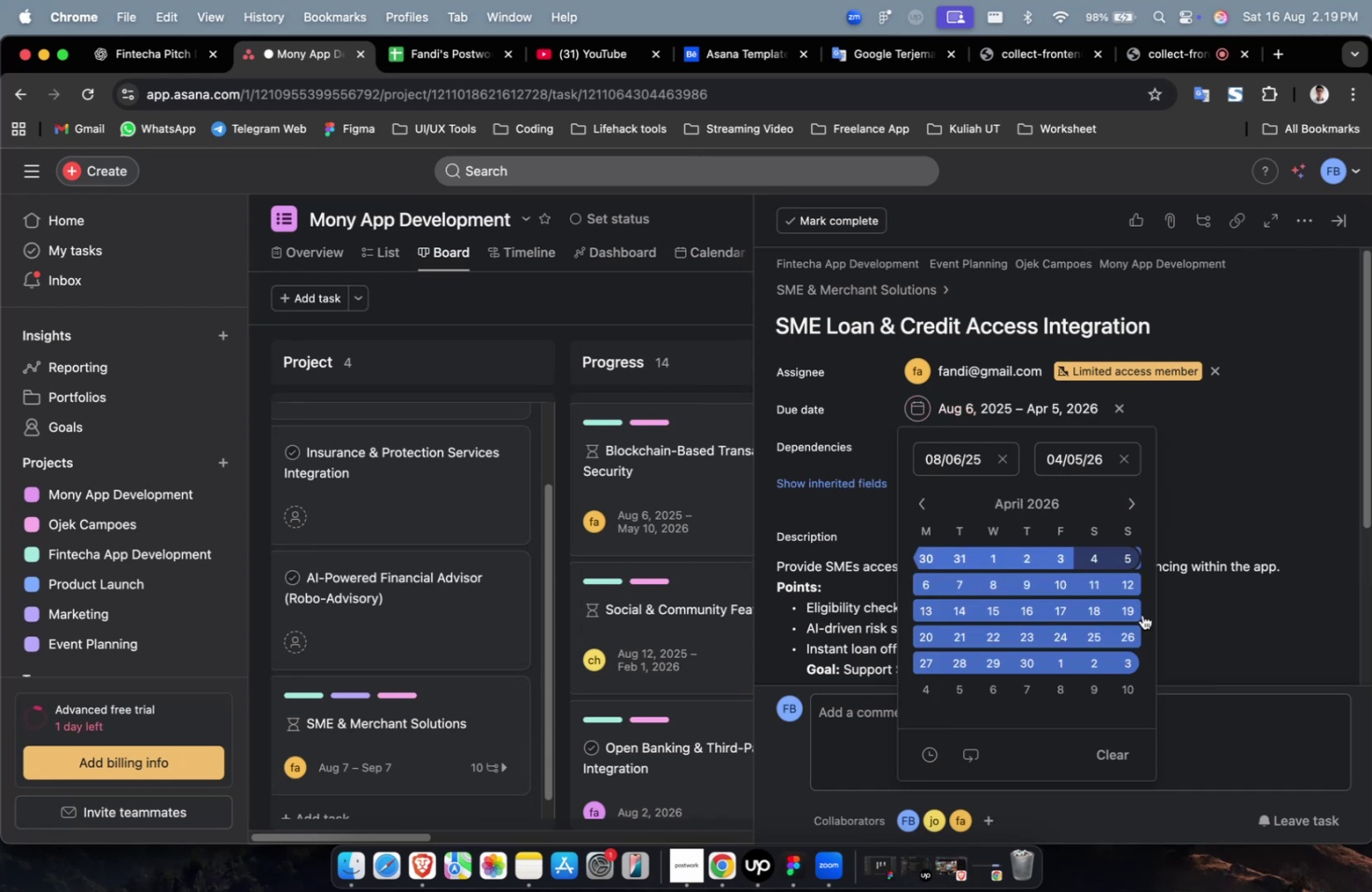 
triple_click([1194, 493])
 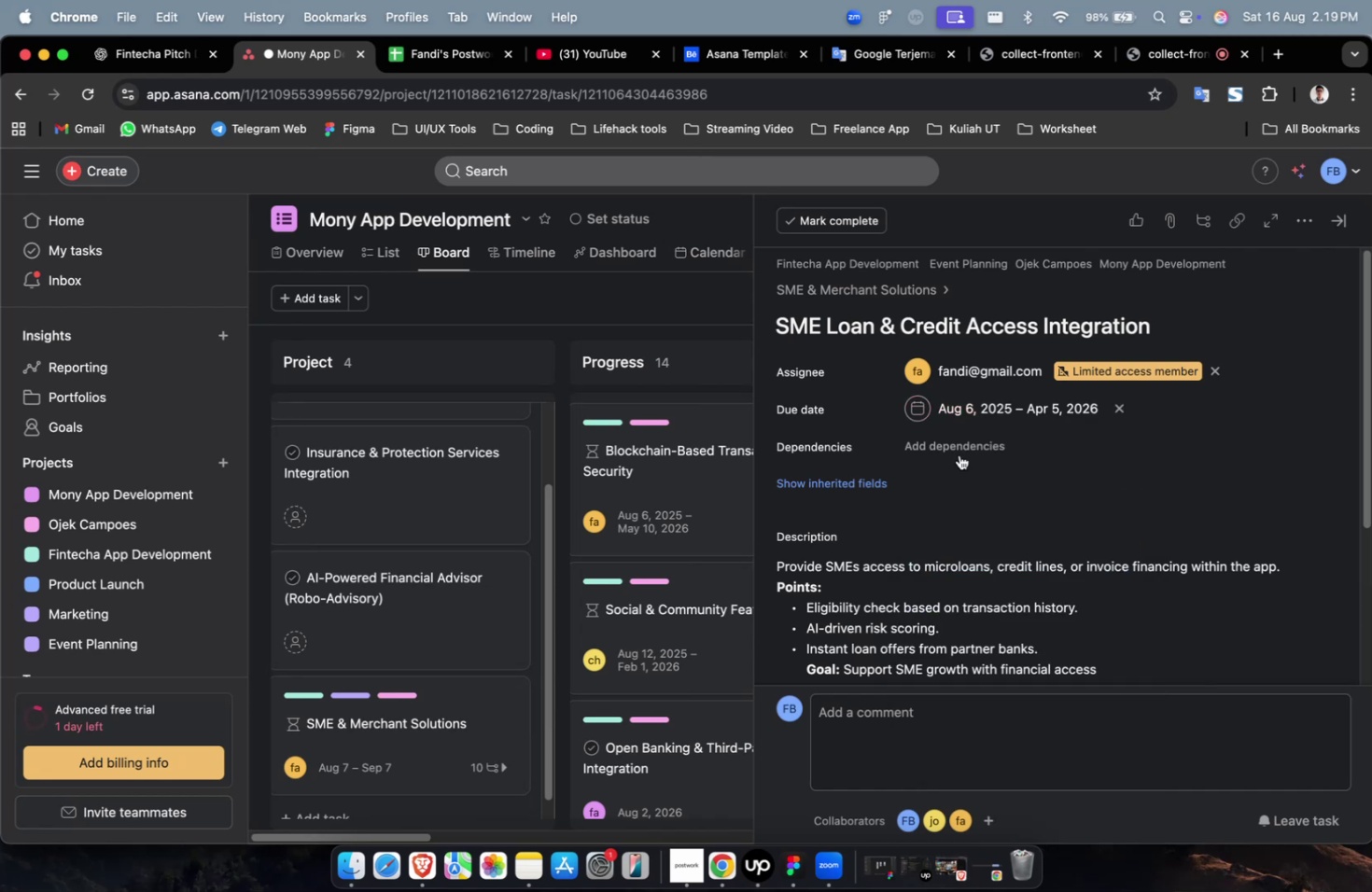 
triple_click([959, 453])
 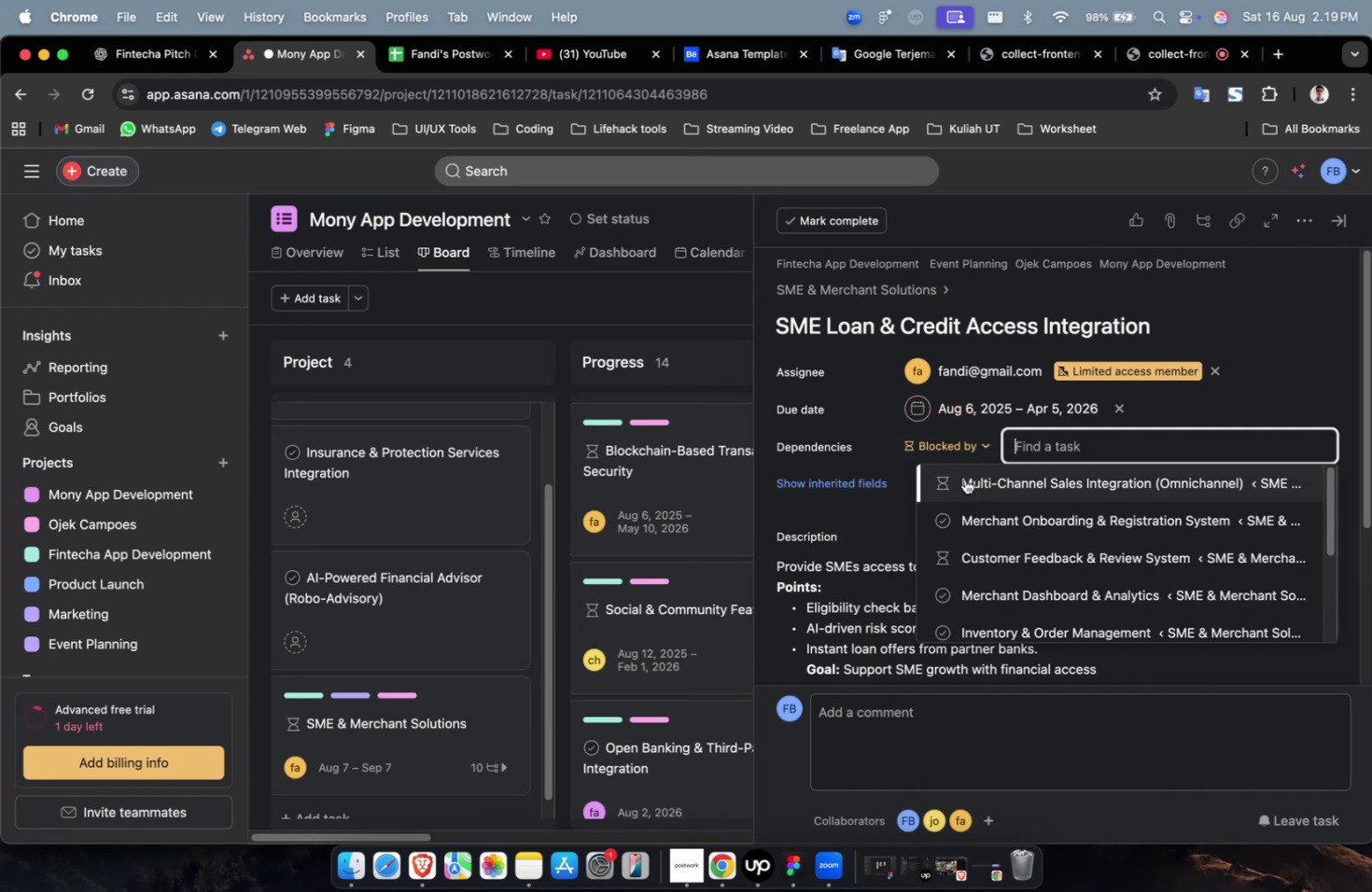 
triple_click([964, 479])
 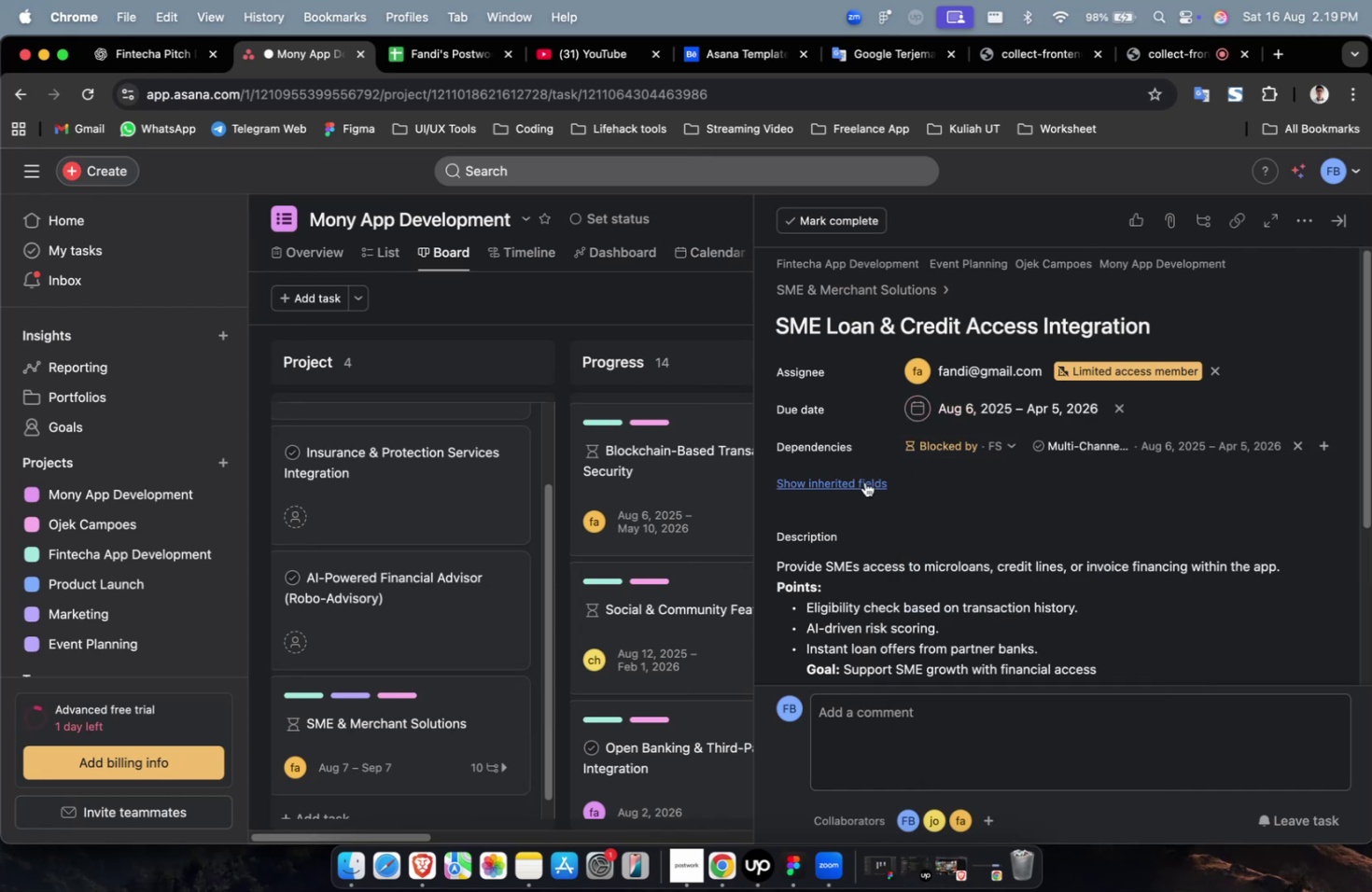 
triple_click([864, 481])
 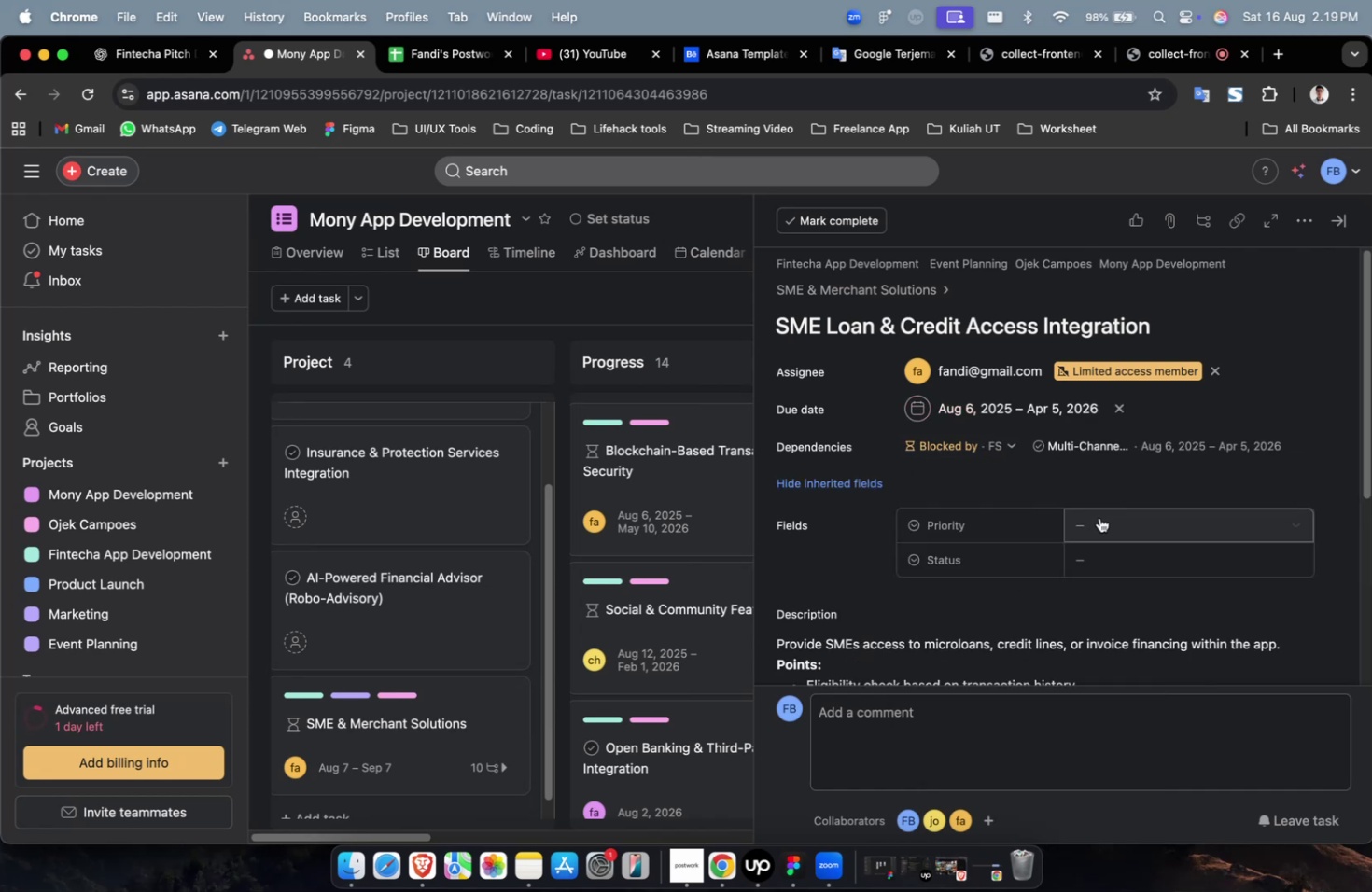 
triple_click([1110, 526])
 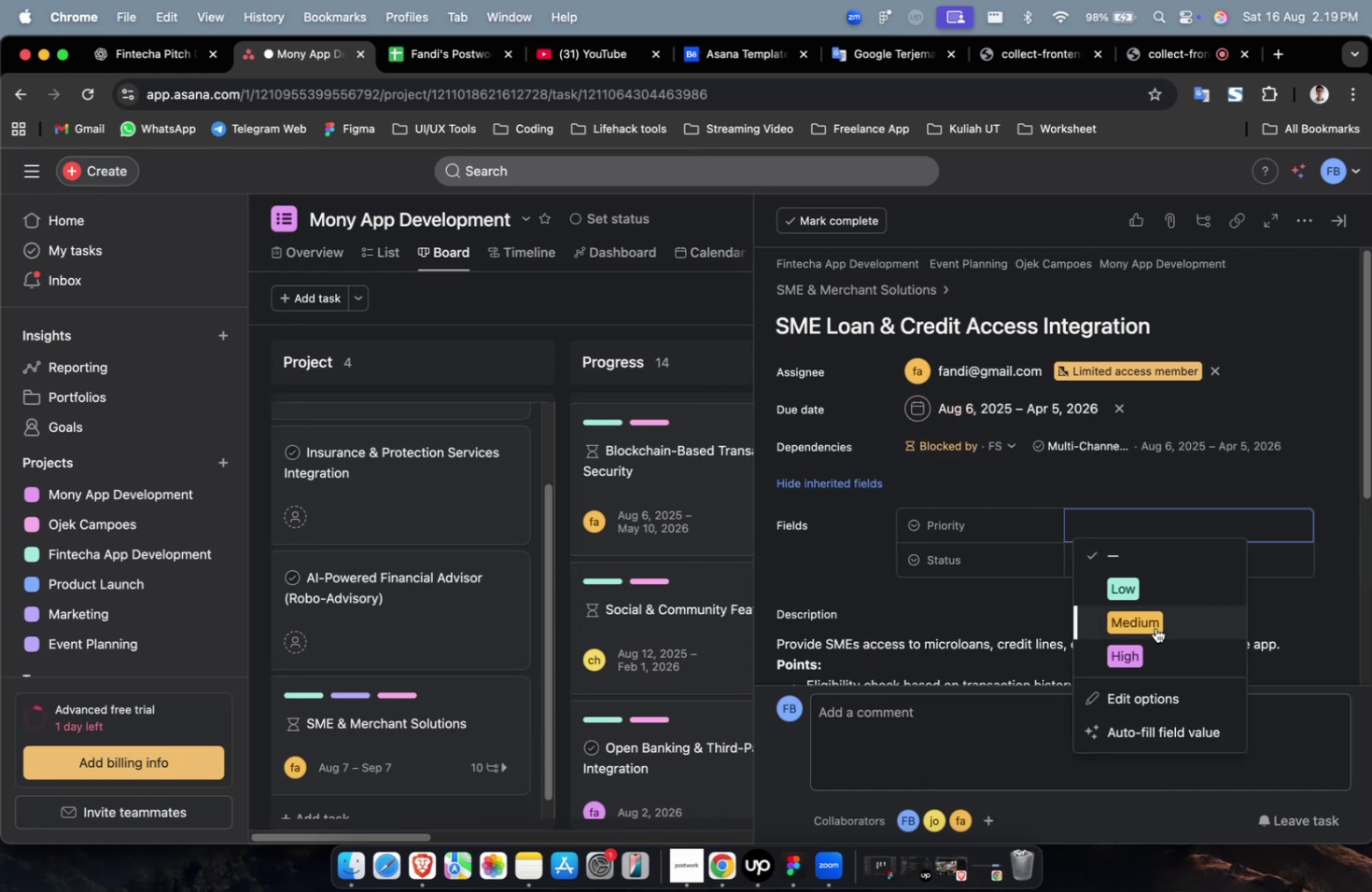 
left_click([1155, 631])
 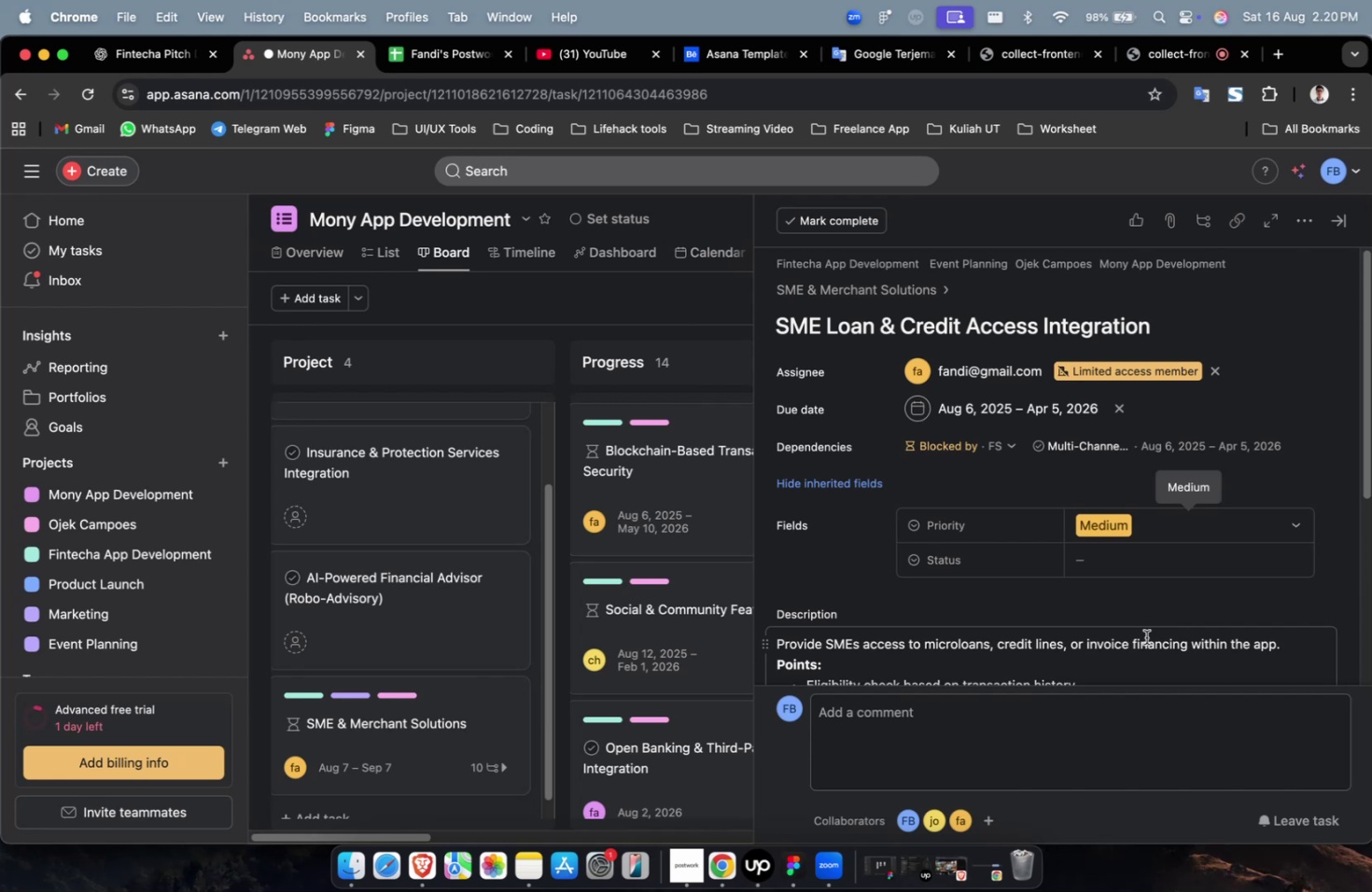 
wait(44.58)
 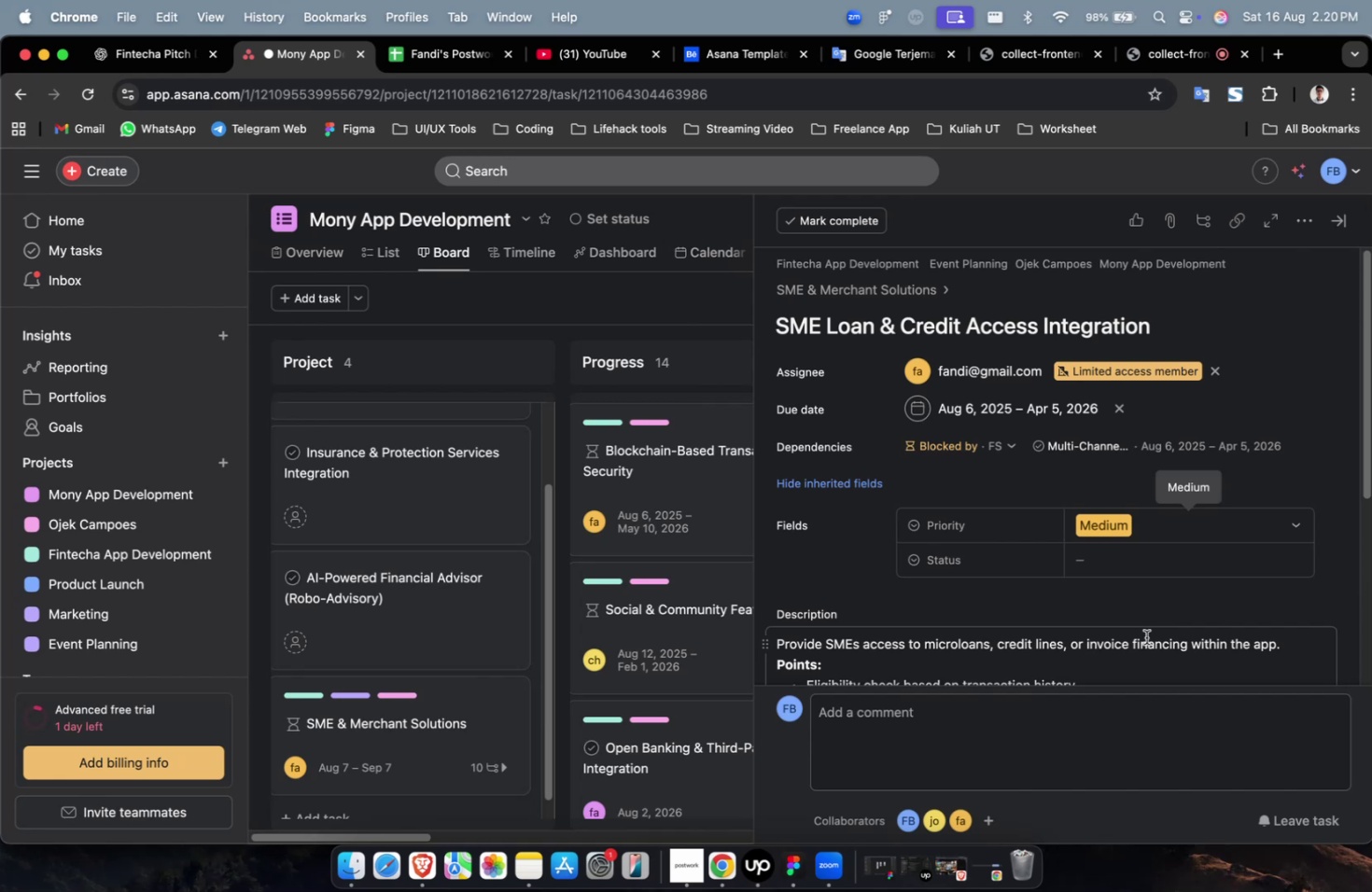 
scroll: coordinate [1145, 636], scroll_direction: down, amount: 8.0
 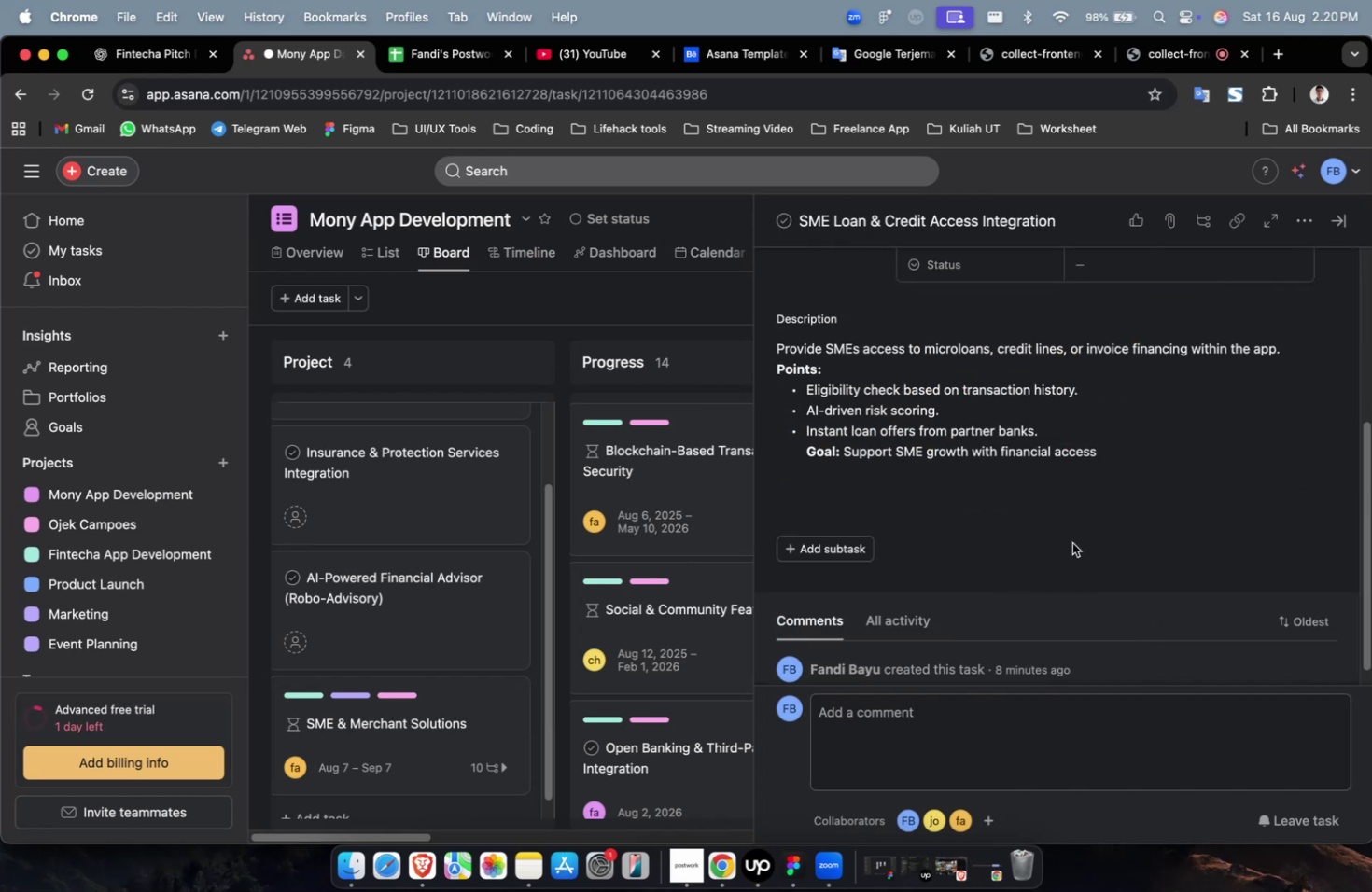 
wait(8.03)
 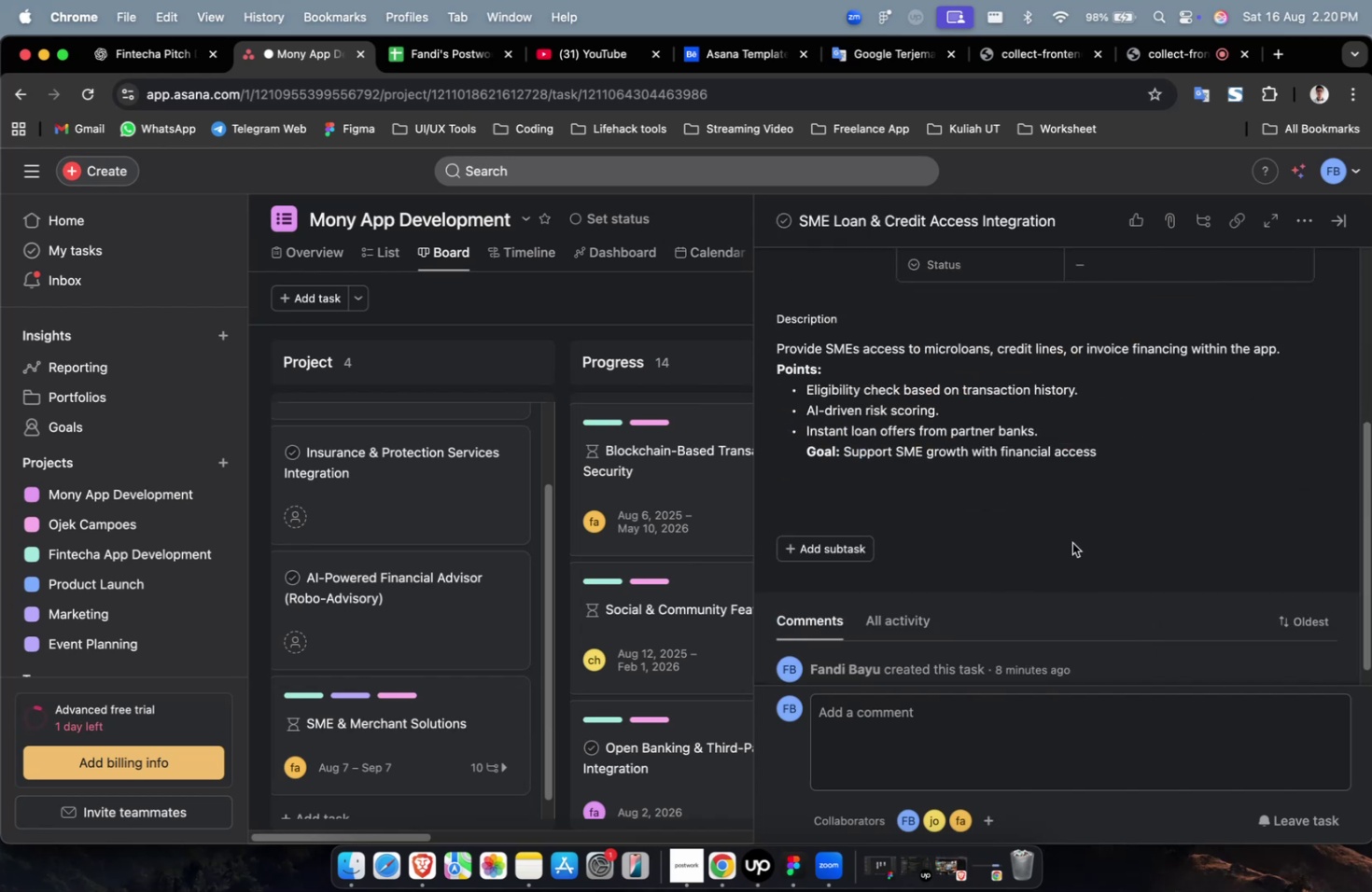 
scroll: coordinate [1071, 542], scroll_direction: down, amount: 4.0
 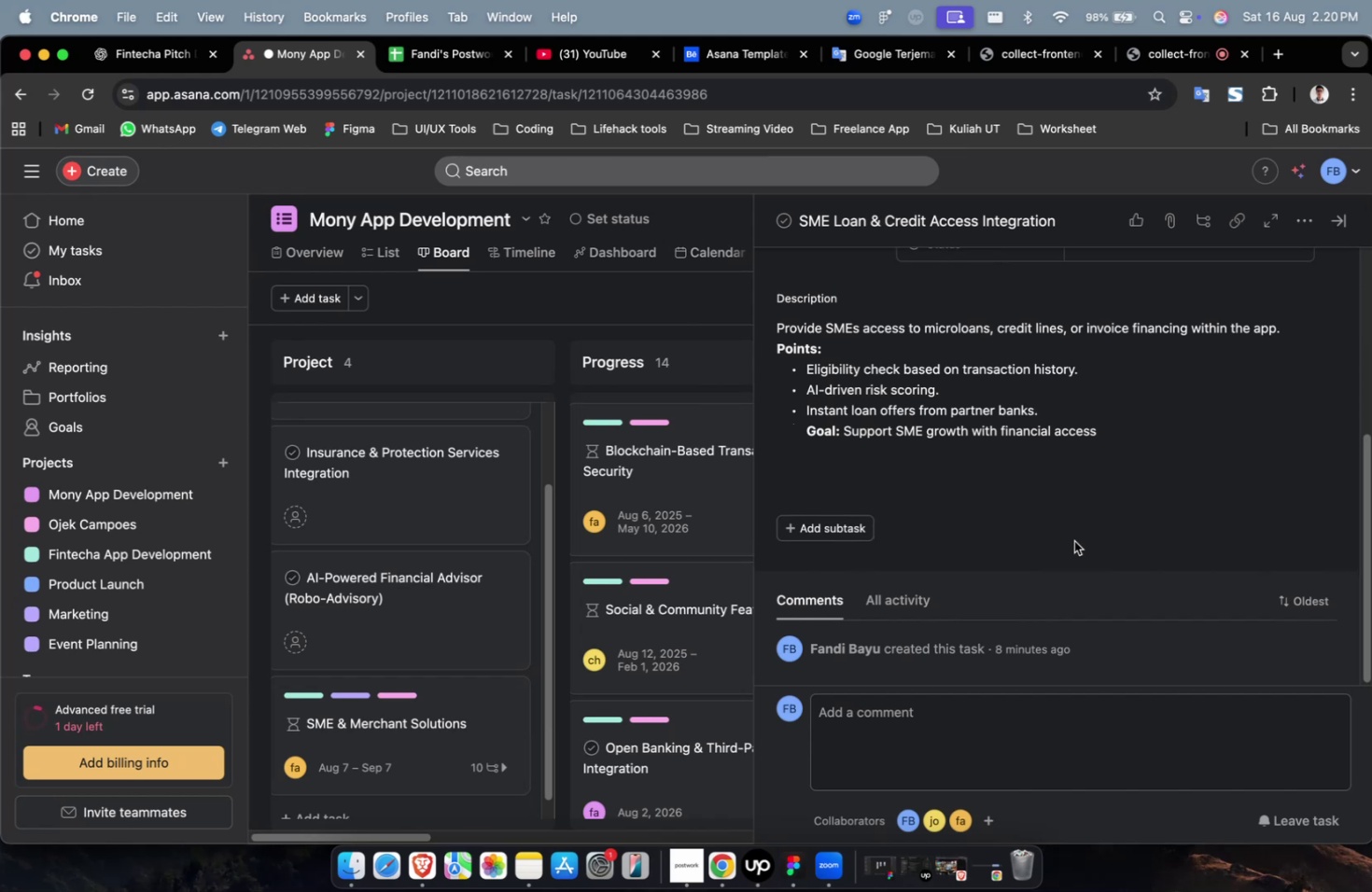 
wait(11.82)
 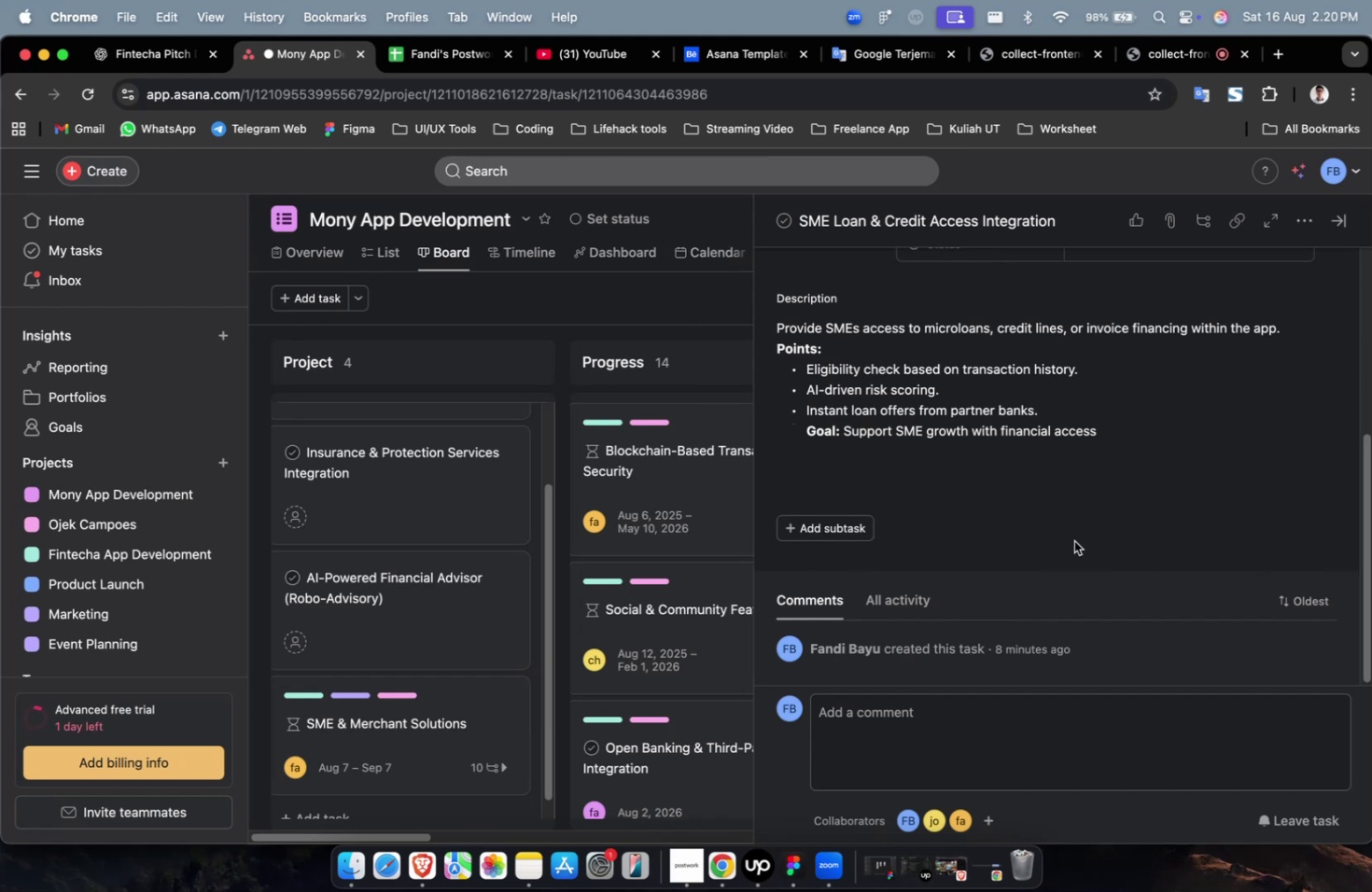 
scroll: coordinate [1077, 531], scroll_direction: down, amount: 4.0
 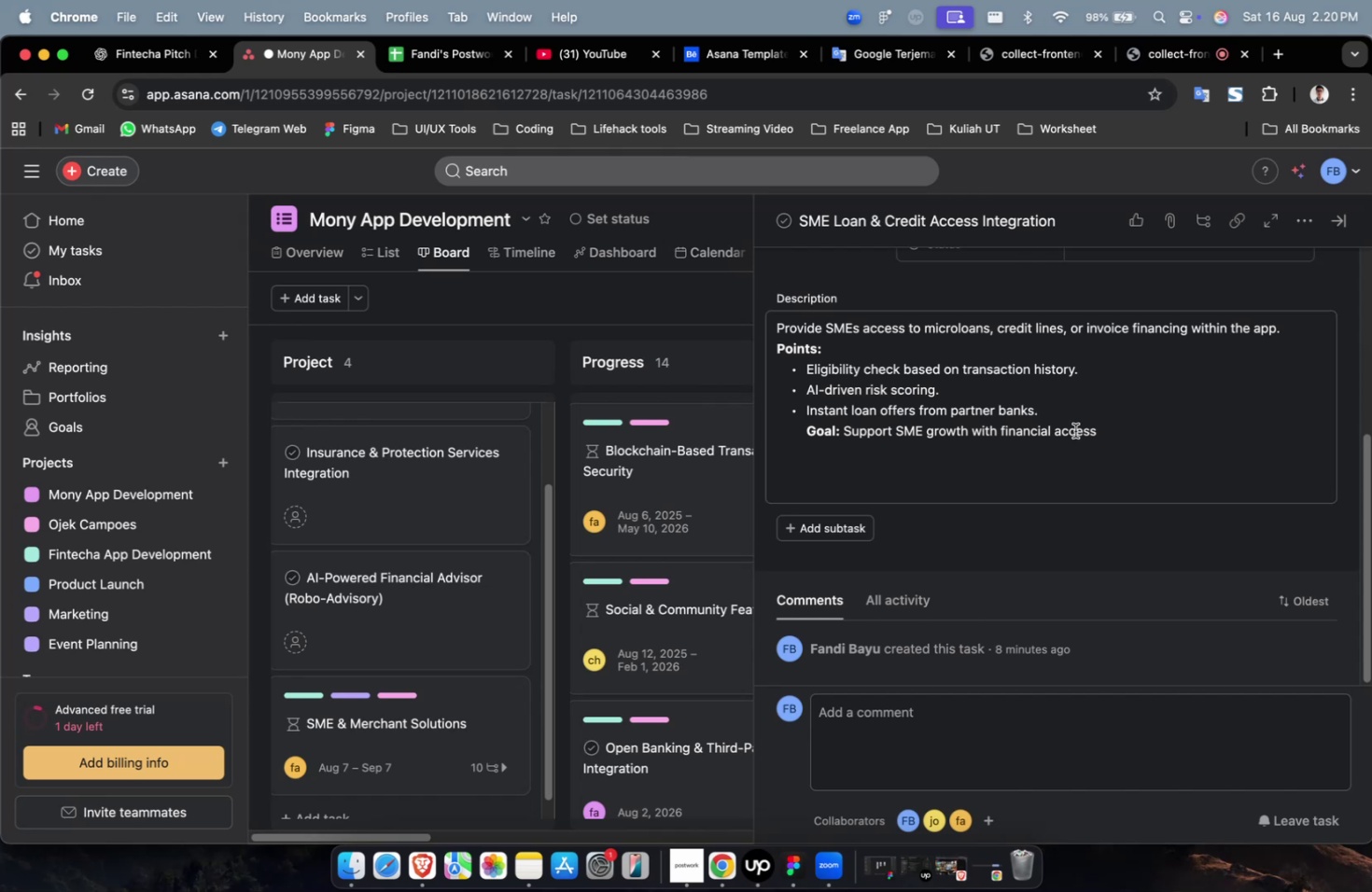 
scroll: coordinate [1073, 429], scroll_direction: up, amount: 6.0
 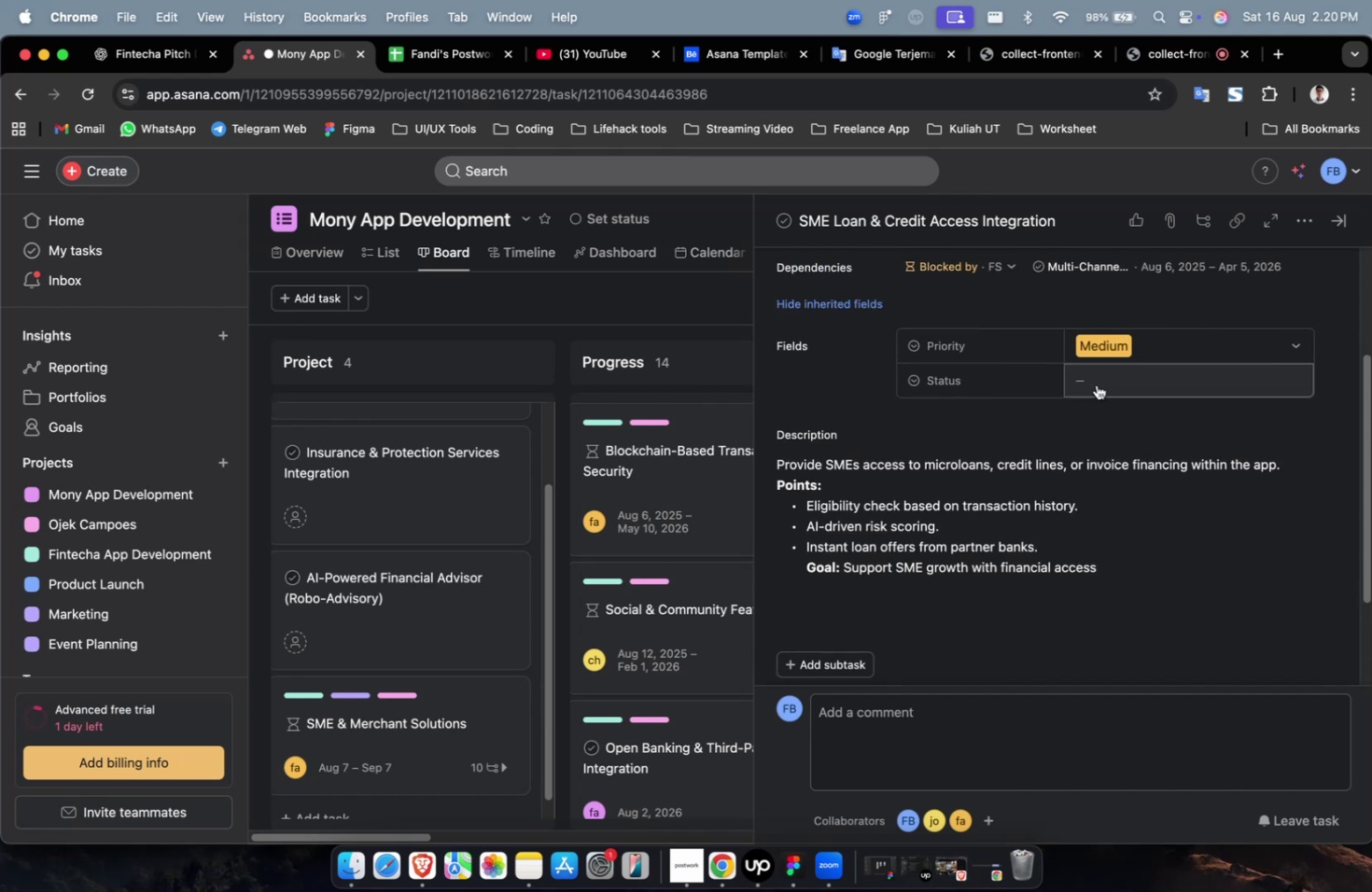 
left_click([1099, 383])
 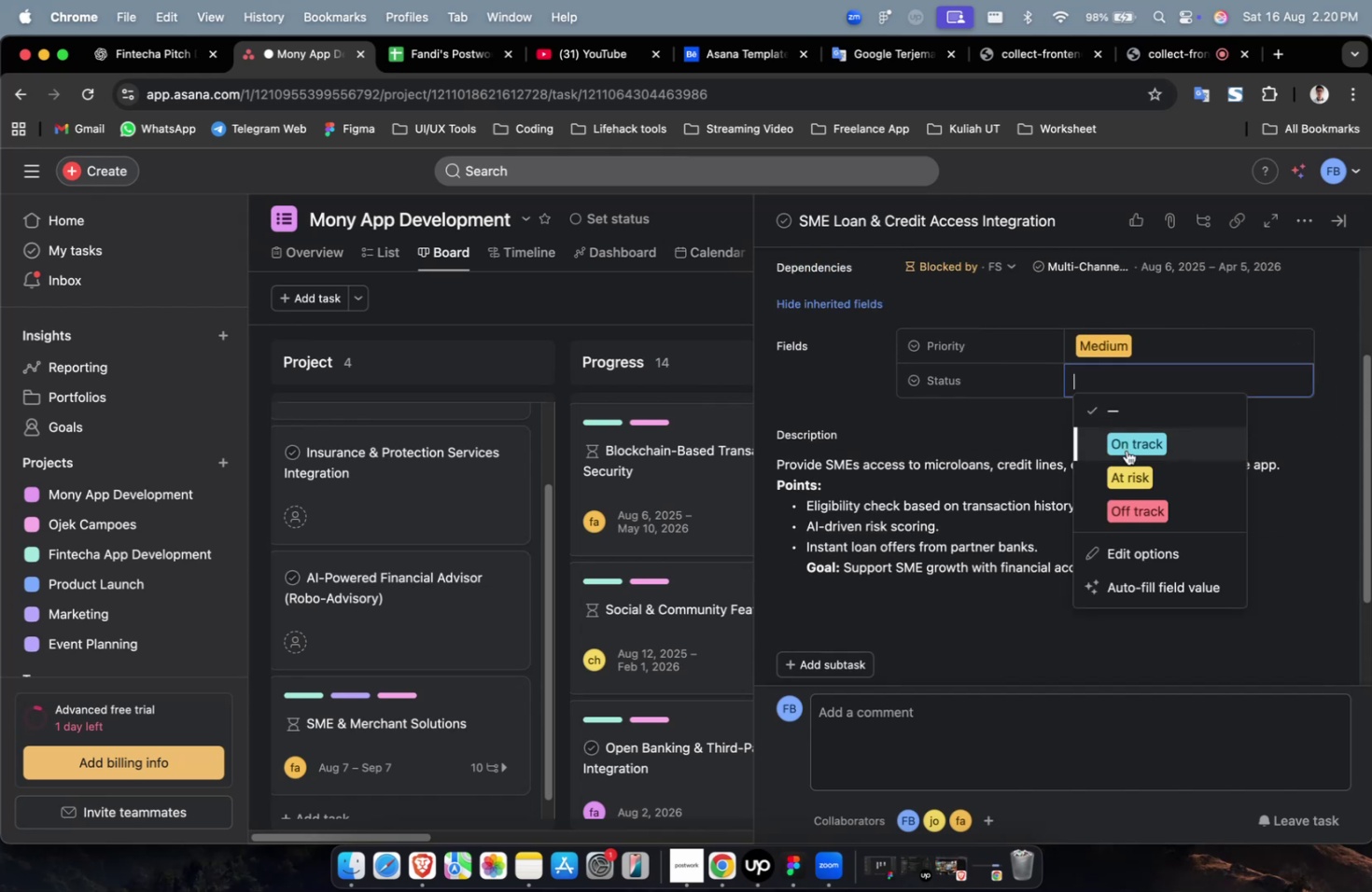 
double_click([1127, 453])
 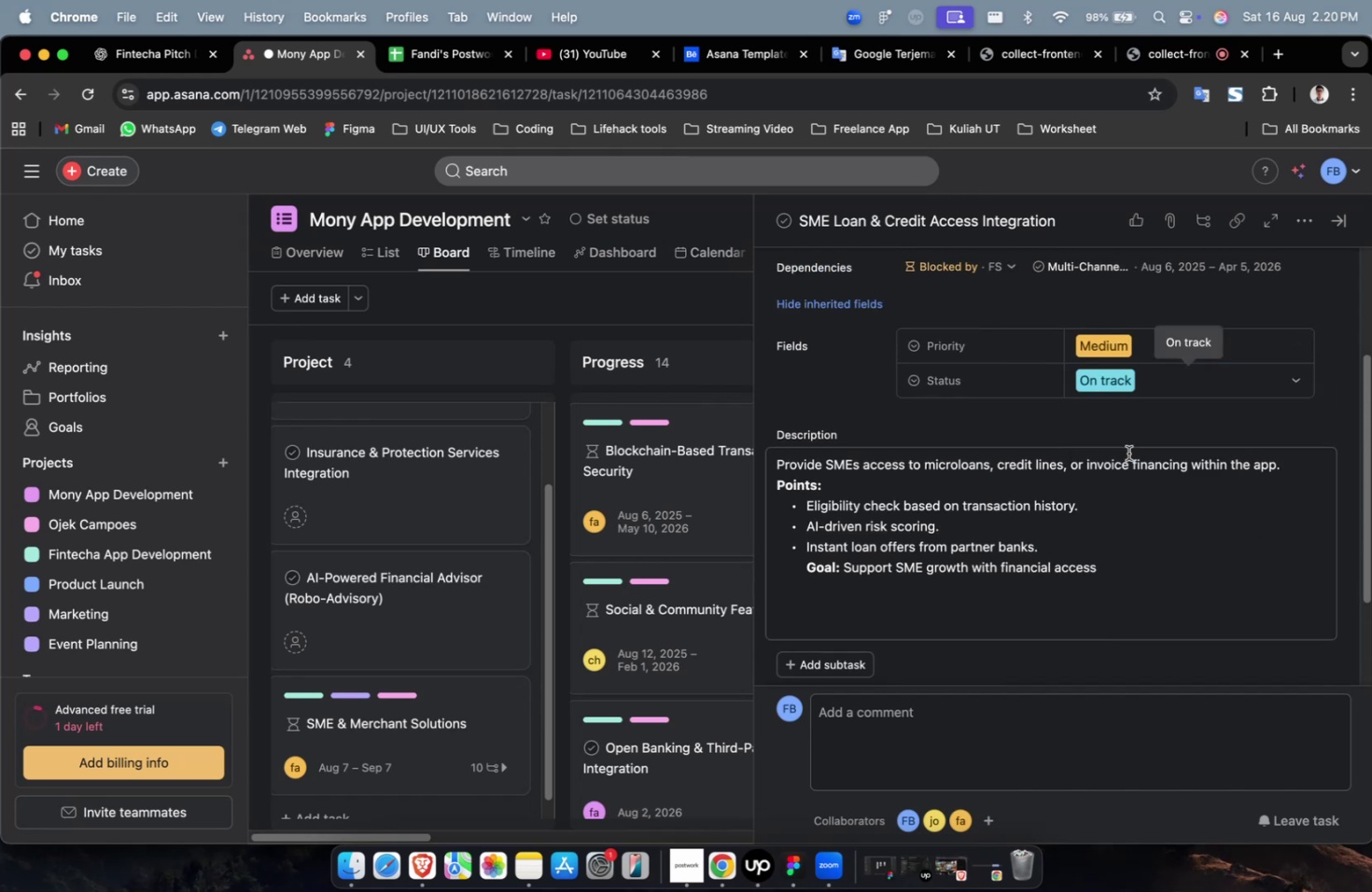 
left_click([1127, 453])
 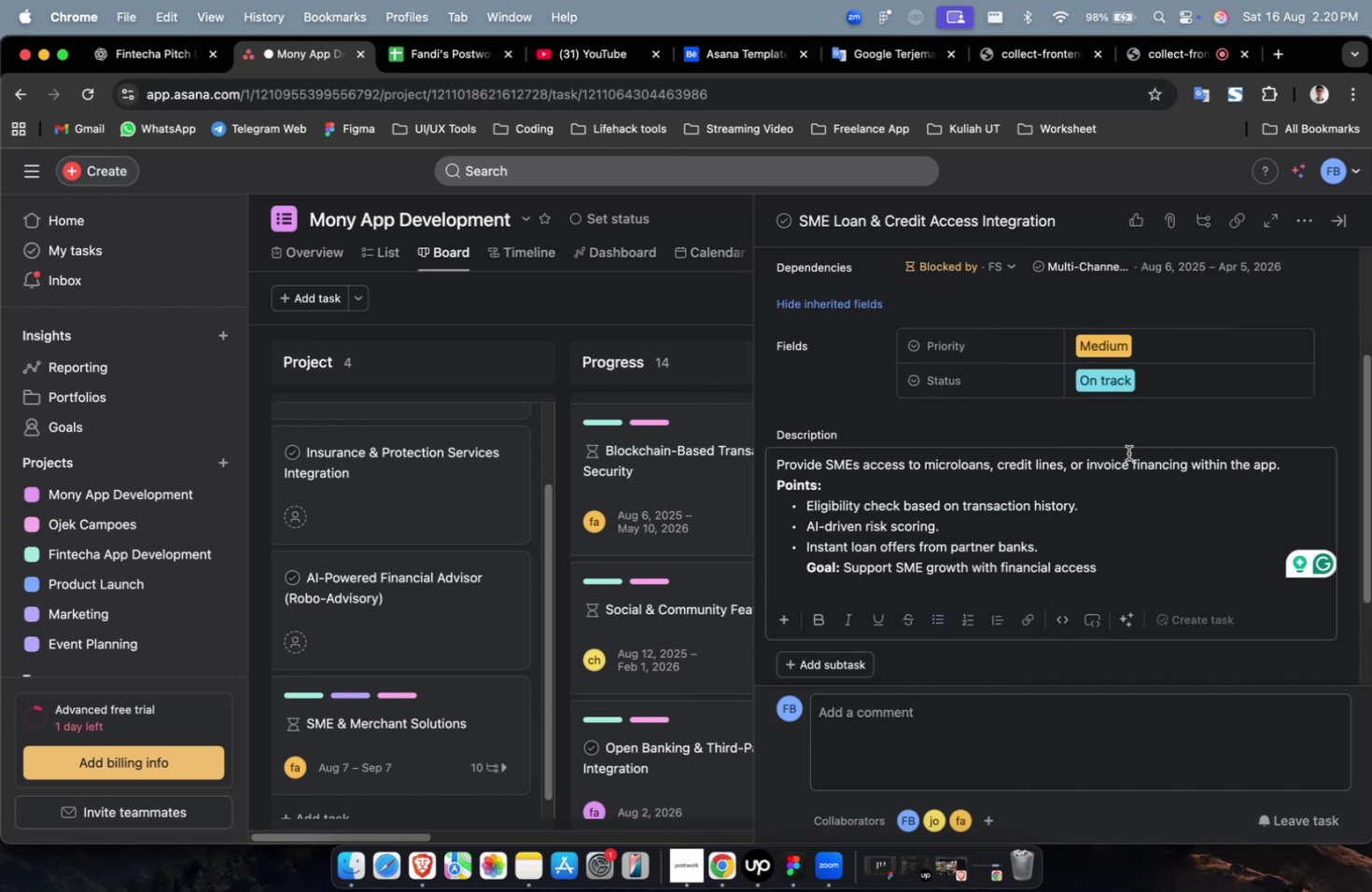 
wait(5.71)
 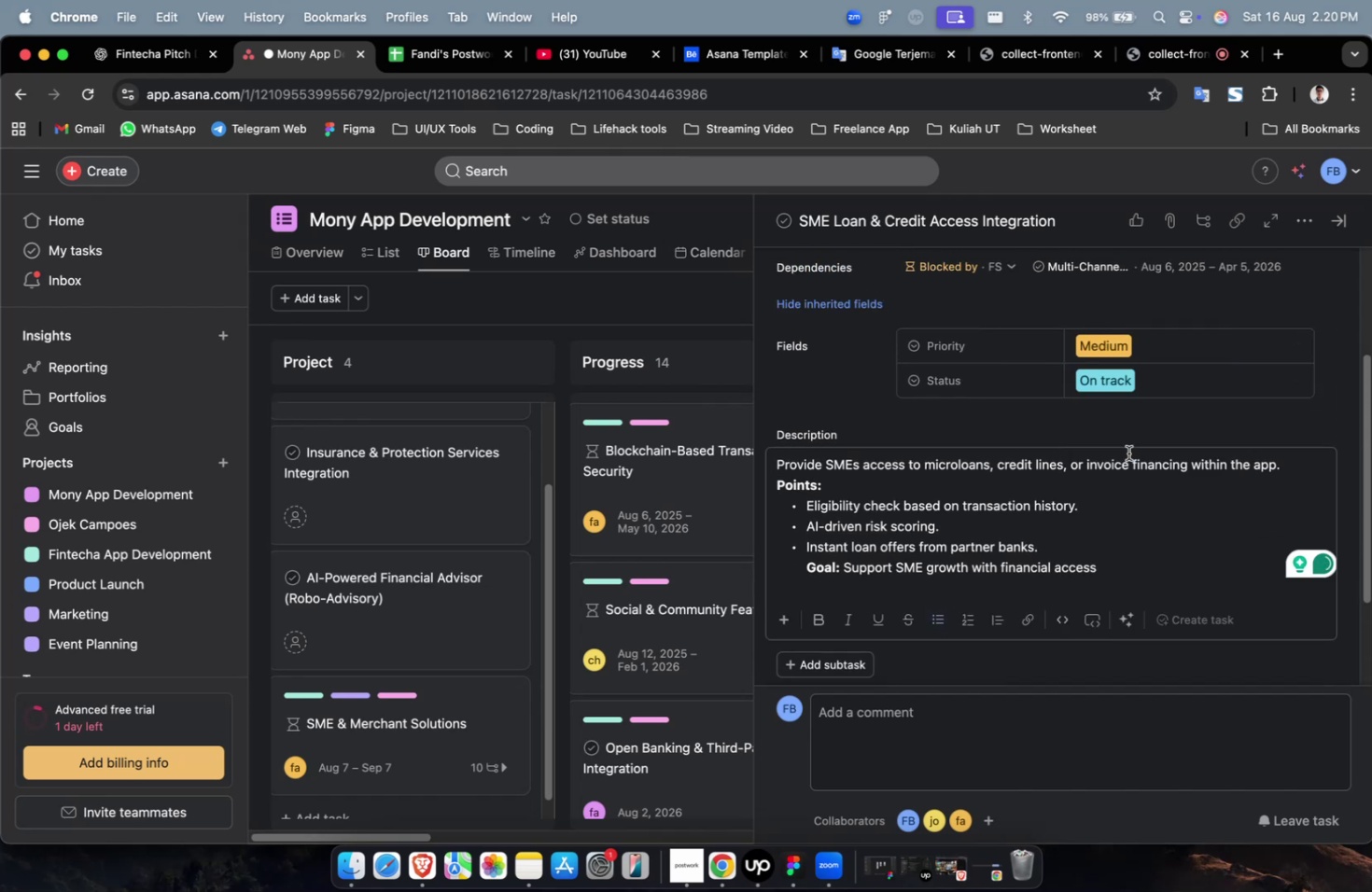 
scroll: coordinate [1104, 502], scroll_direction: down, amount: 13.0
 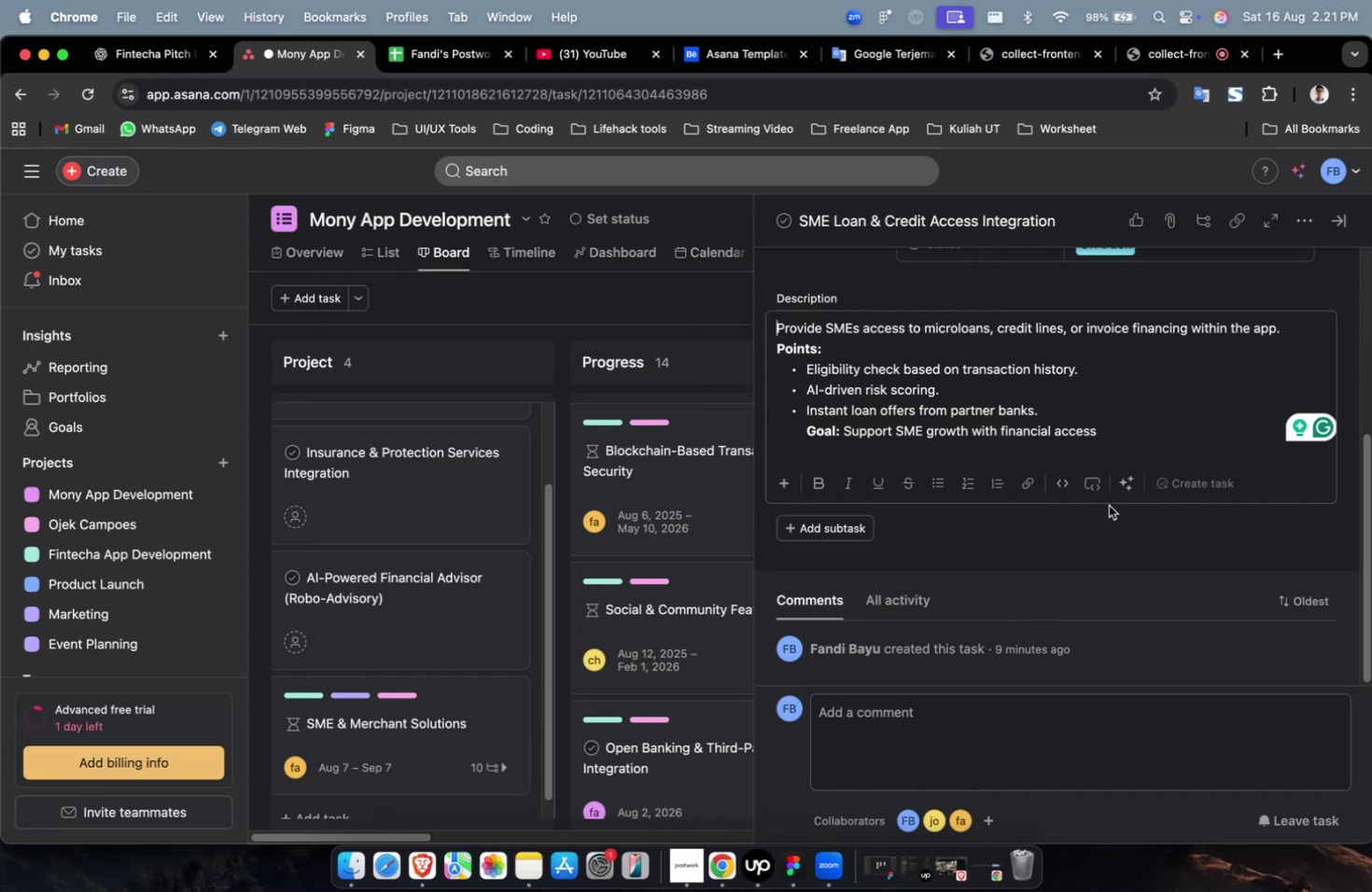 
scroll: coordinate [1085, 499], scroll_direction: up, amount: 4.0
 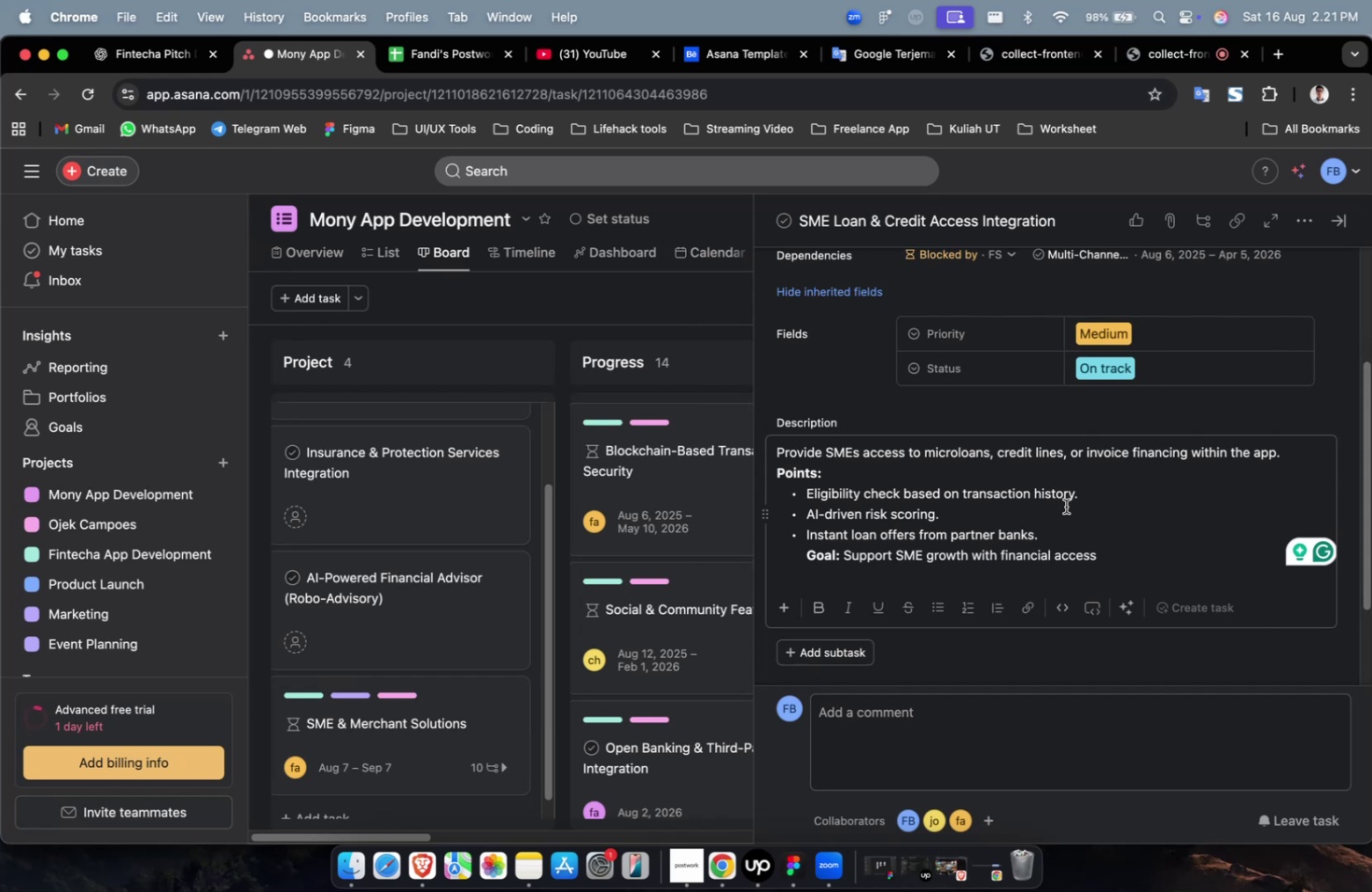 
scroll: coordinate [1068, 502], scroll_direction: down, amount: 17.0
 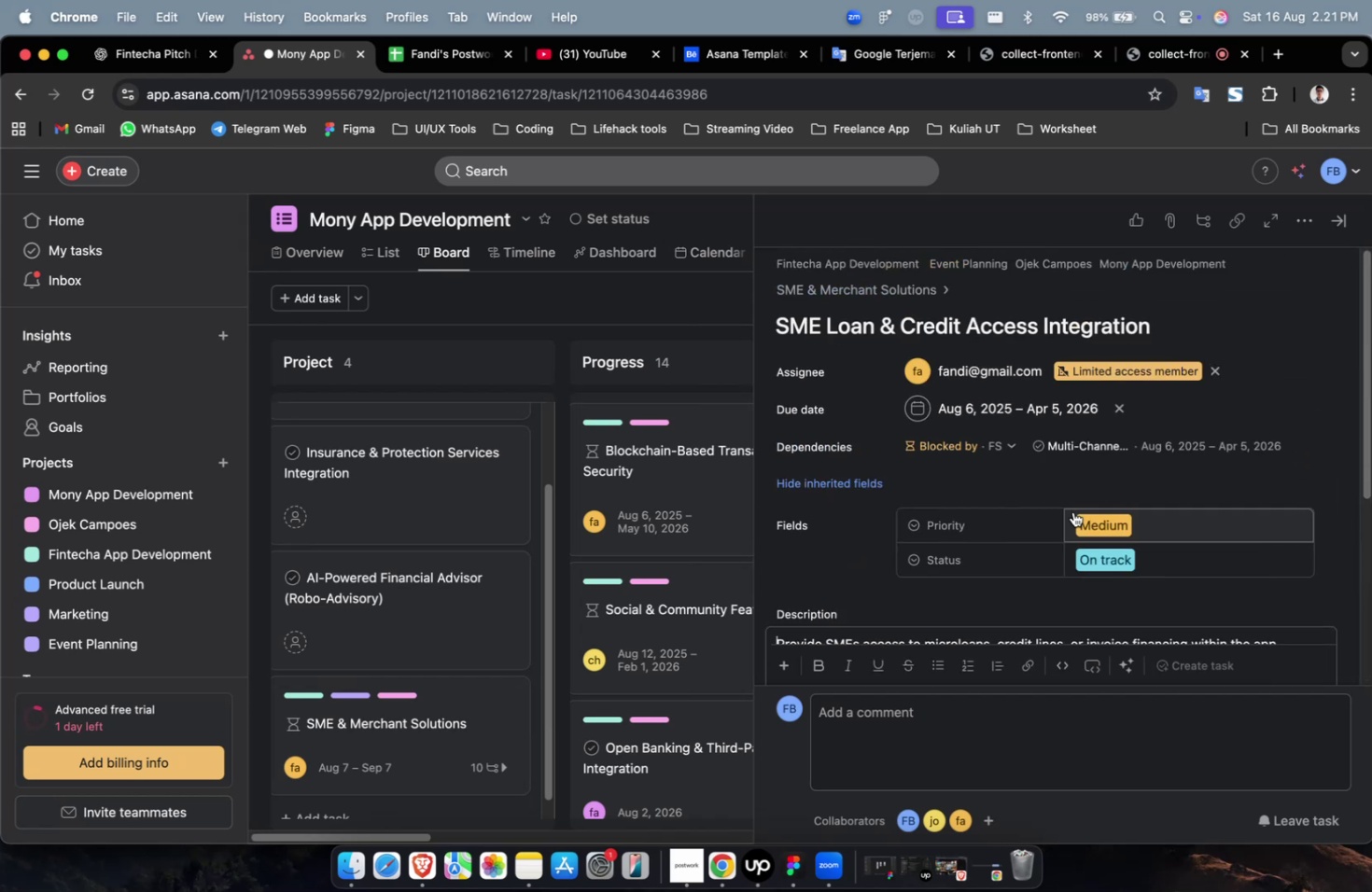 
mouse_move([1085, 499])
 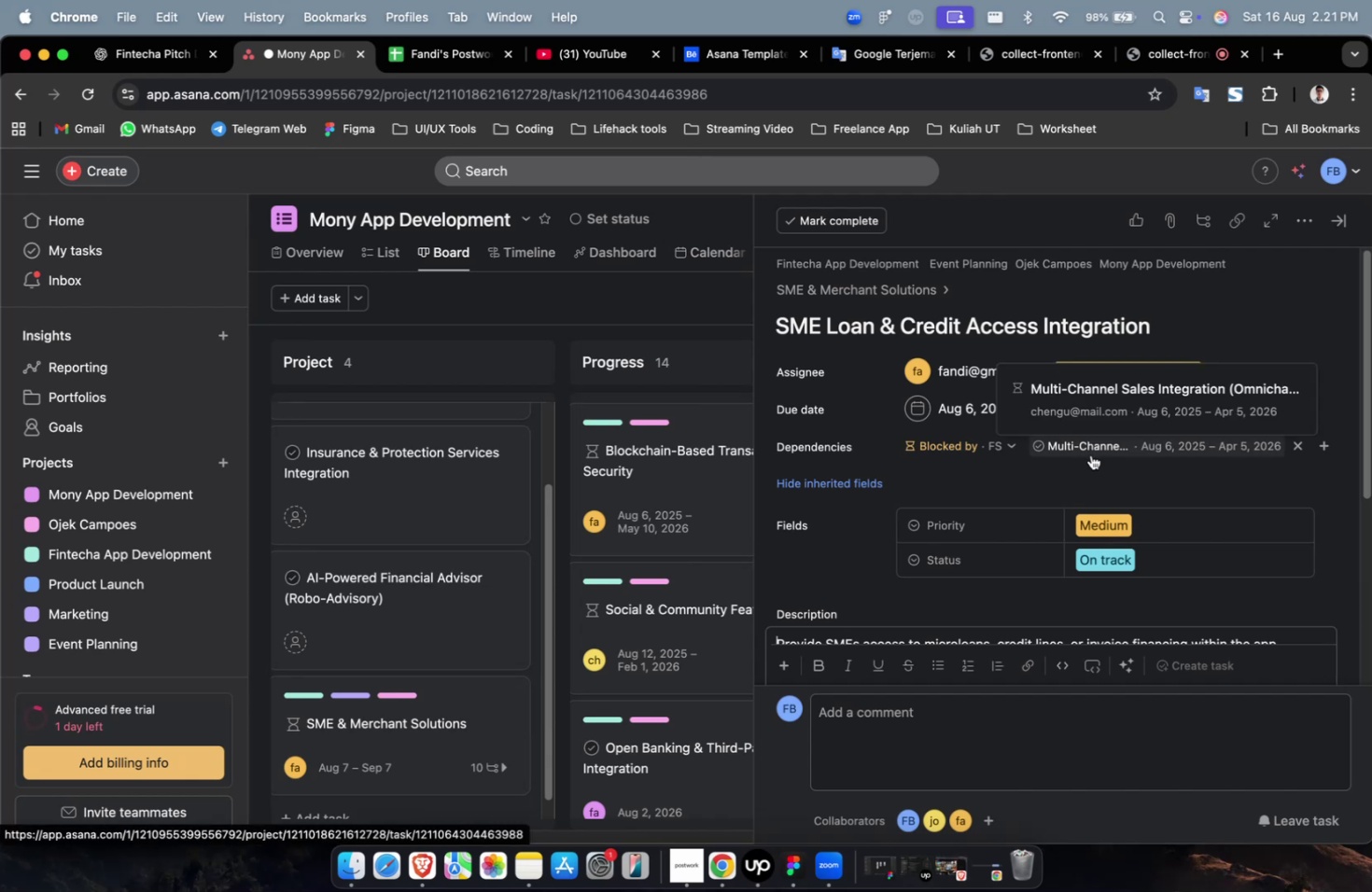 
scroll: coordinate [1087, 491], scroll_direction: down, amount: 33.0
 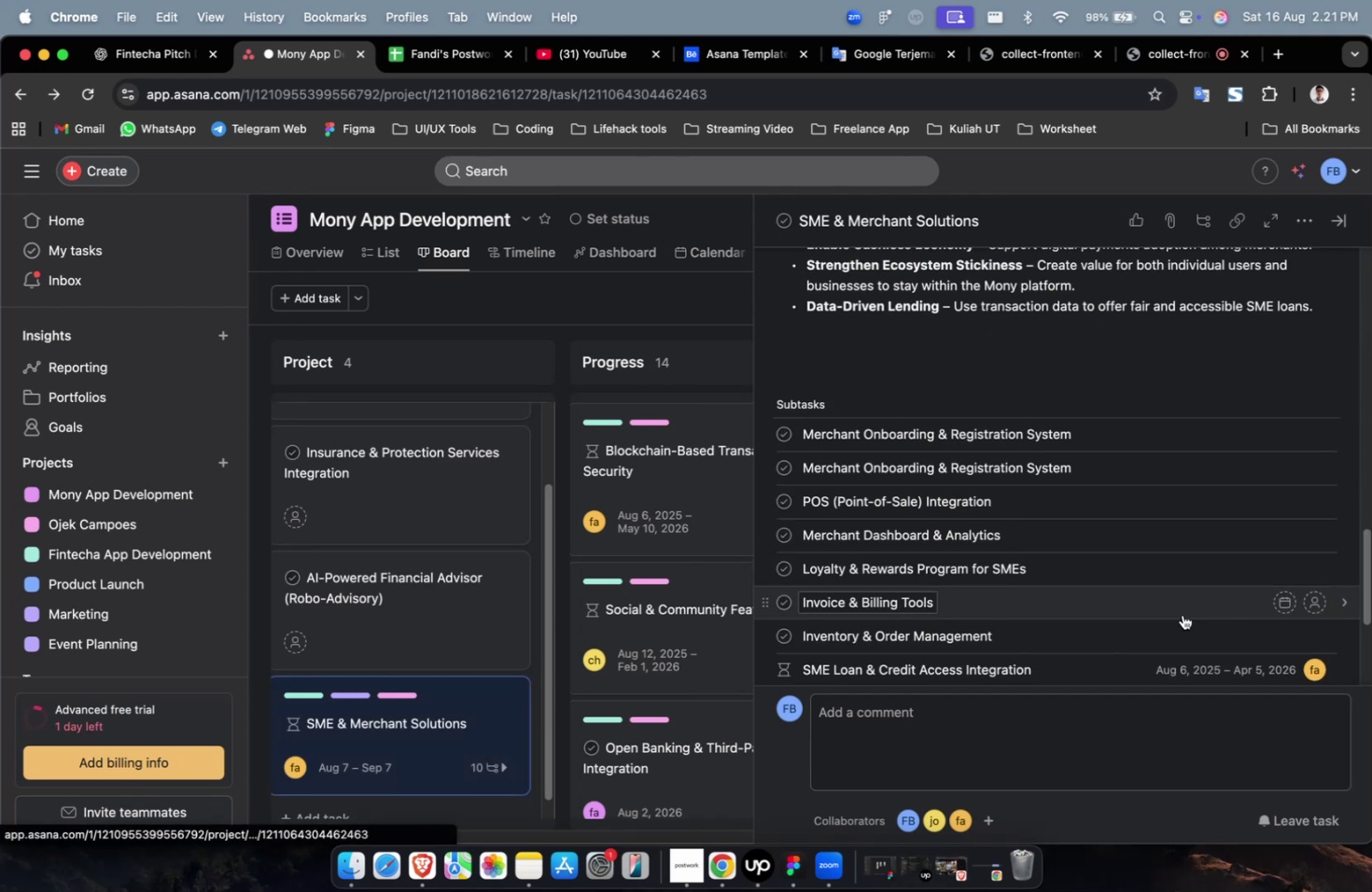 
left_click([1193, 636])
 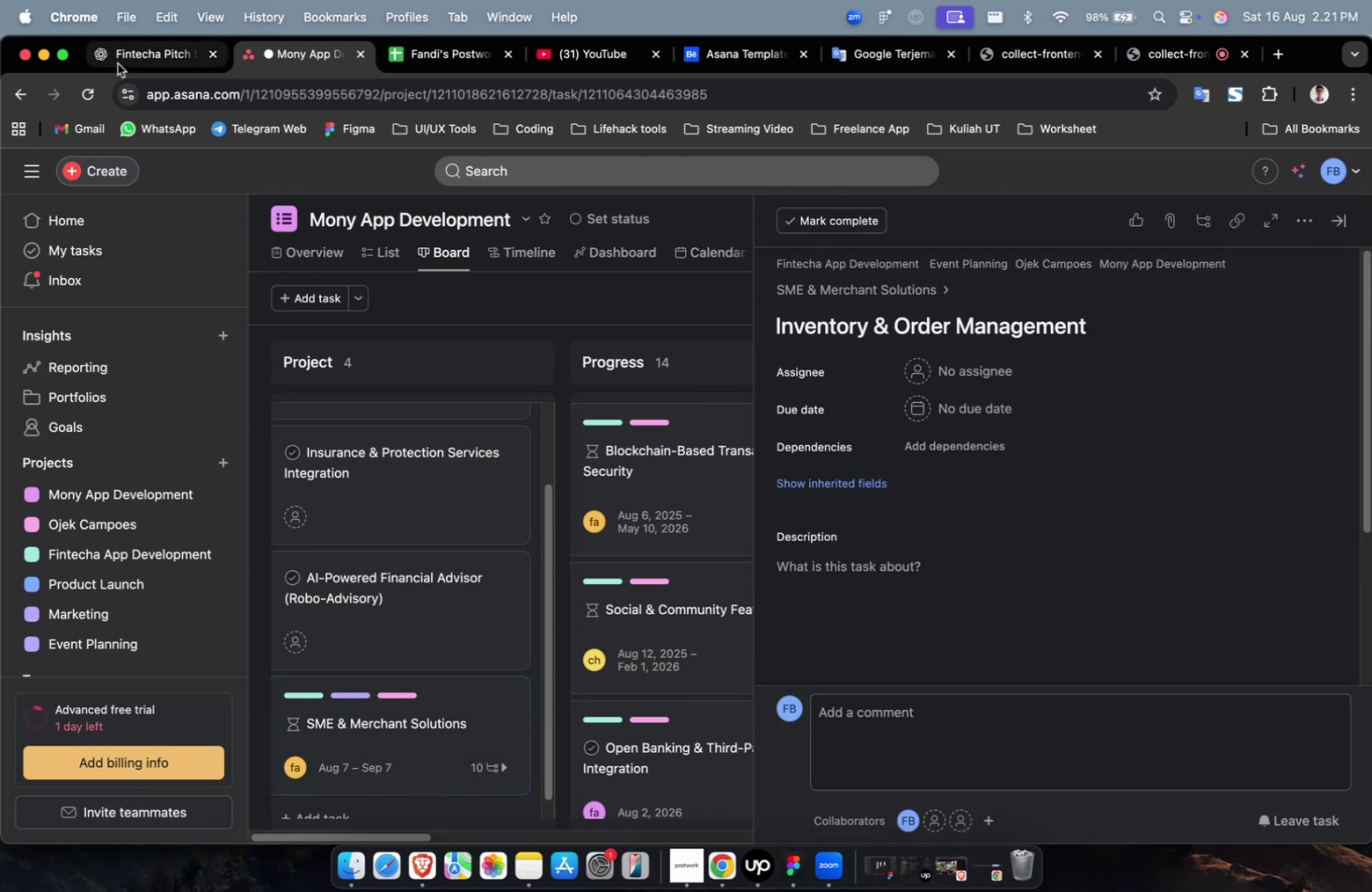 
left_click([118, 63])
 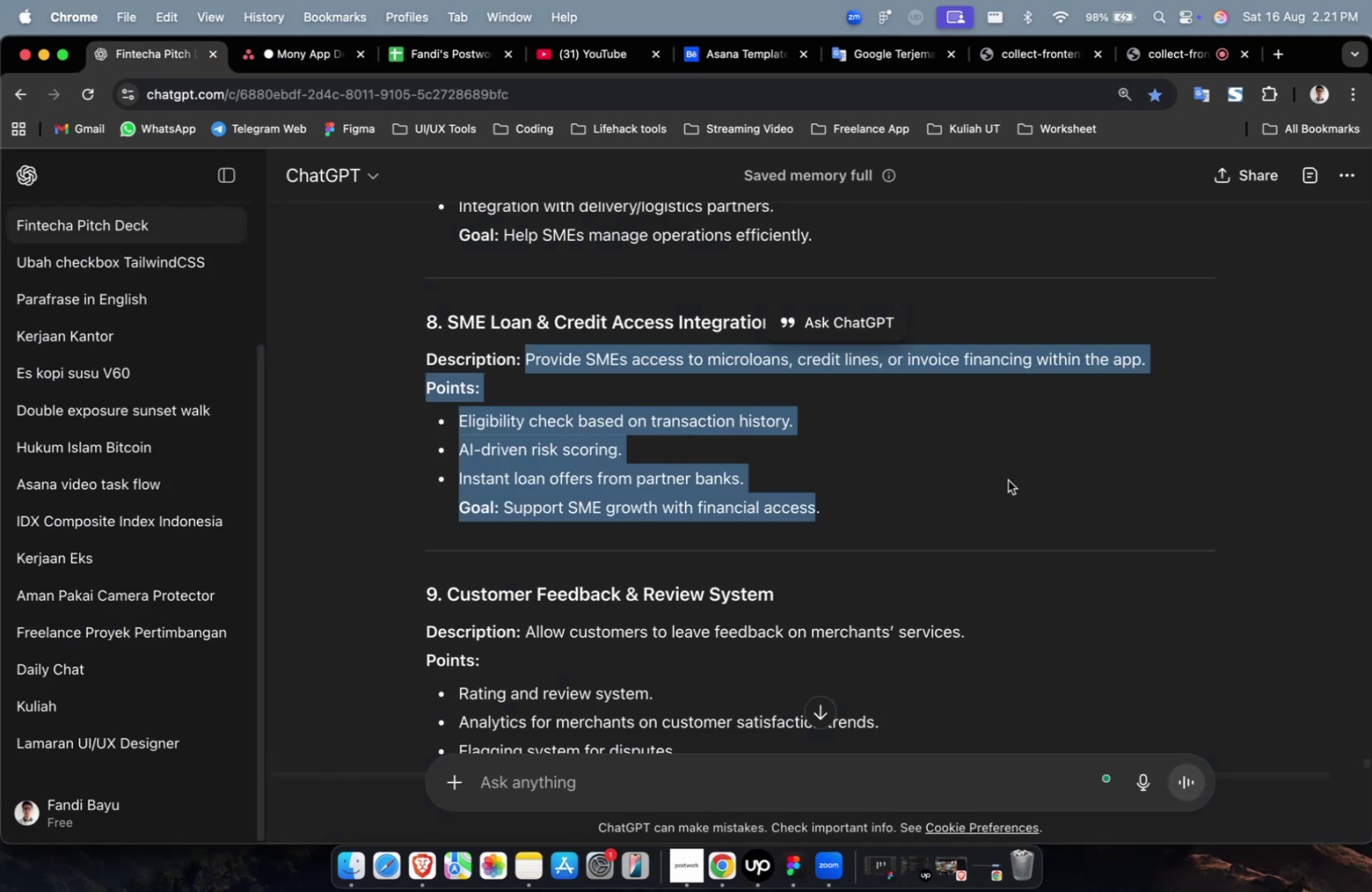 
scroll: coordinate [1007, 480], scroll_direction: up, amount: 11.0
 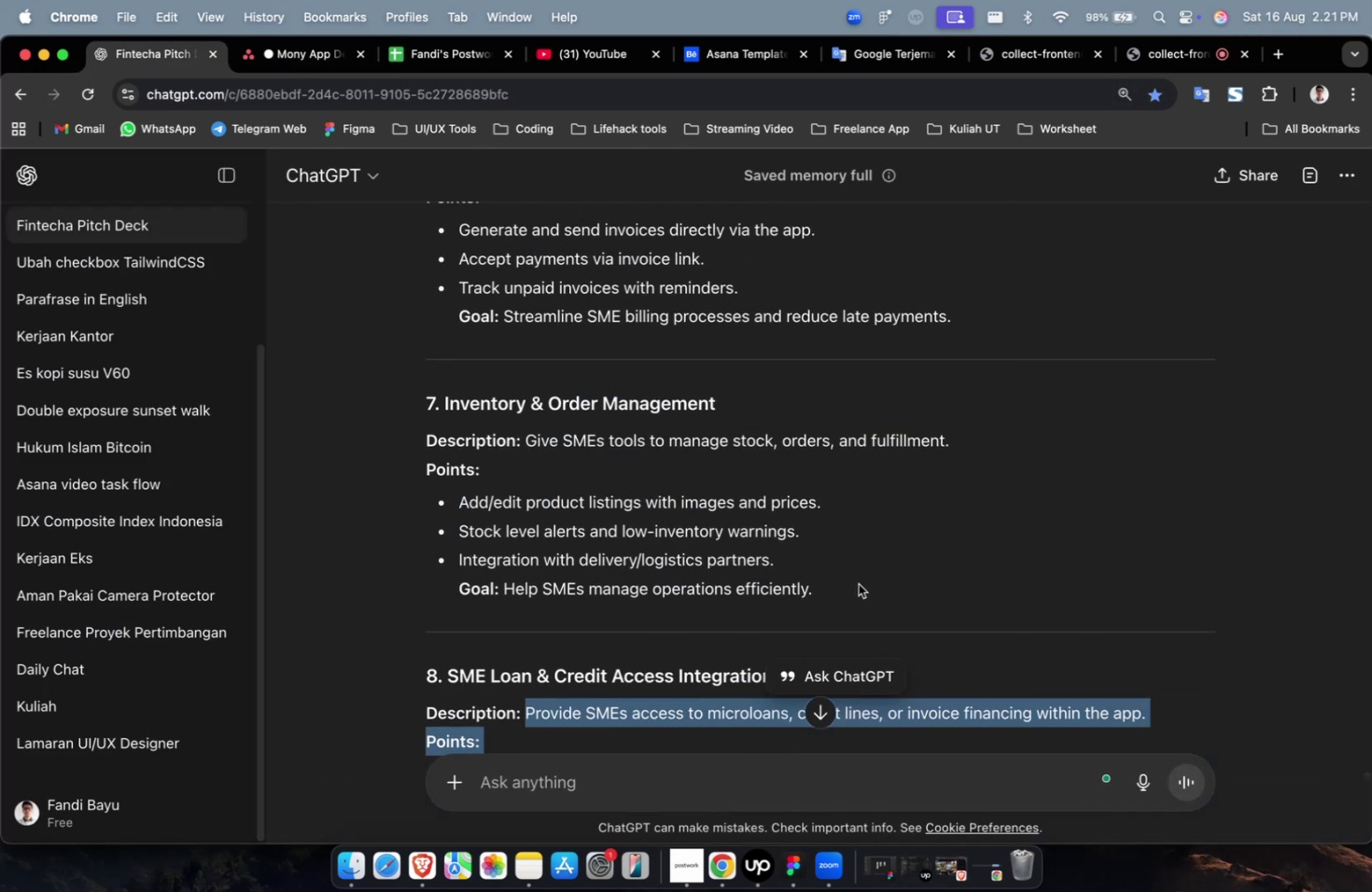 
left_click_drag(start_coordinate=[853, 581], to_coordinate=[521, 450])
 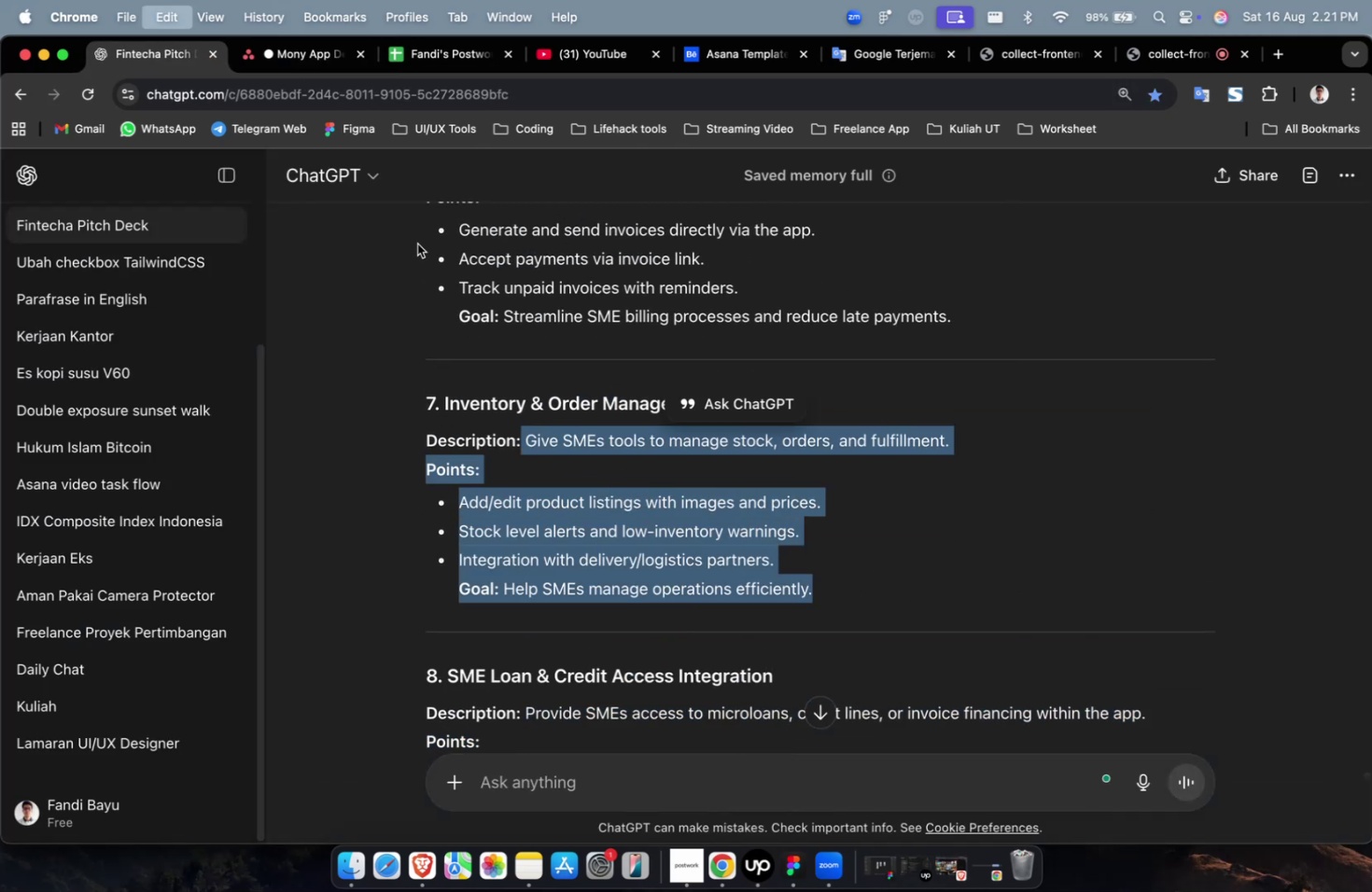 
key(Meta+C)
 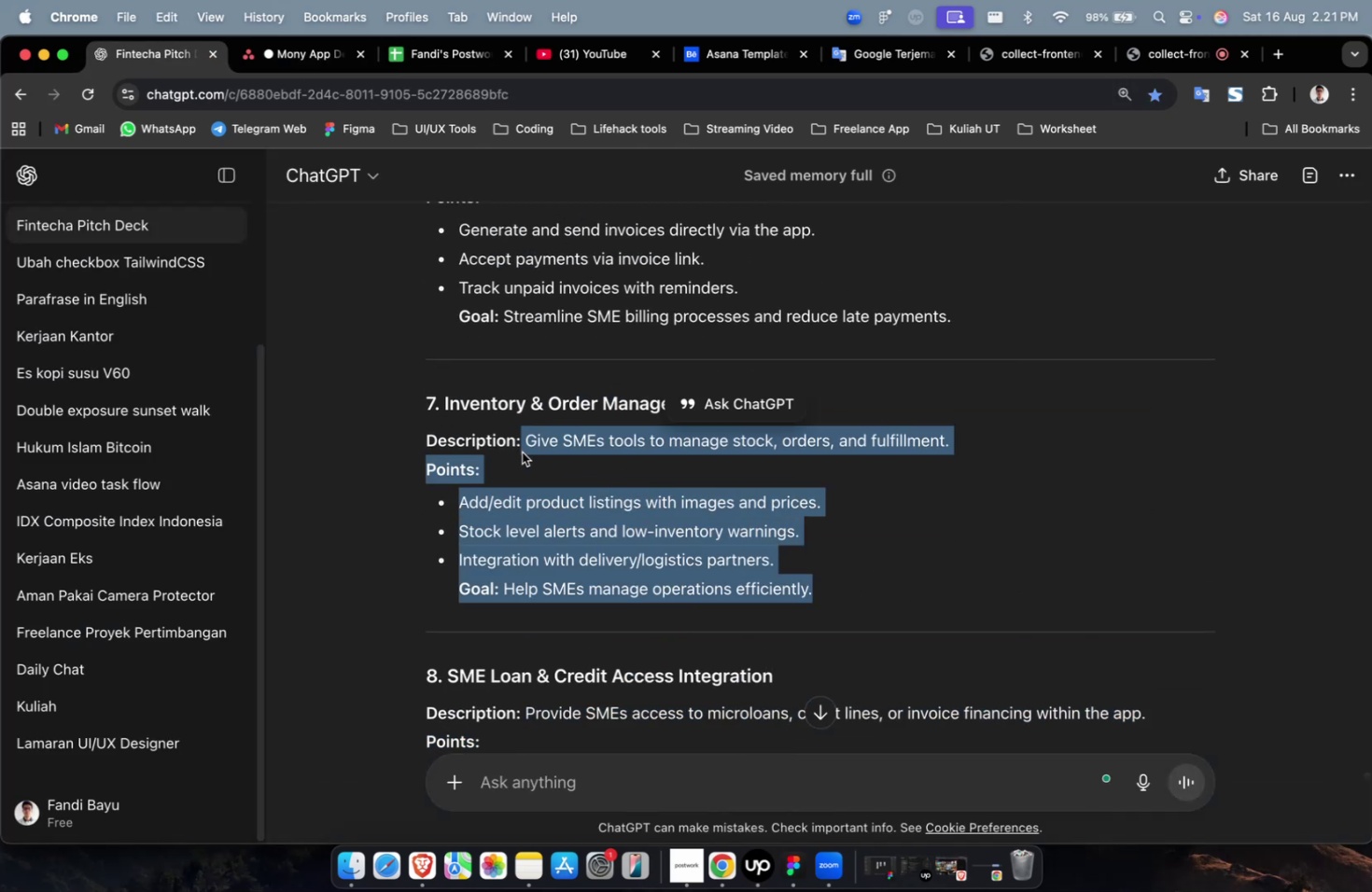 
key(Meta+C)
 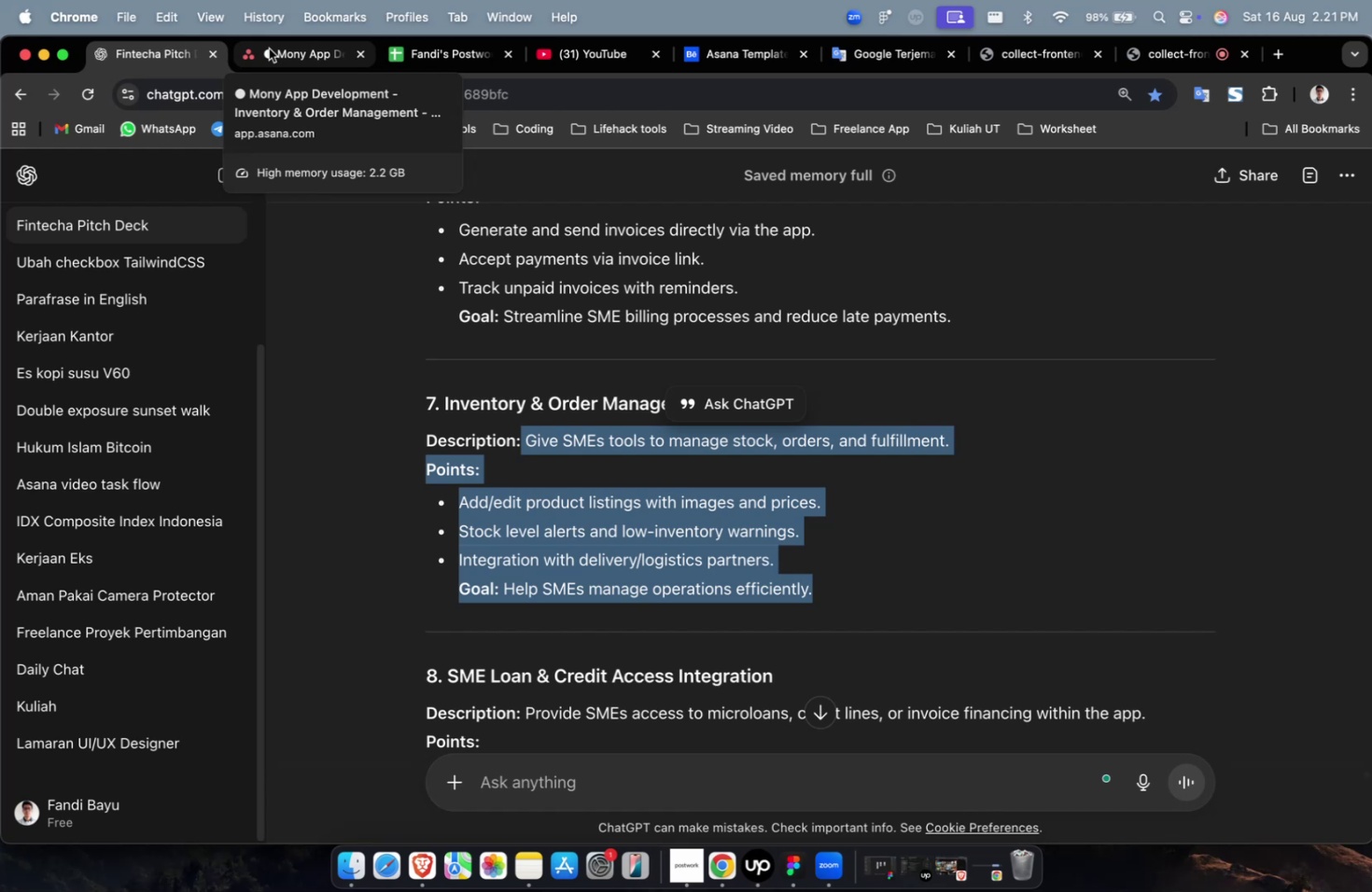 
wait(23.92)
 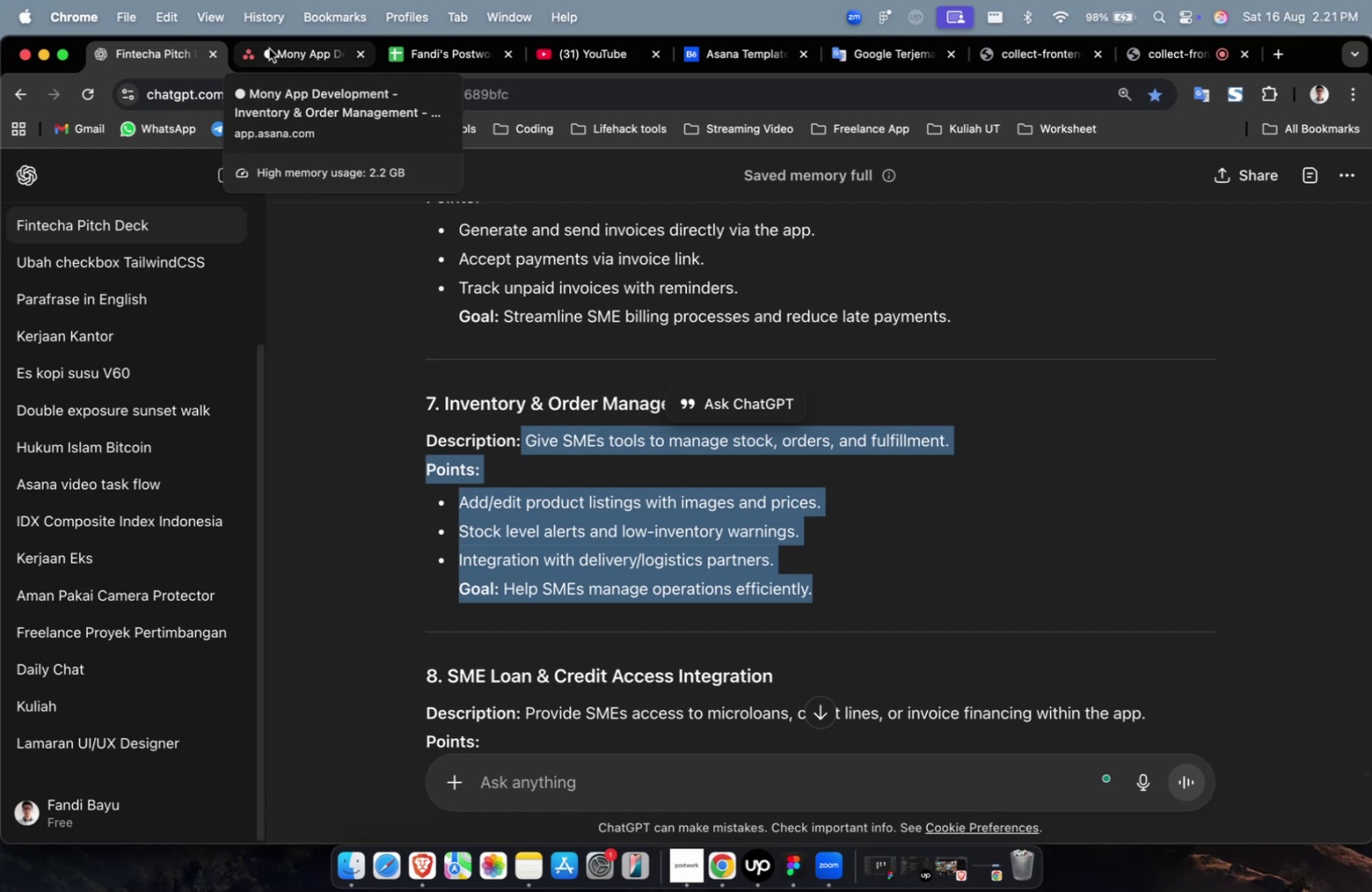 
scroll: coordinate [284, 52], scroll_direction: down, amount: 3.0
 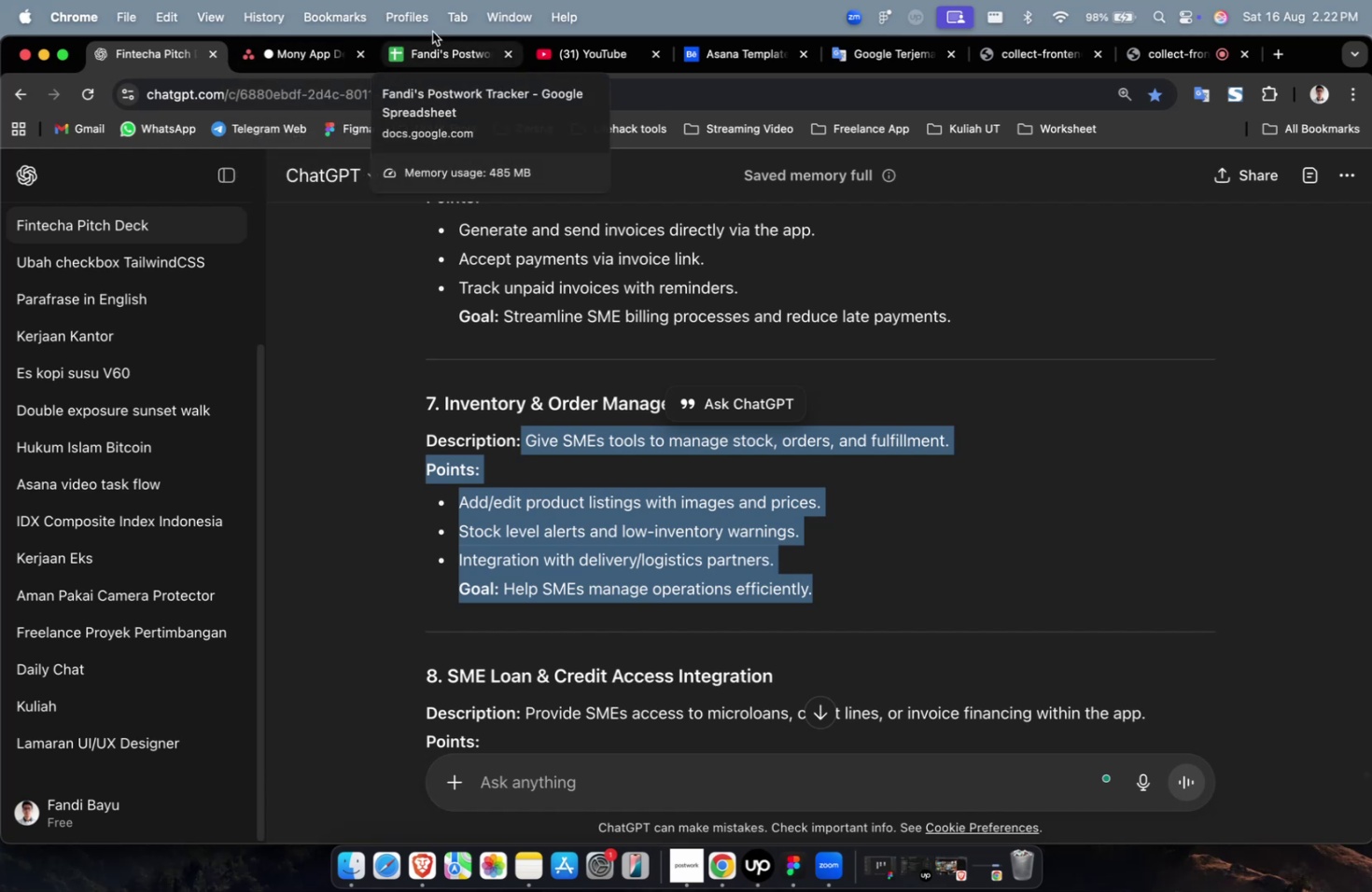 
wait(6.64)
 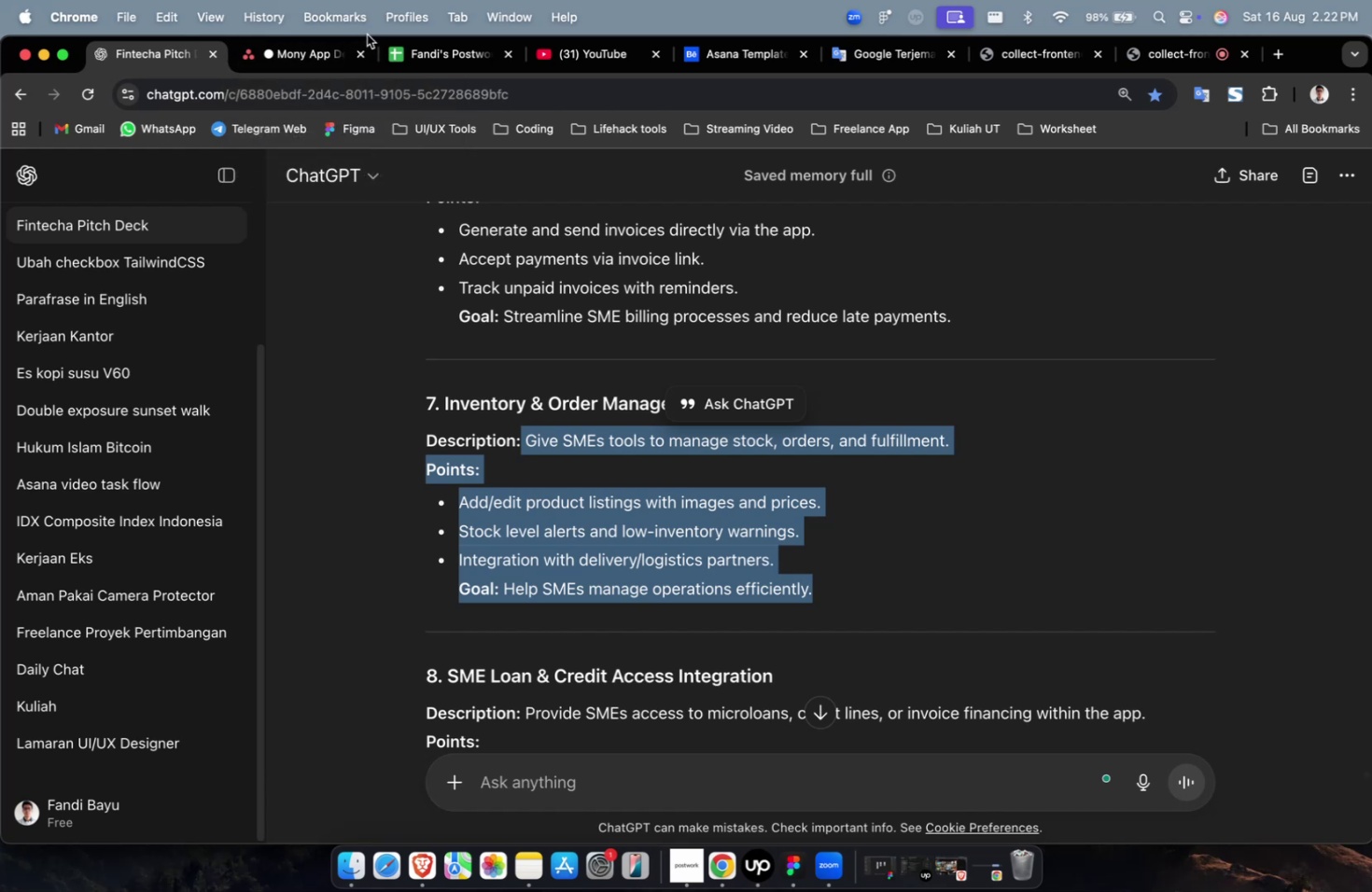 
key(Meta+C)
 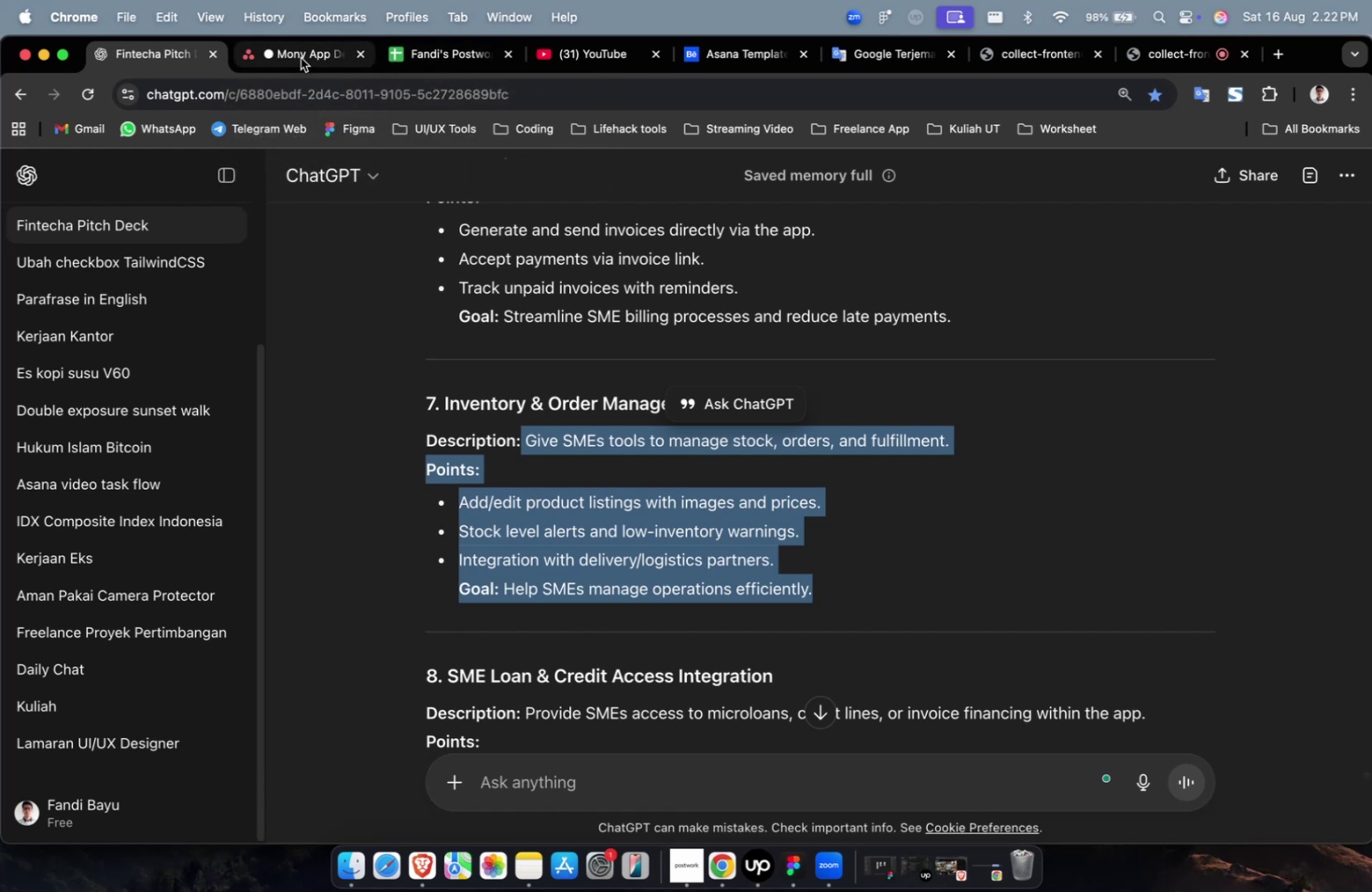 
left_click([301, 58])
 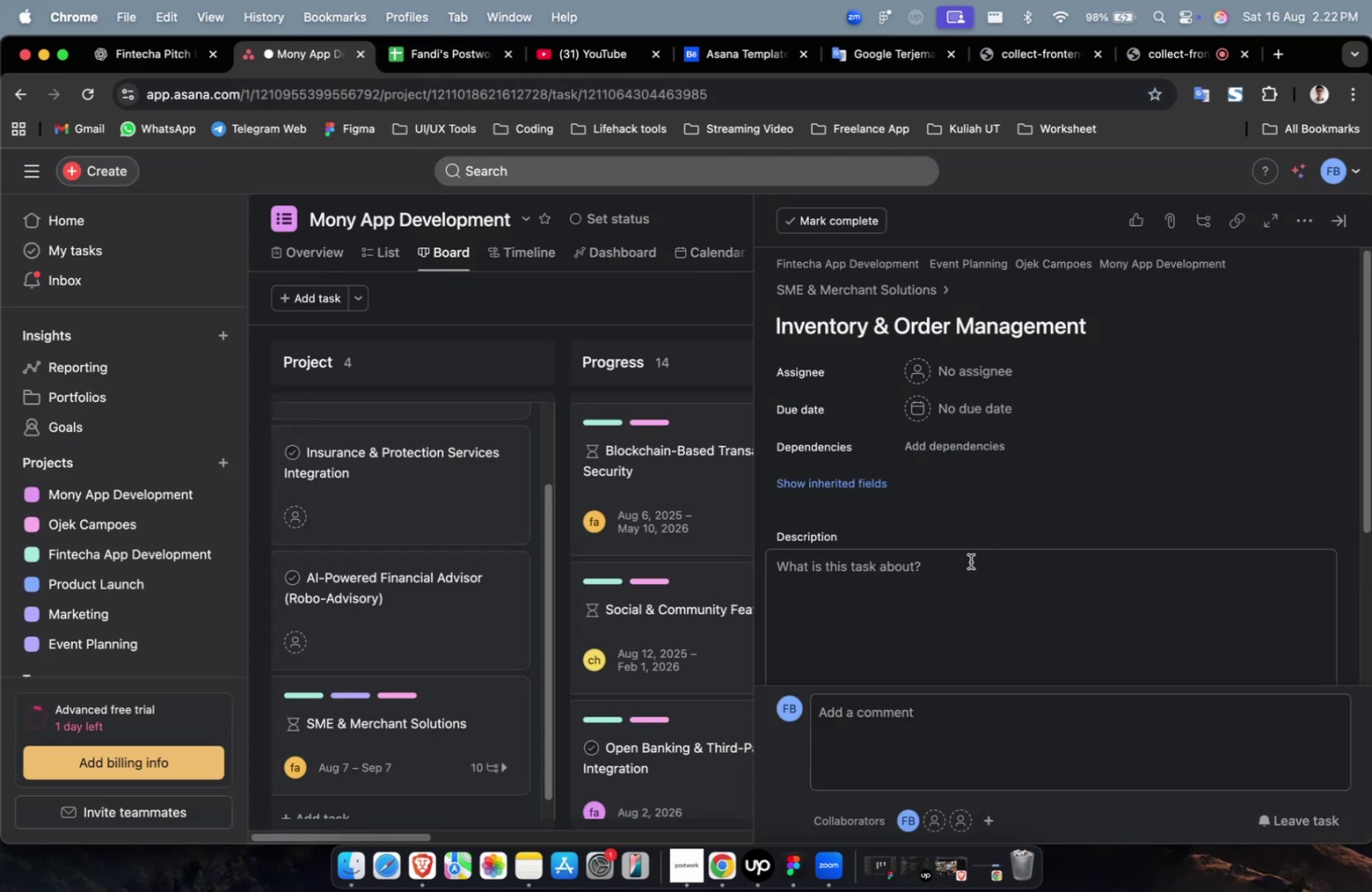 
double_click([953, 576])
 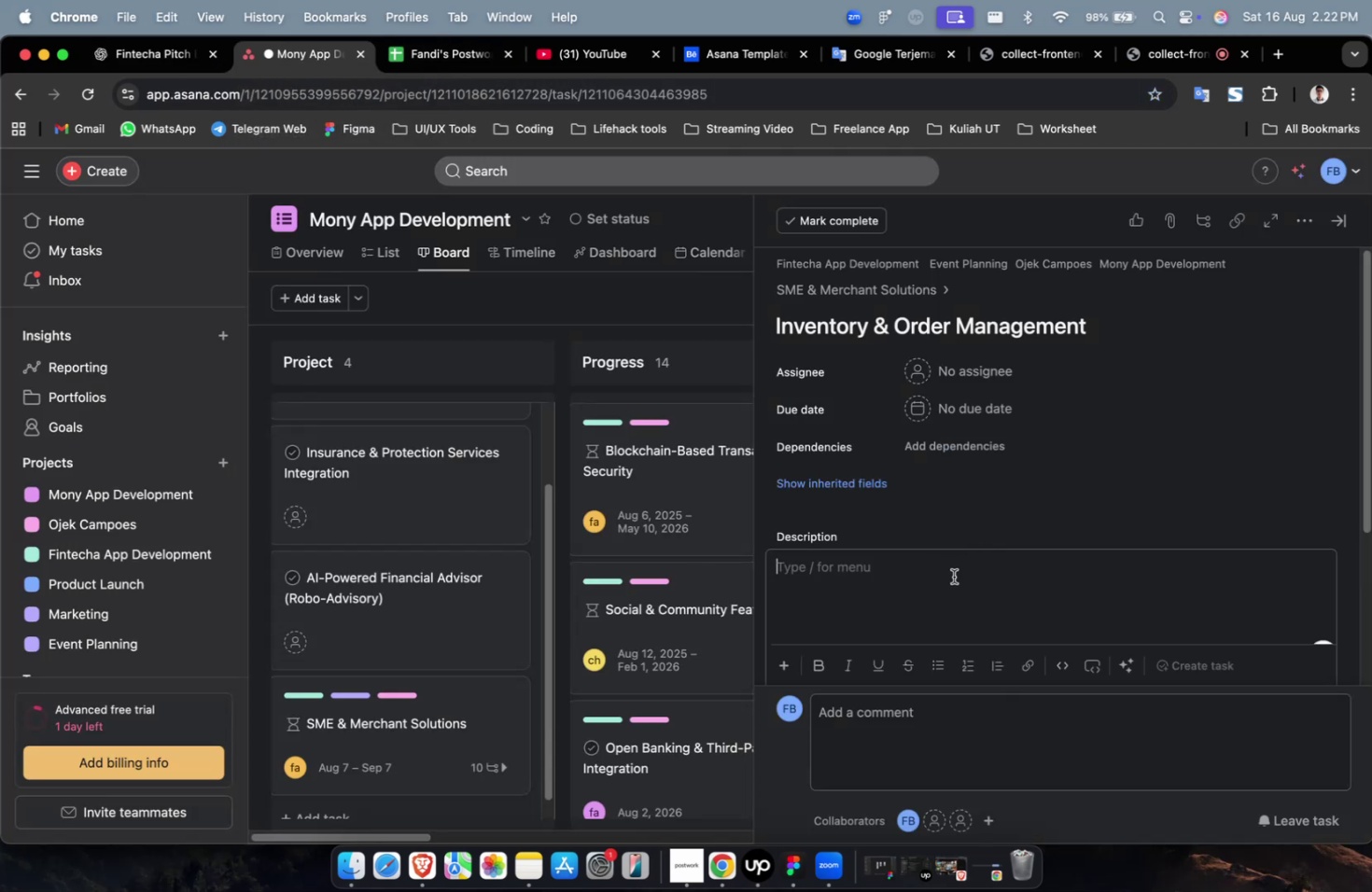 
key(Meta+CommandLeft)
 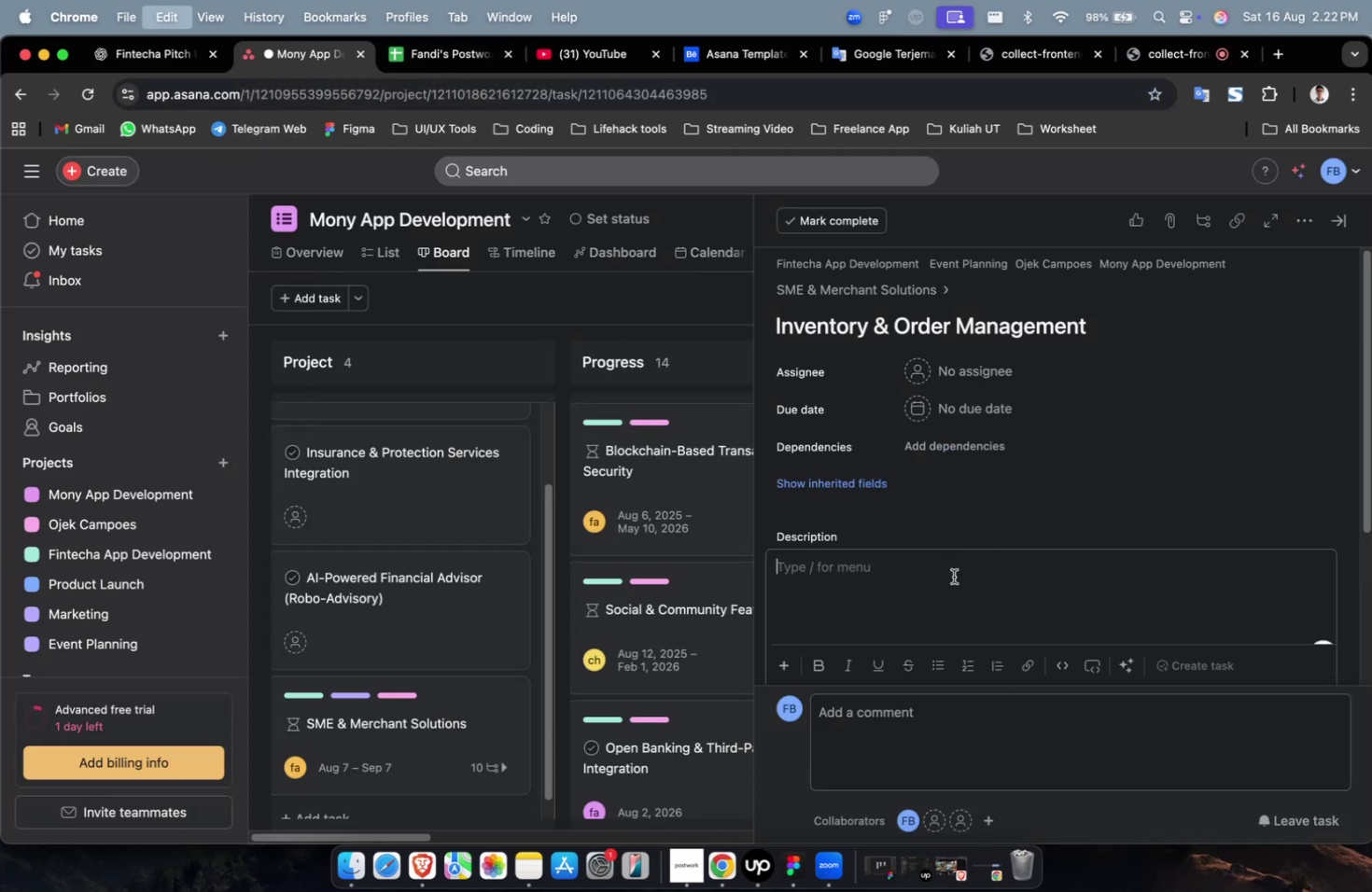 
key(Meta+V)
 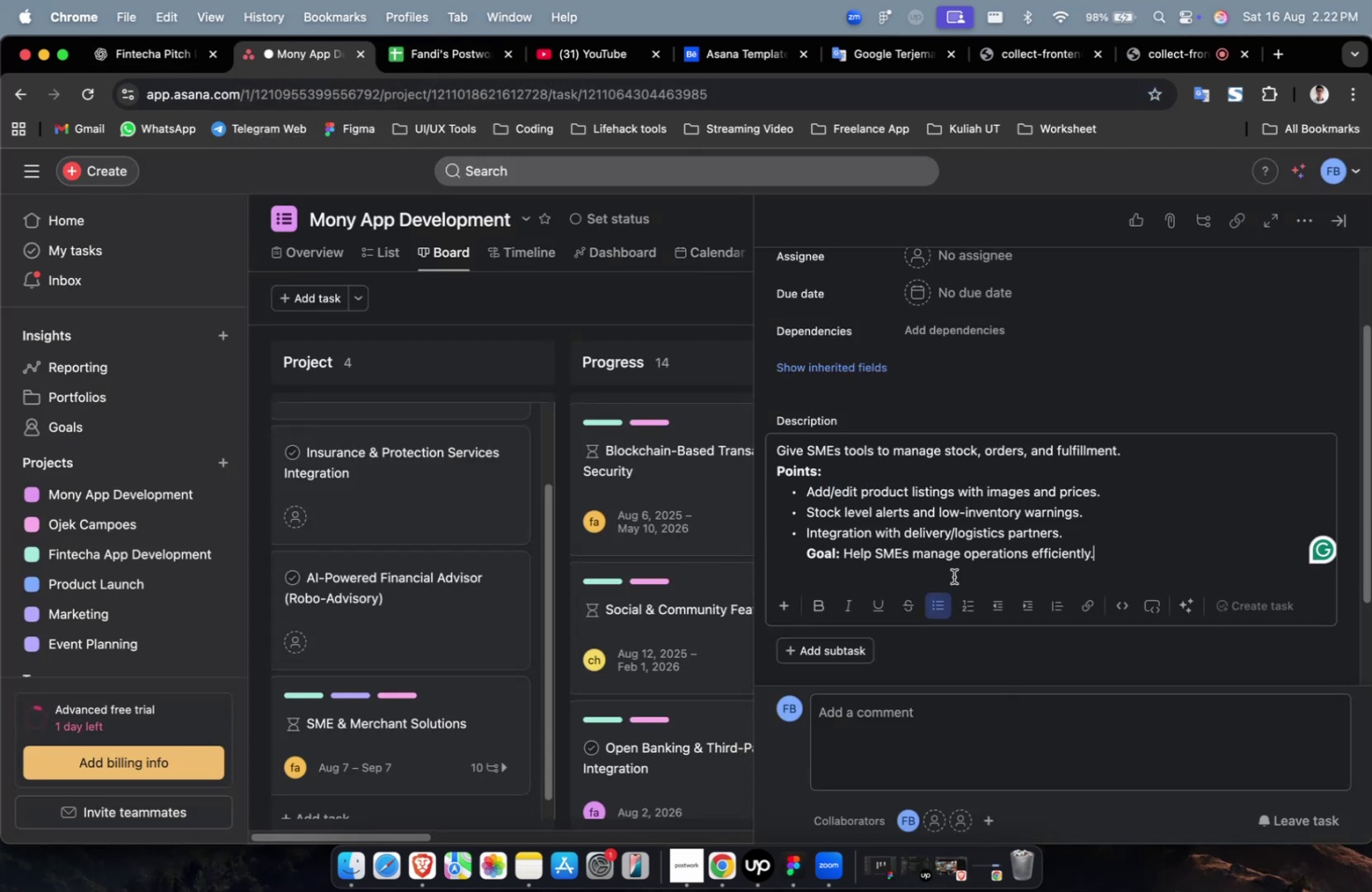 
scroll: coordinate [972, 467], scroll_direction: up, amount: 13.0
 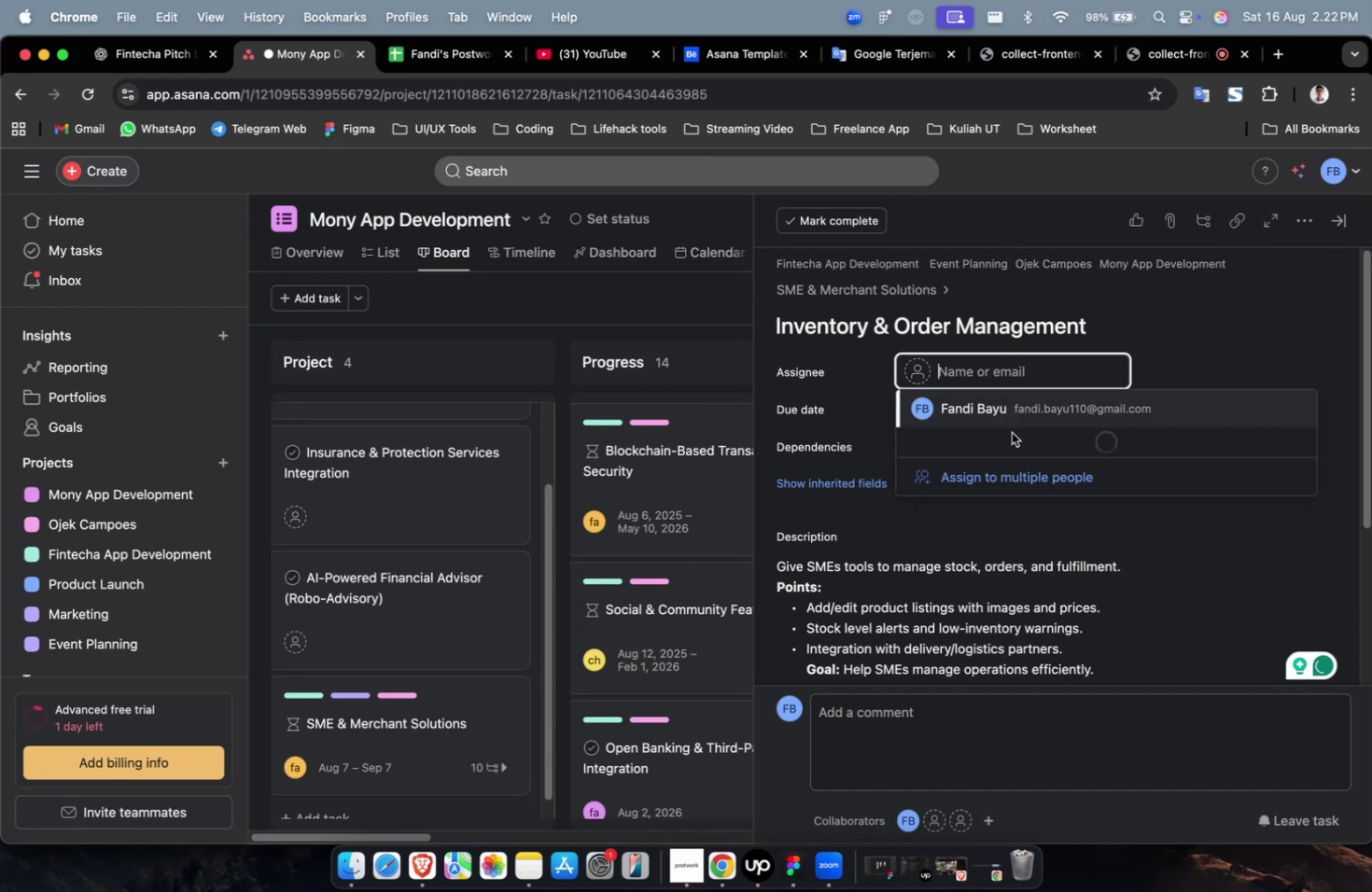 
double_click([1021, 473])
 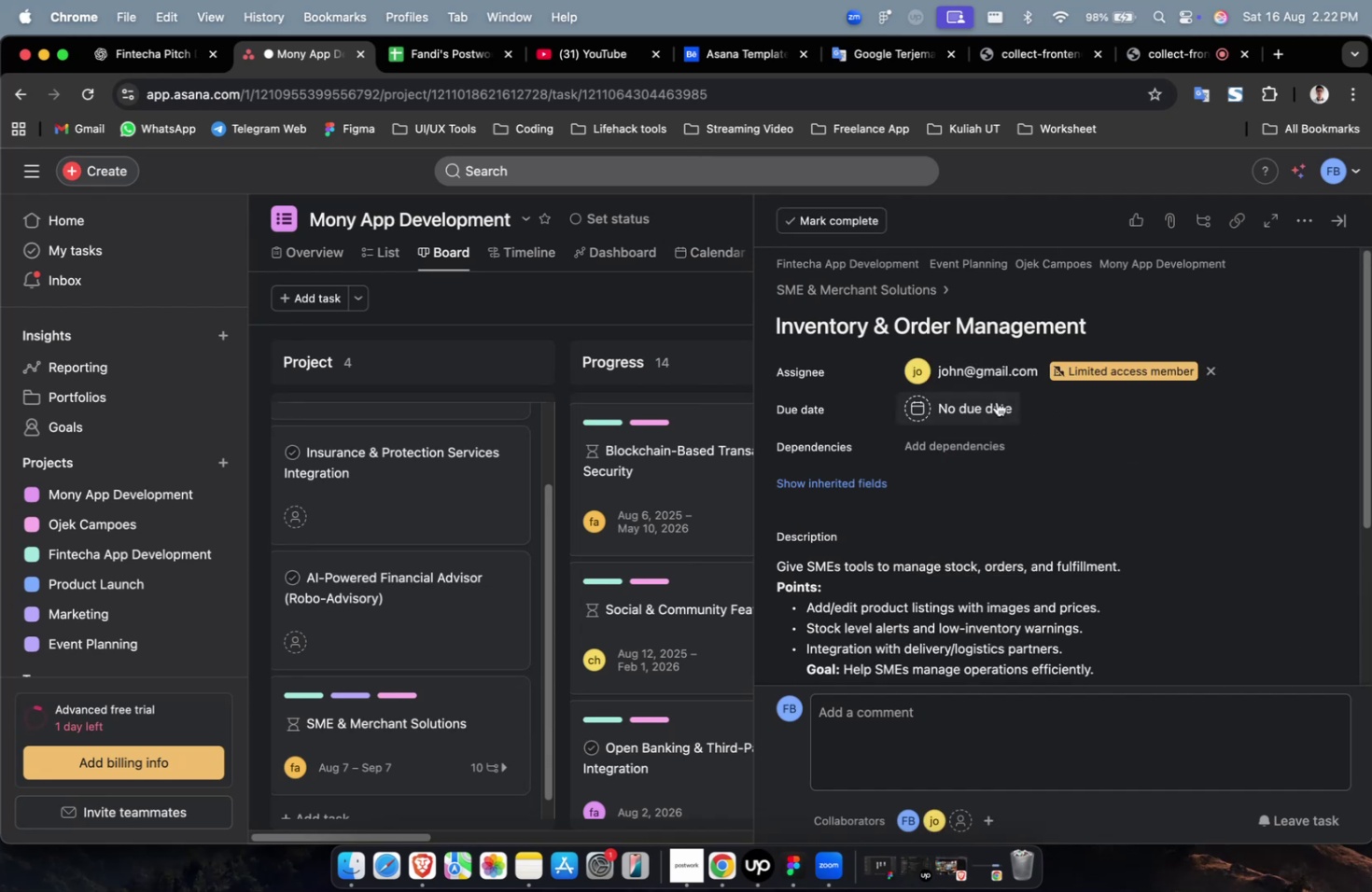 
triple_click([996, 401])
 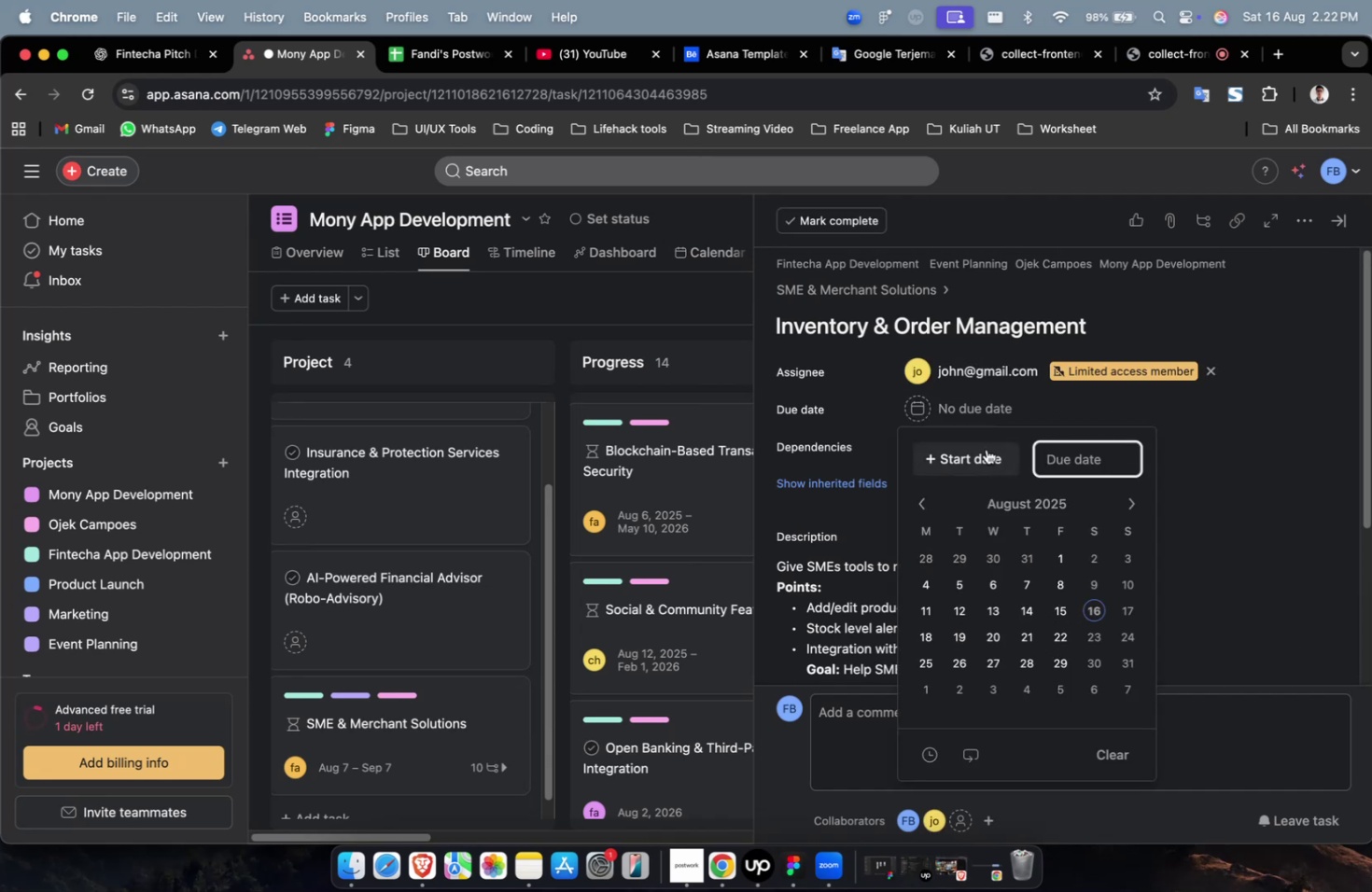 
triple_click([986, 451])
 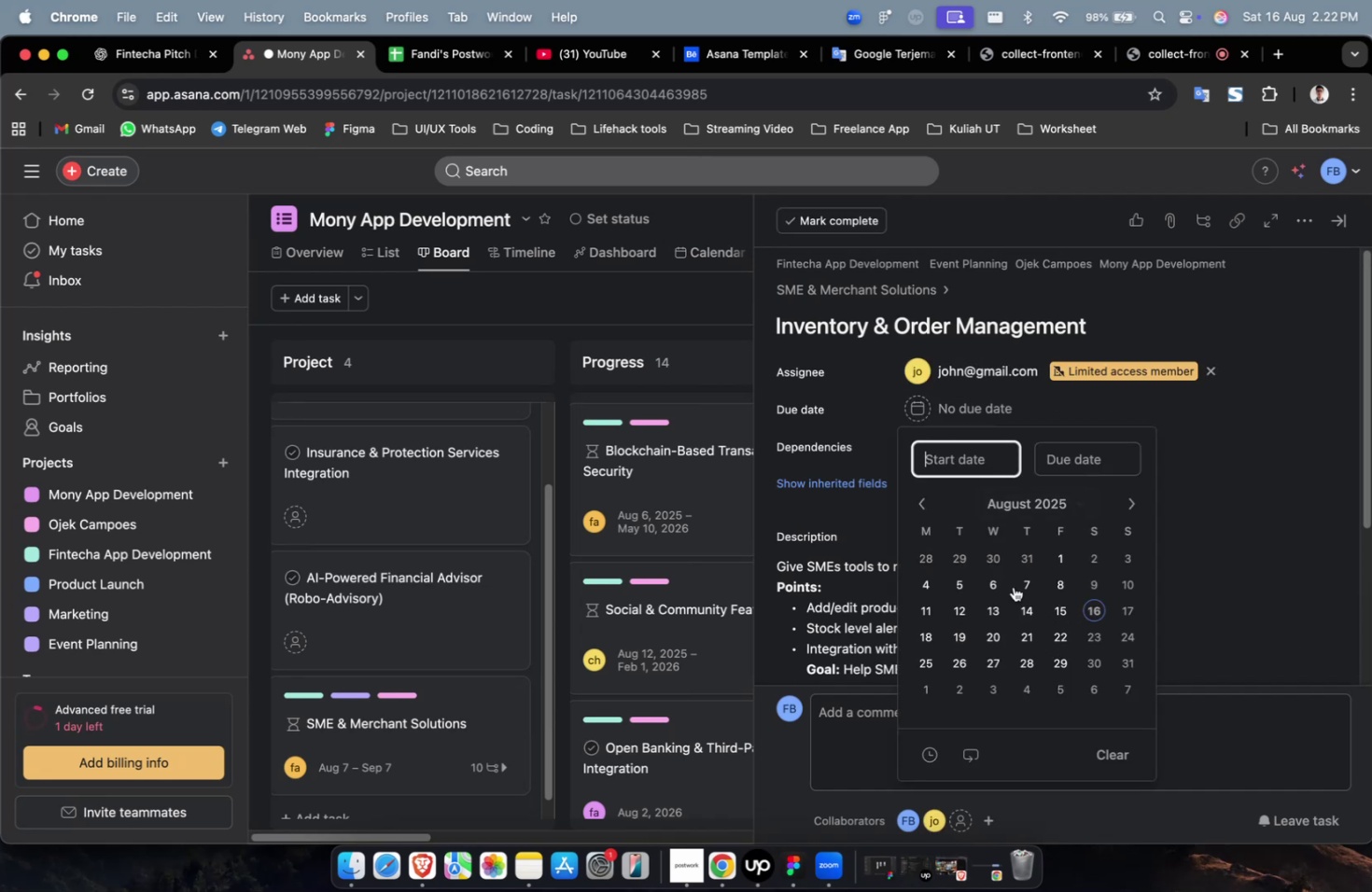 
triple_click([1013, 586])
 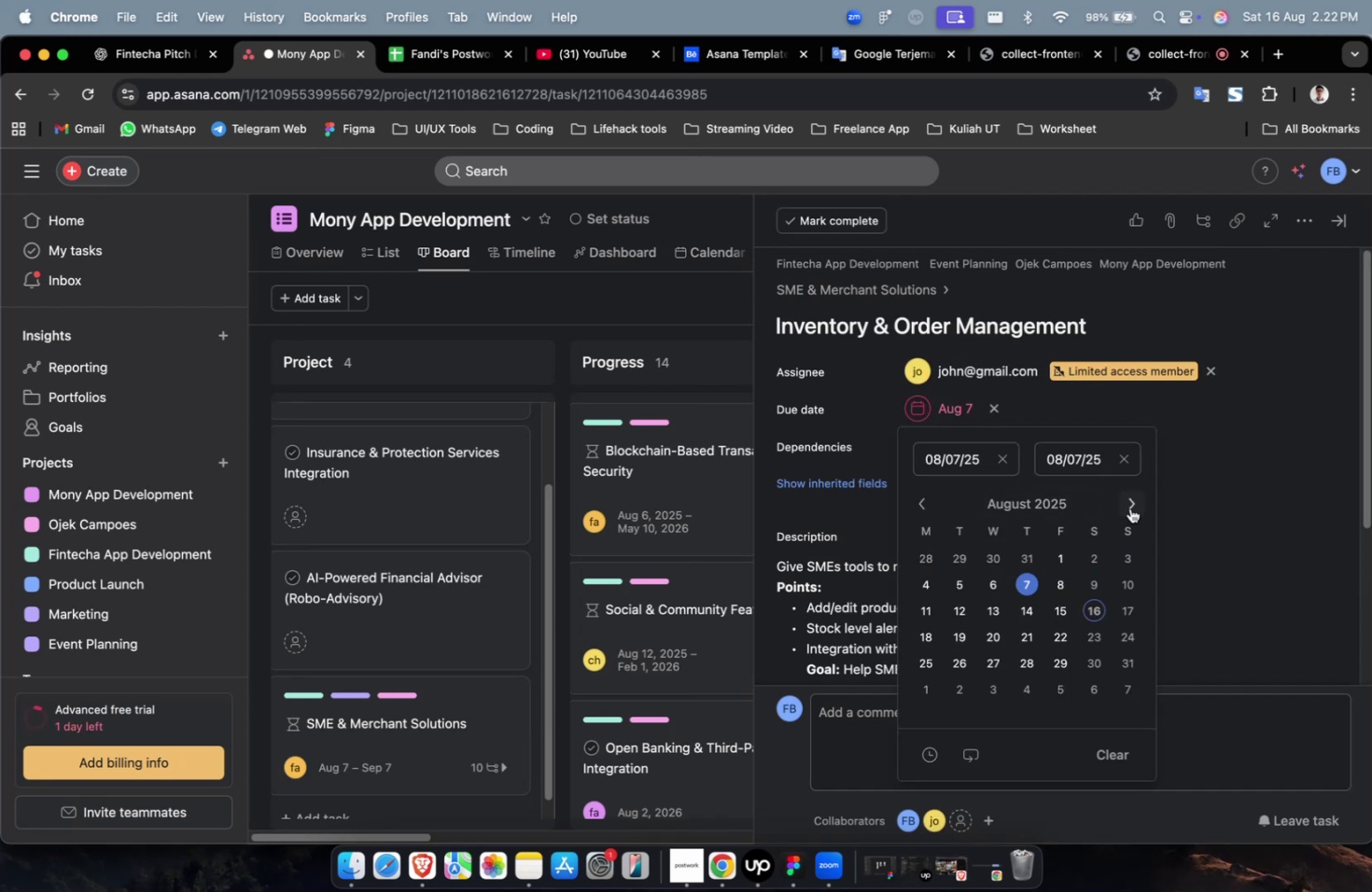 
double_click([1131, 505])
 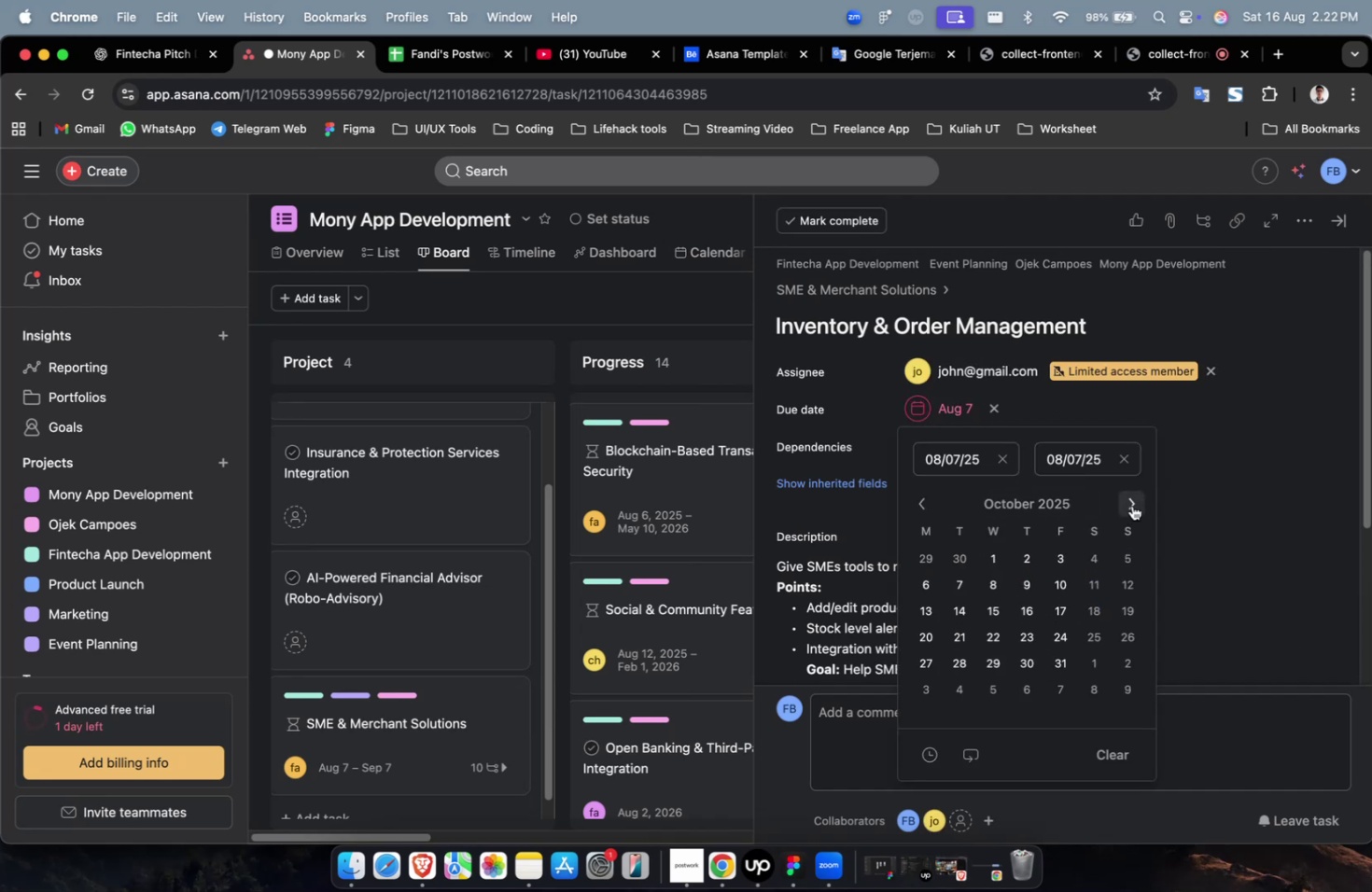 
triple_click([1131, 505])
 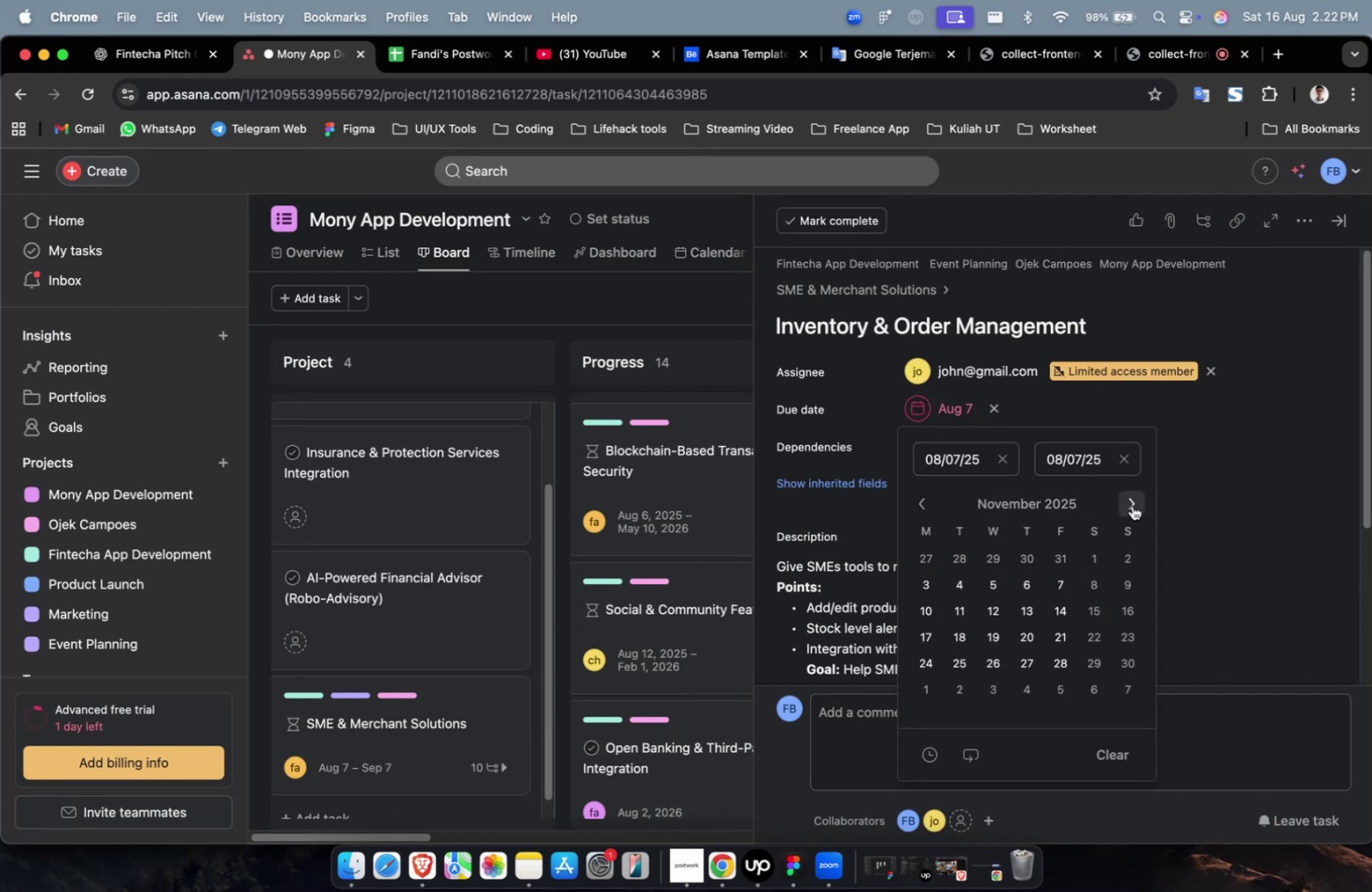 
triple_click([1131, 505])
 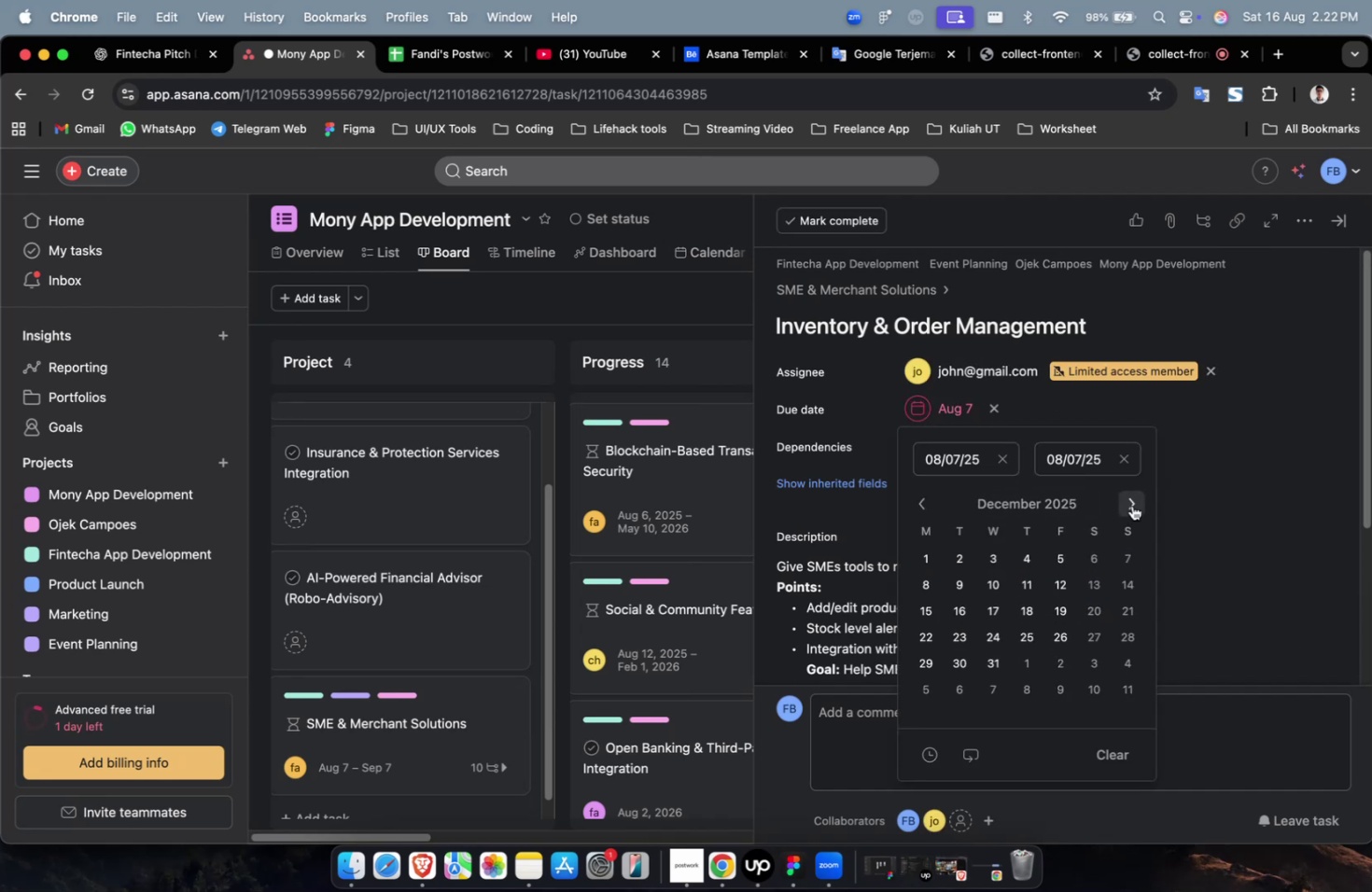 
triple_click([1131, 505])
 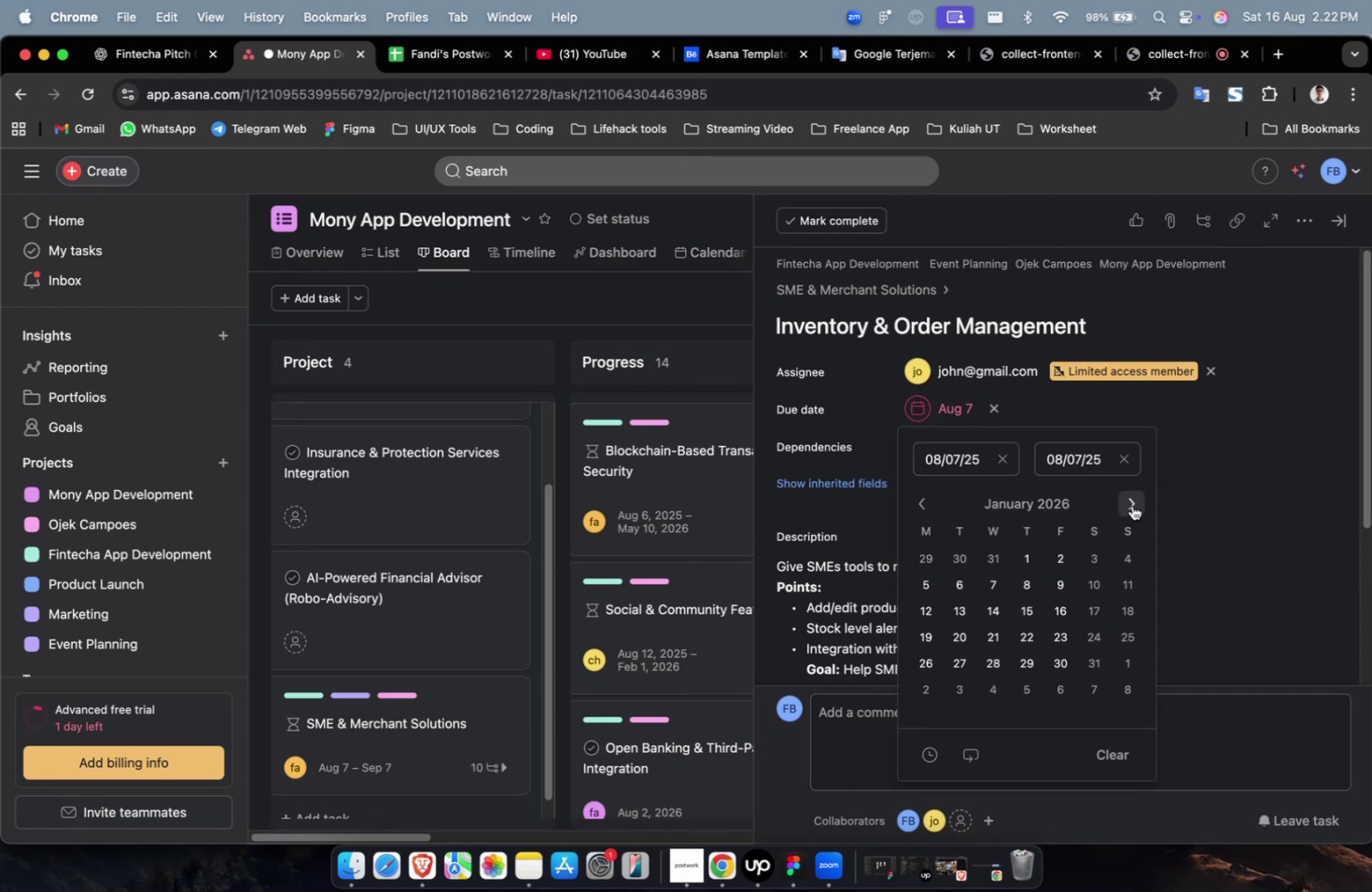 
triple_click([1131, 505])
 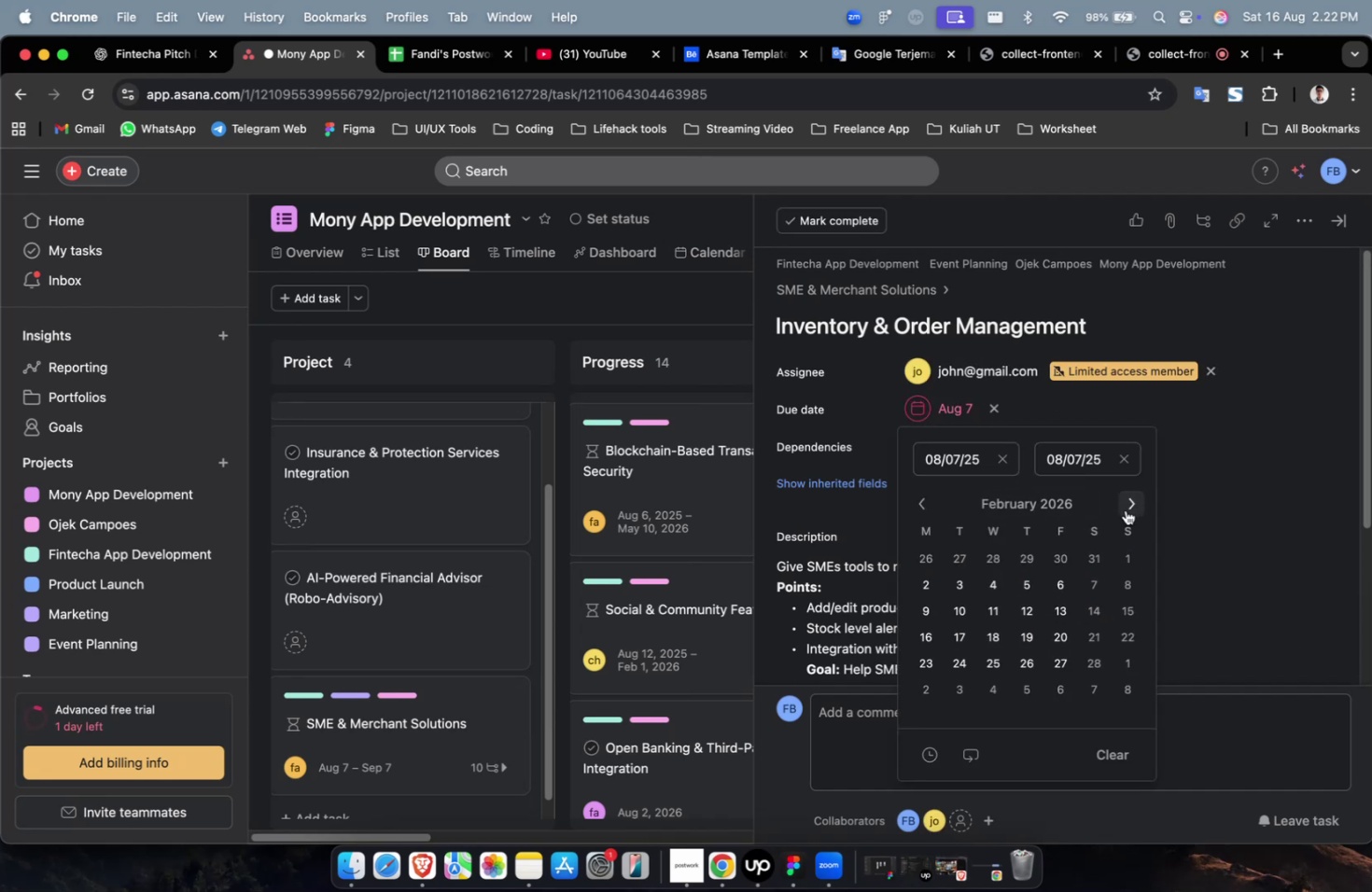 
wait(9.2)
 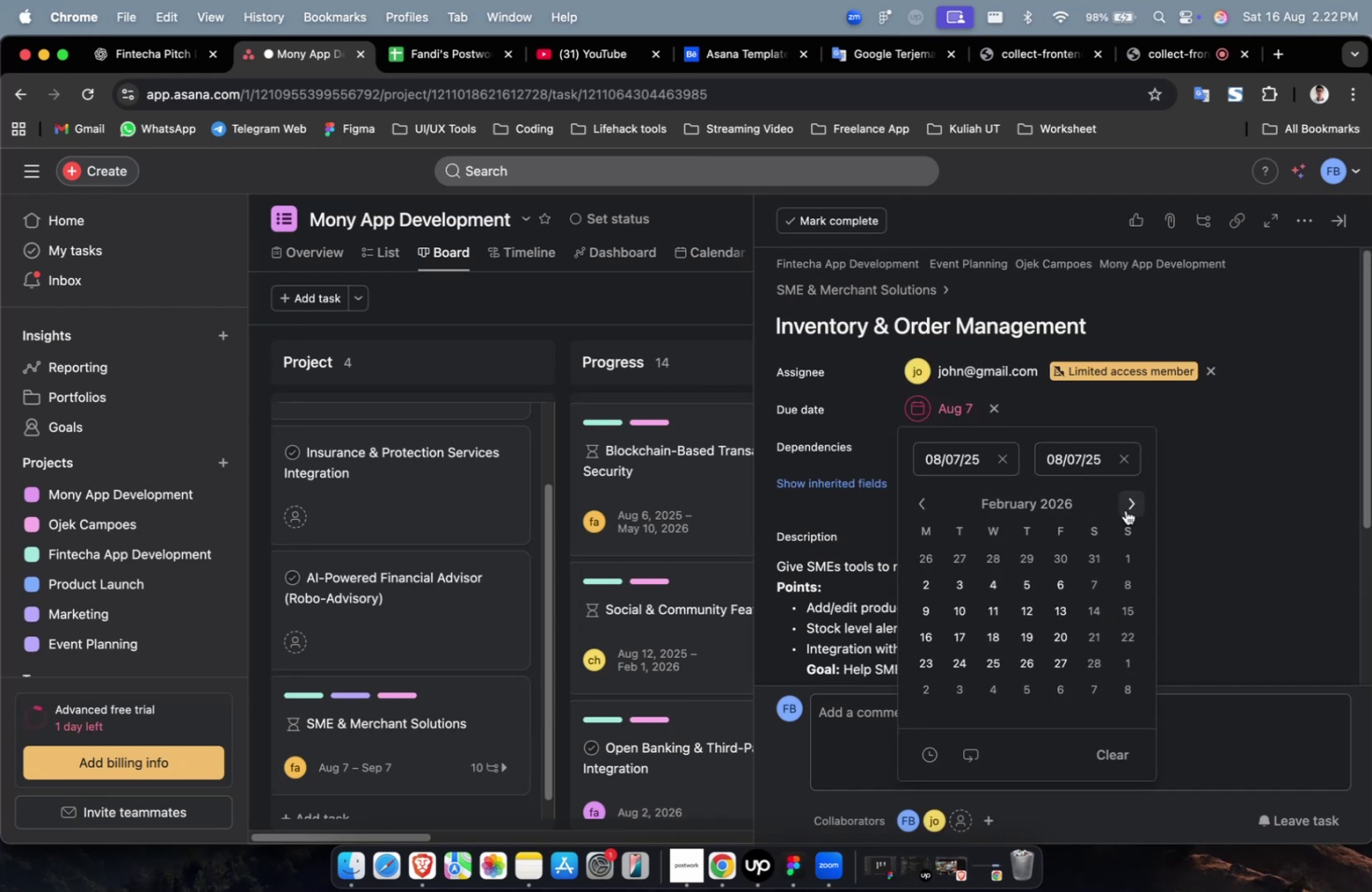 
scroll: coordinate [1127, 509], scroll_direction: down, amount: 4.0
 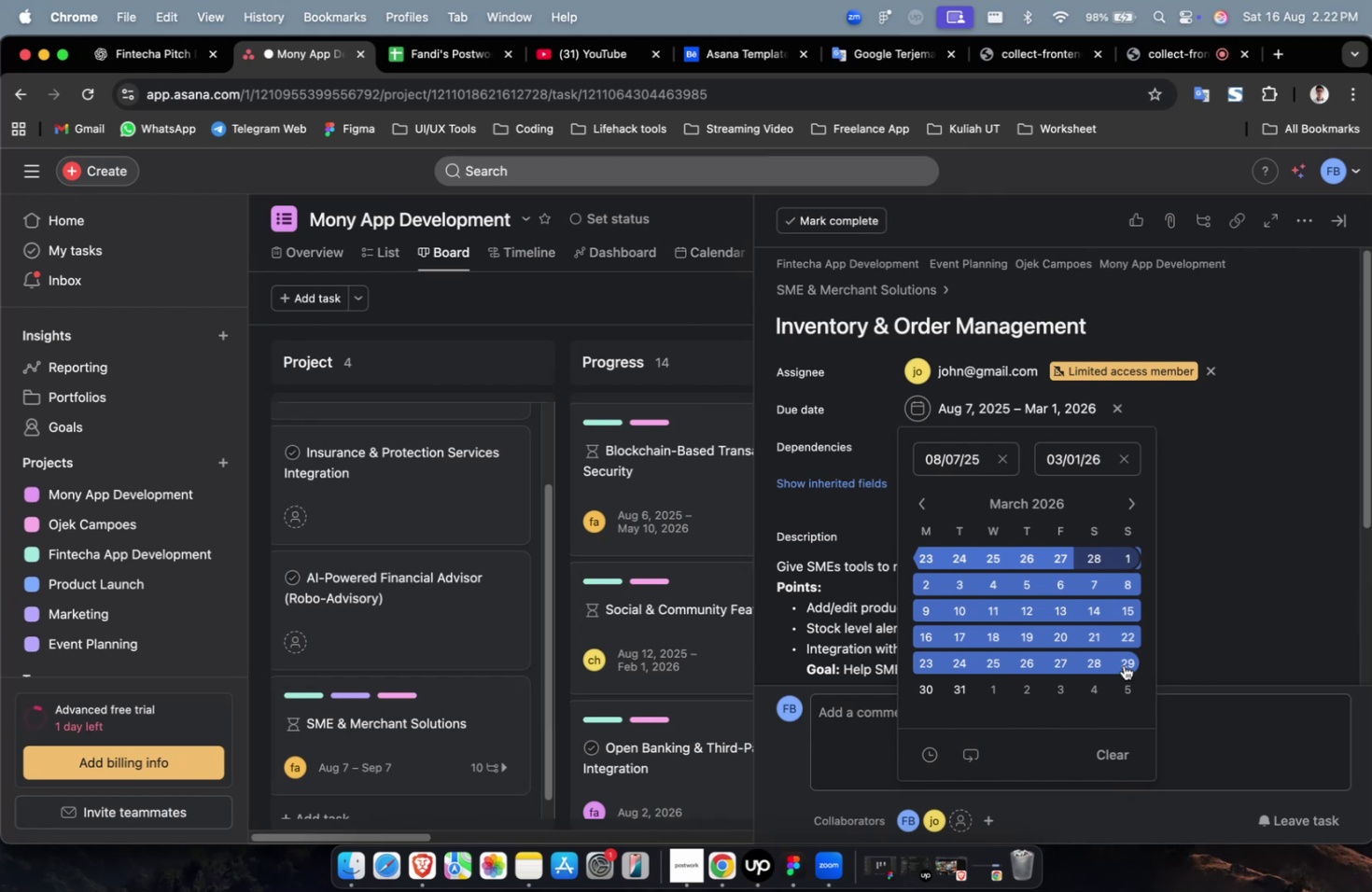 
wait(13.09)
 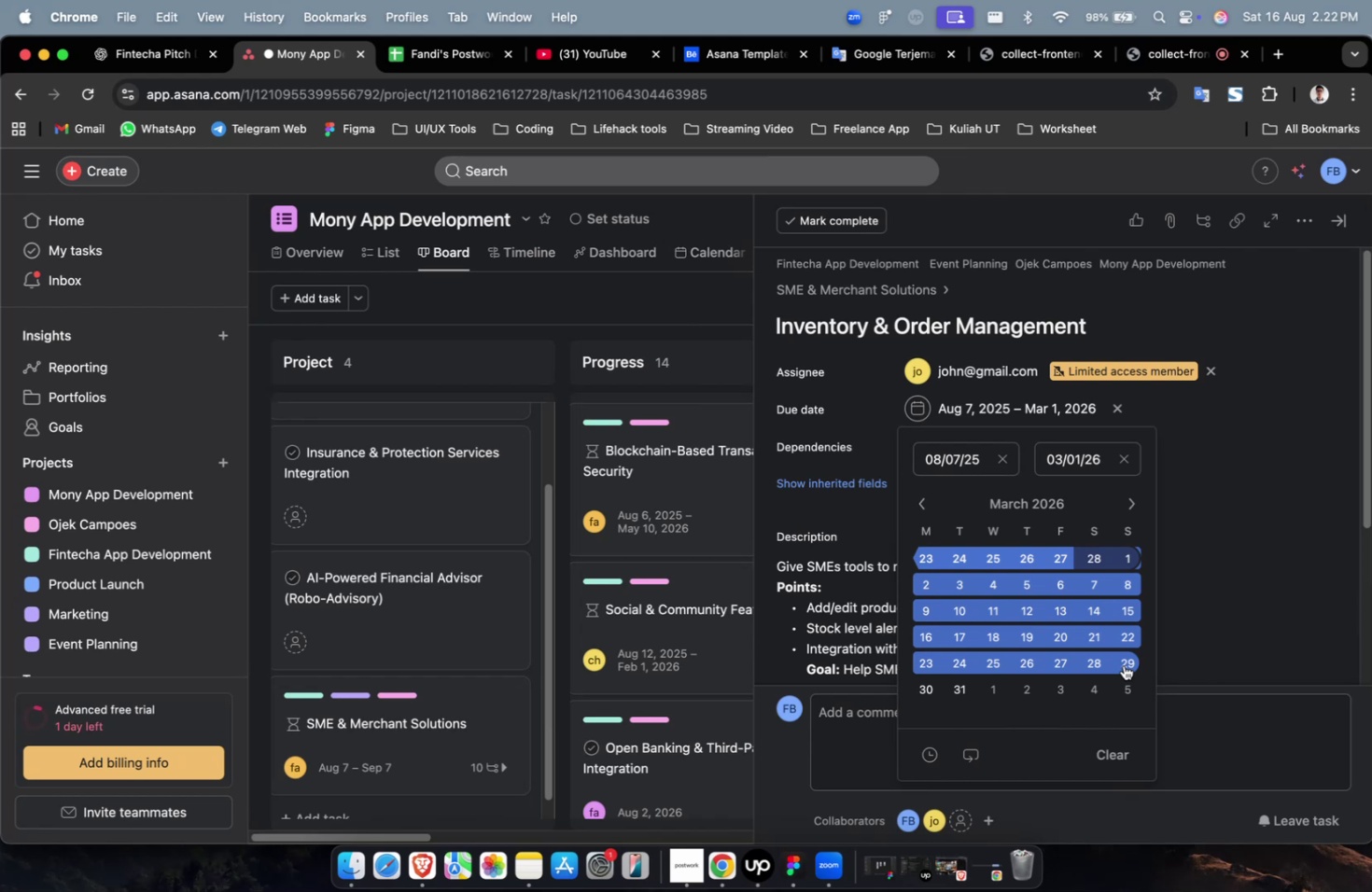 
scroll: coordinate [1123, 663], scroll_direction: down, amount: 11.0
 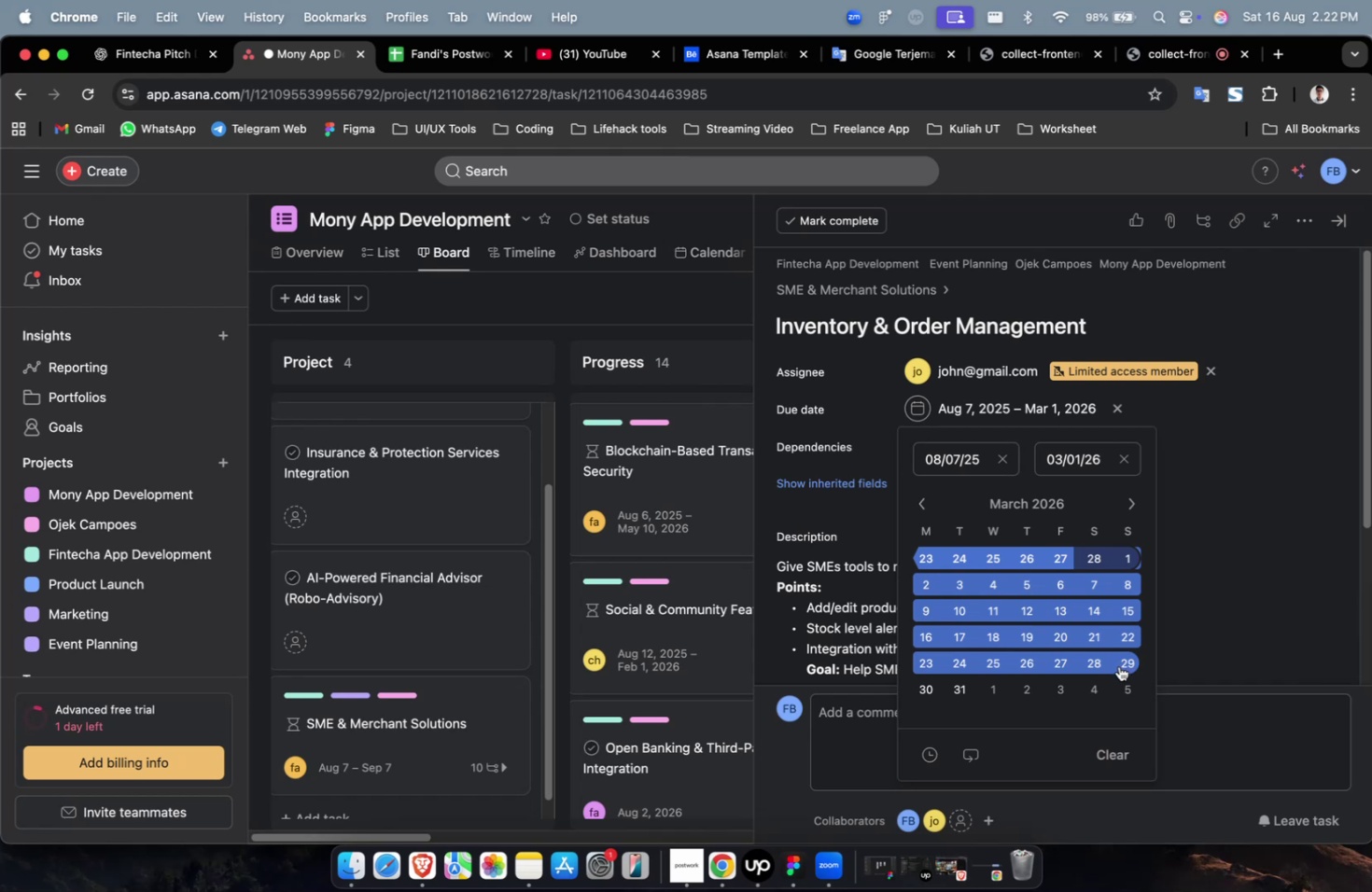 
wait(11.63)
 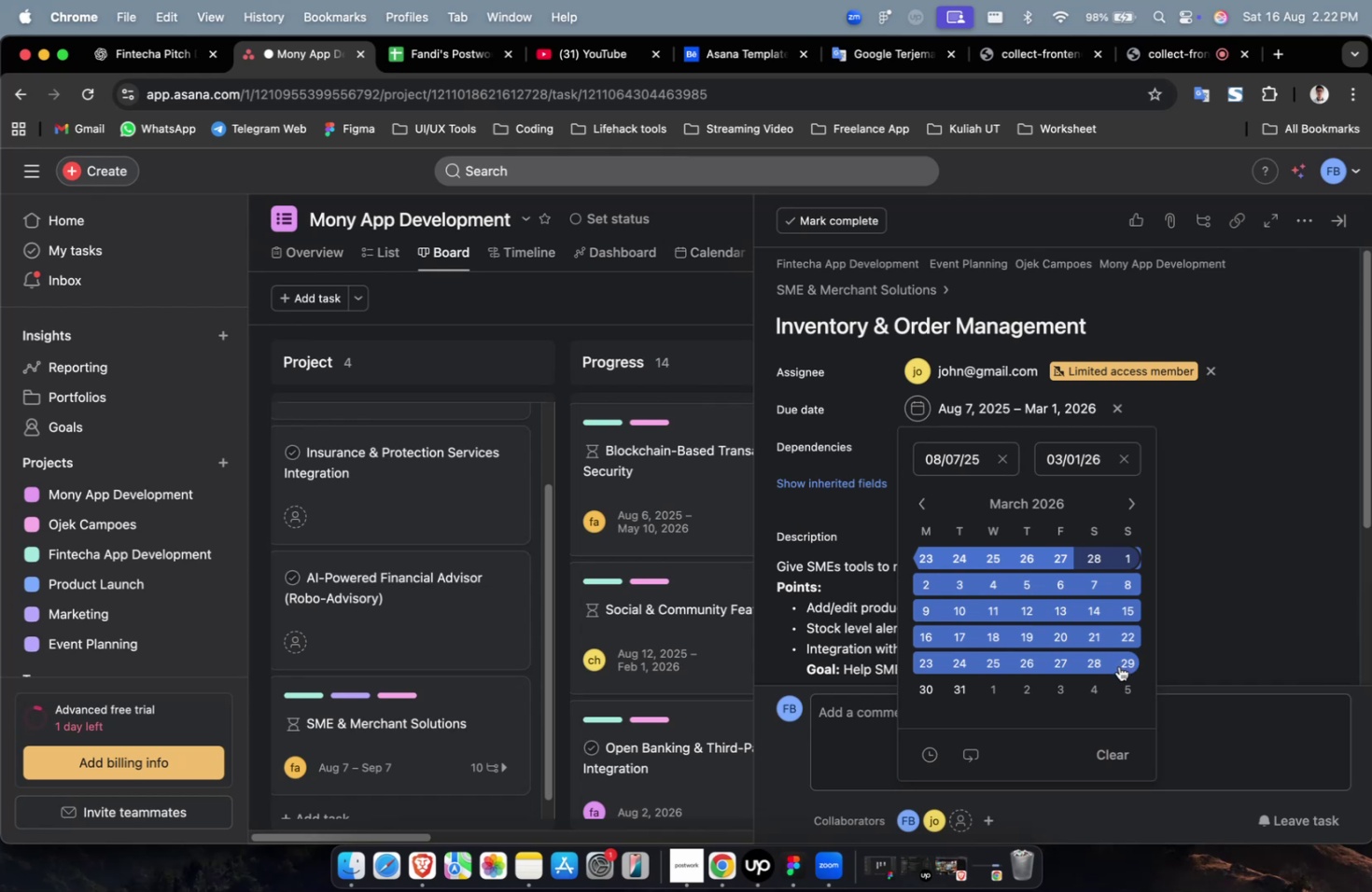 
scroll: coordinate [1118, 664], scroll_direction: down, amount: 8.0
 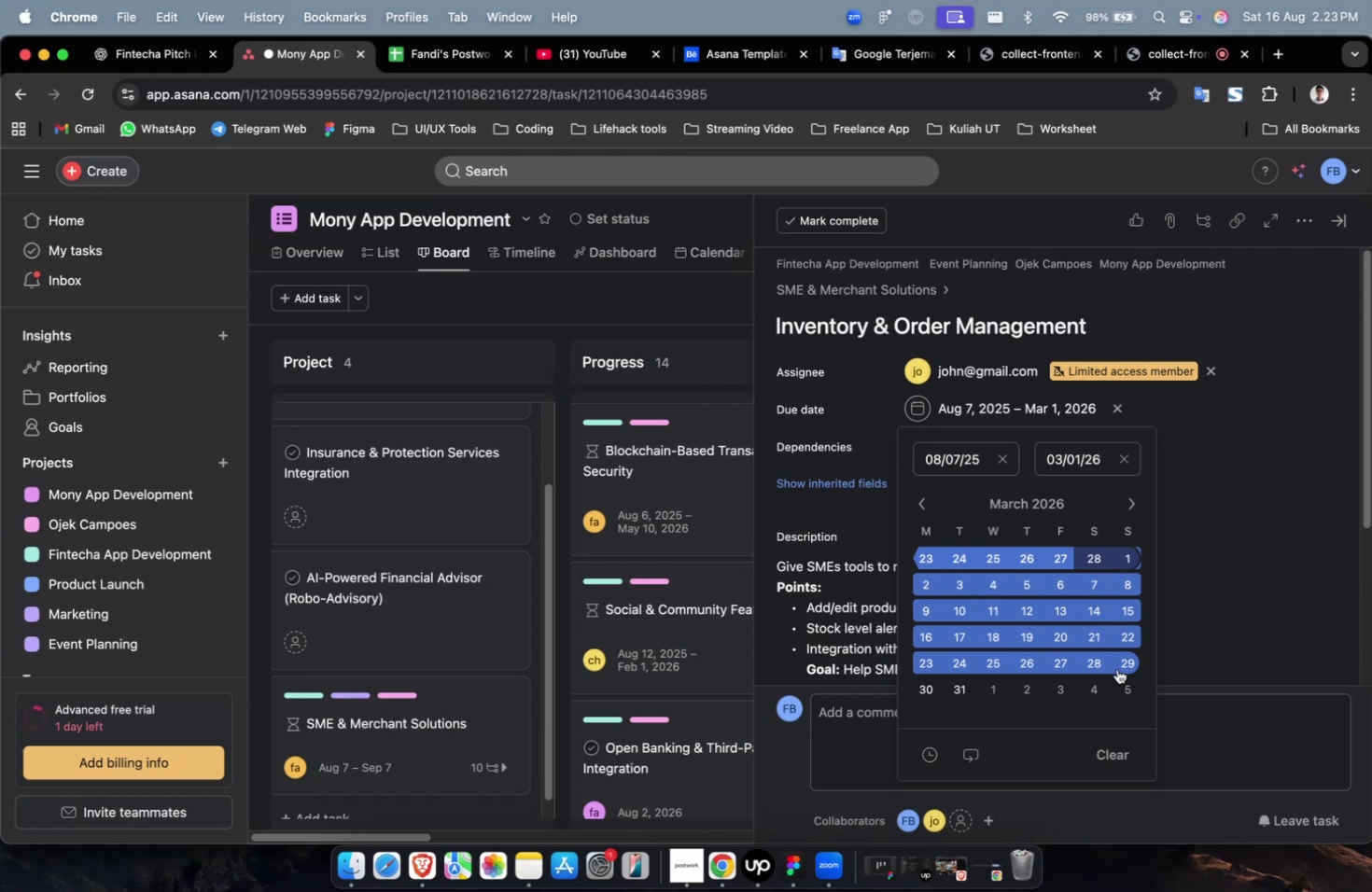 
wait(5.51)
 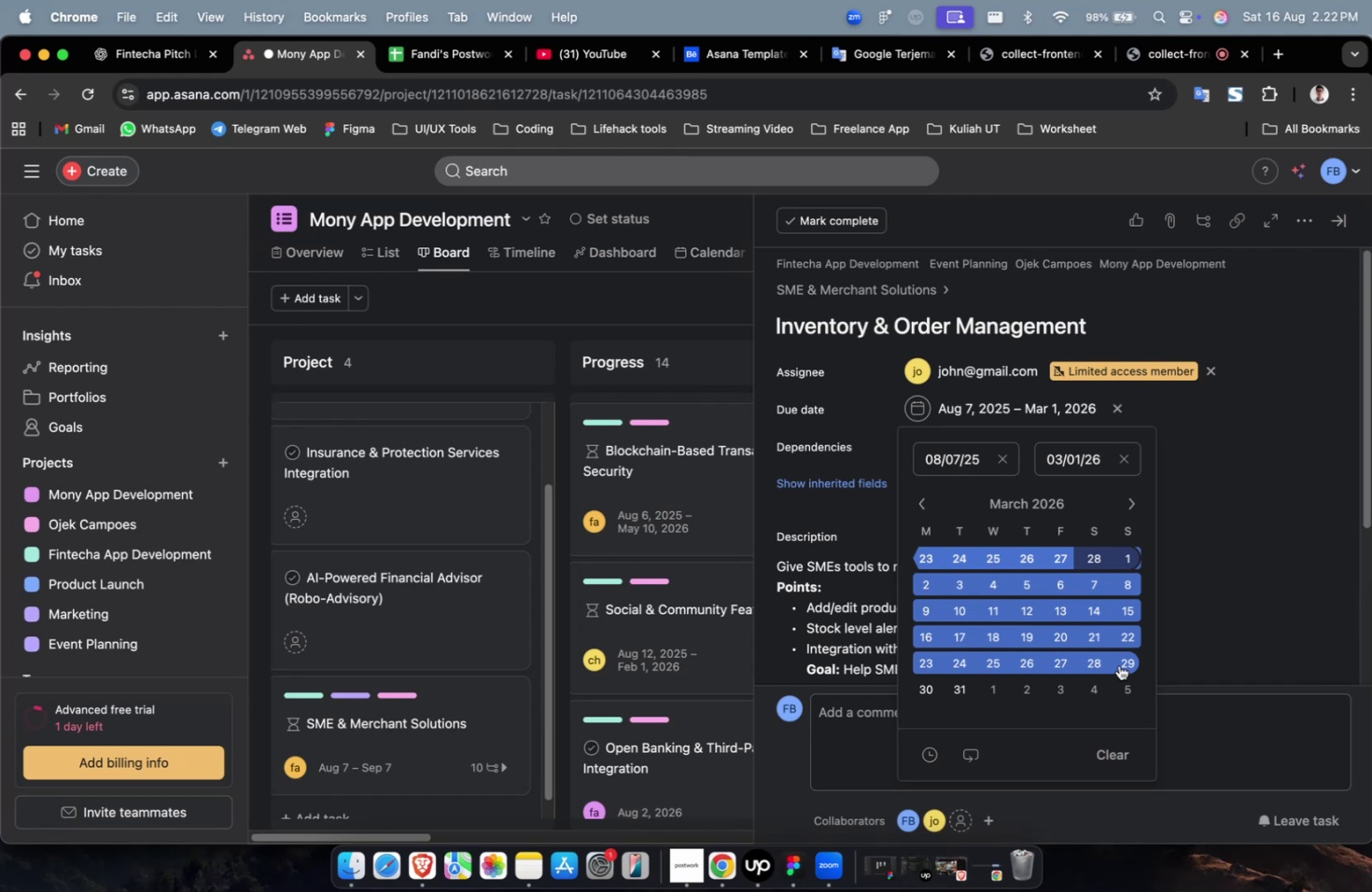 
double_click([1266, 582])
 